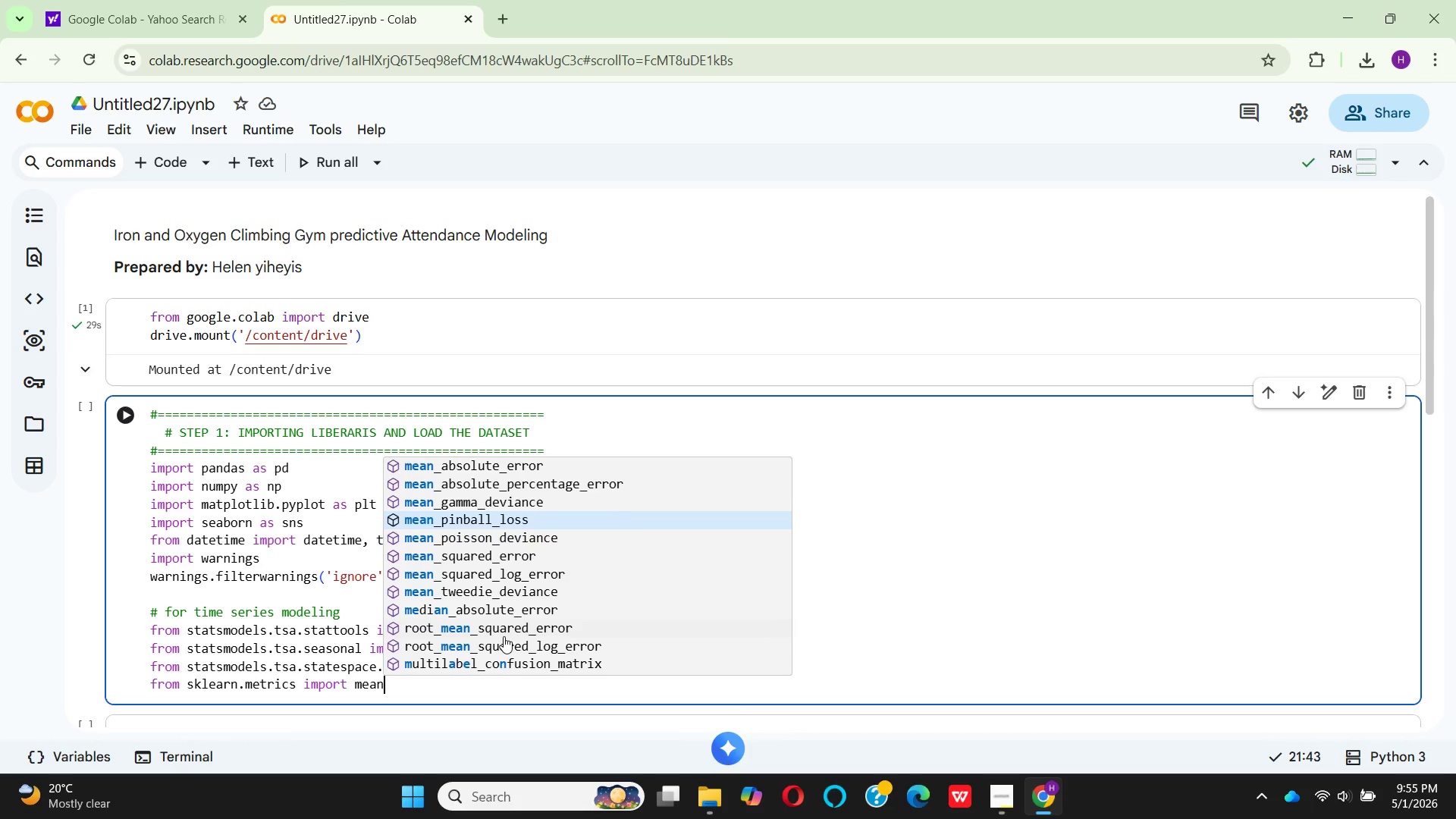 
key(ArrowUp)
 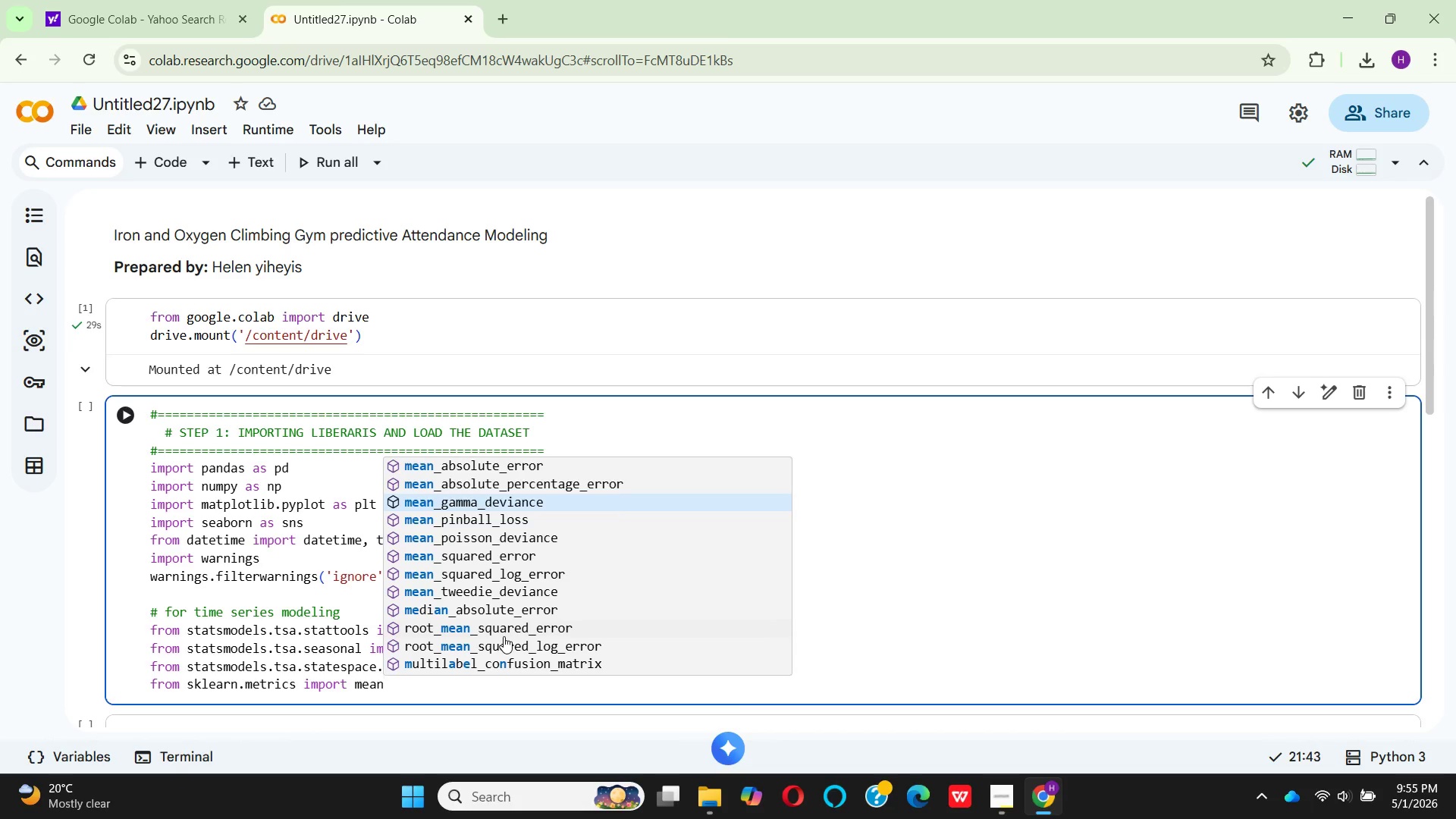 
key(ArrowUp)
 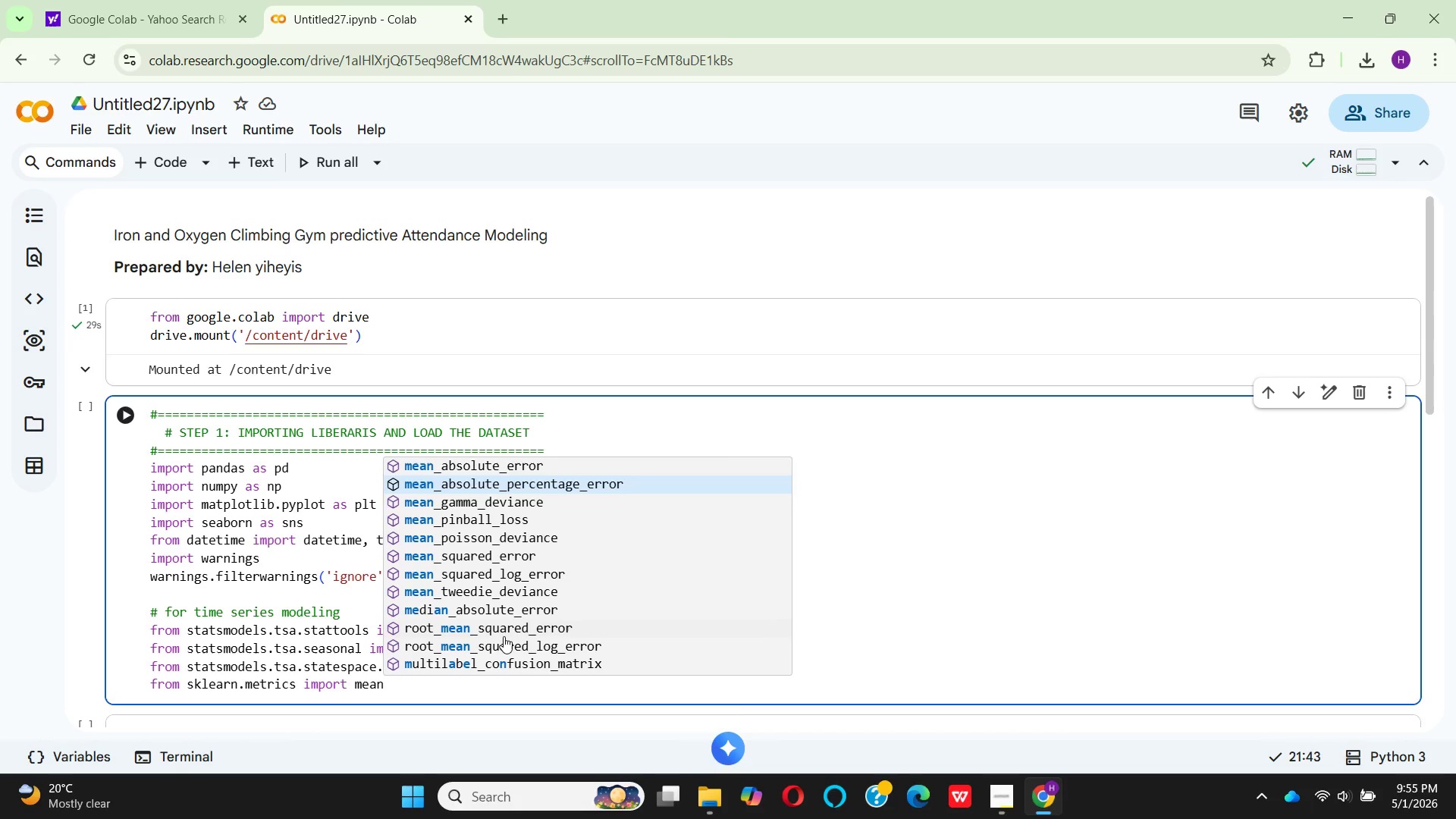 
key(ArrowUp)
 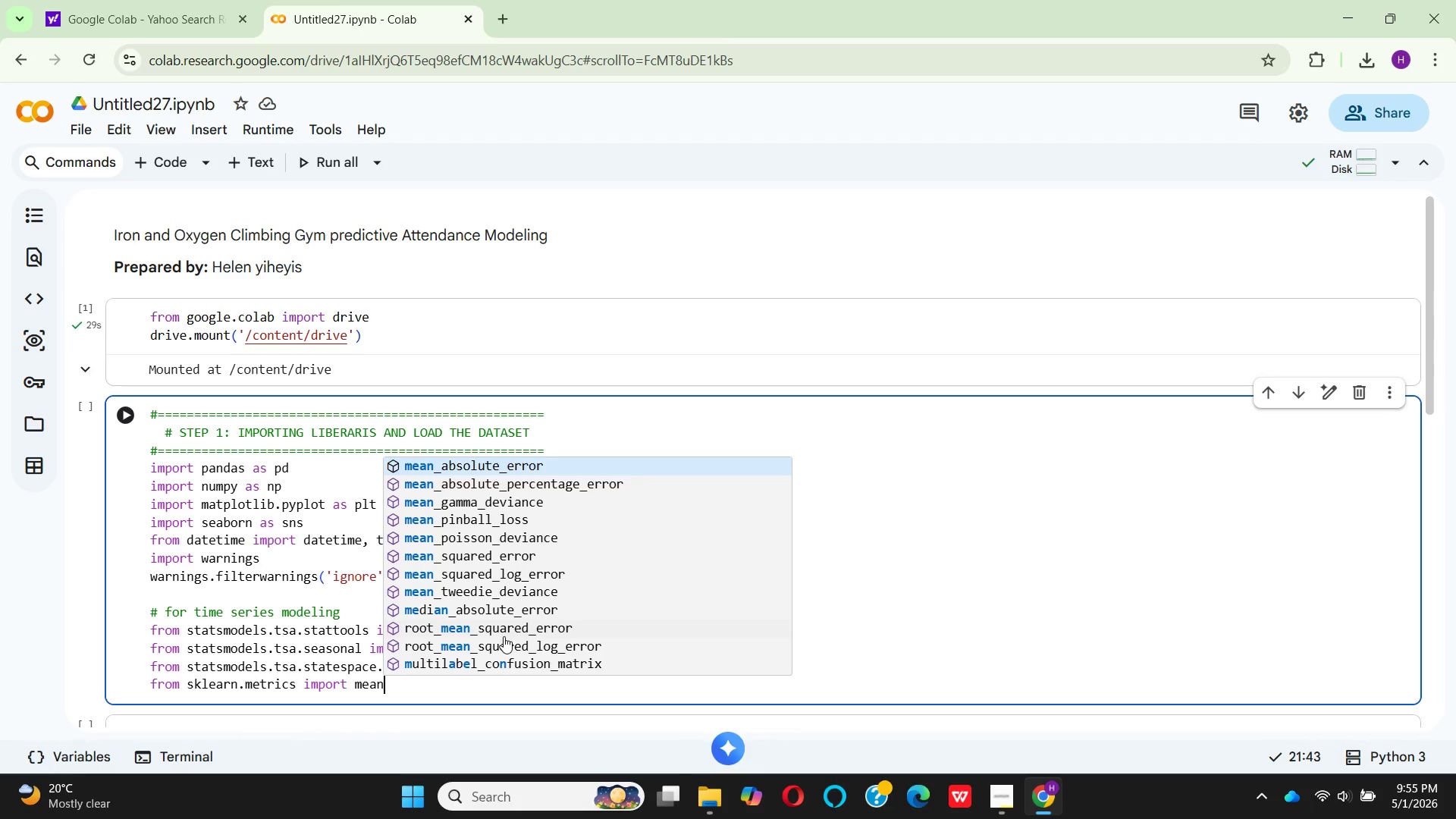 
key(Enter)
 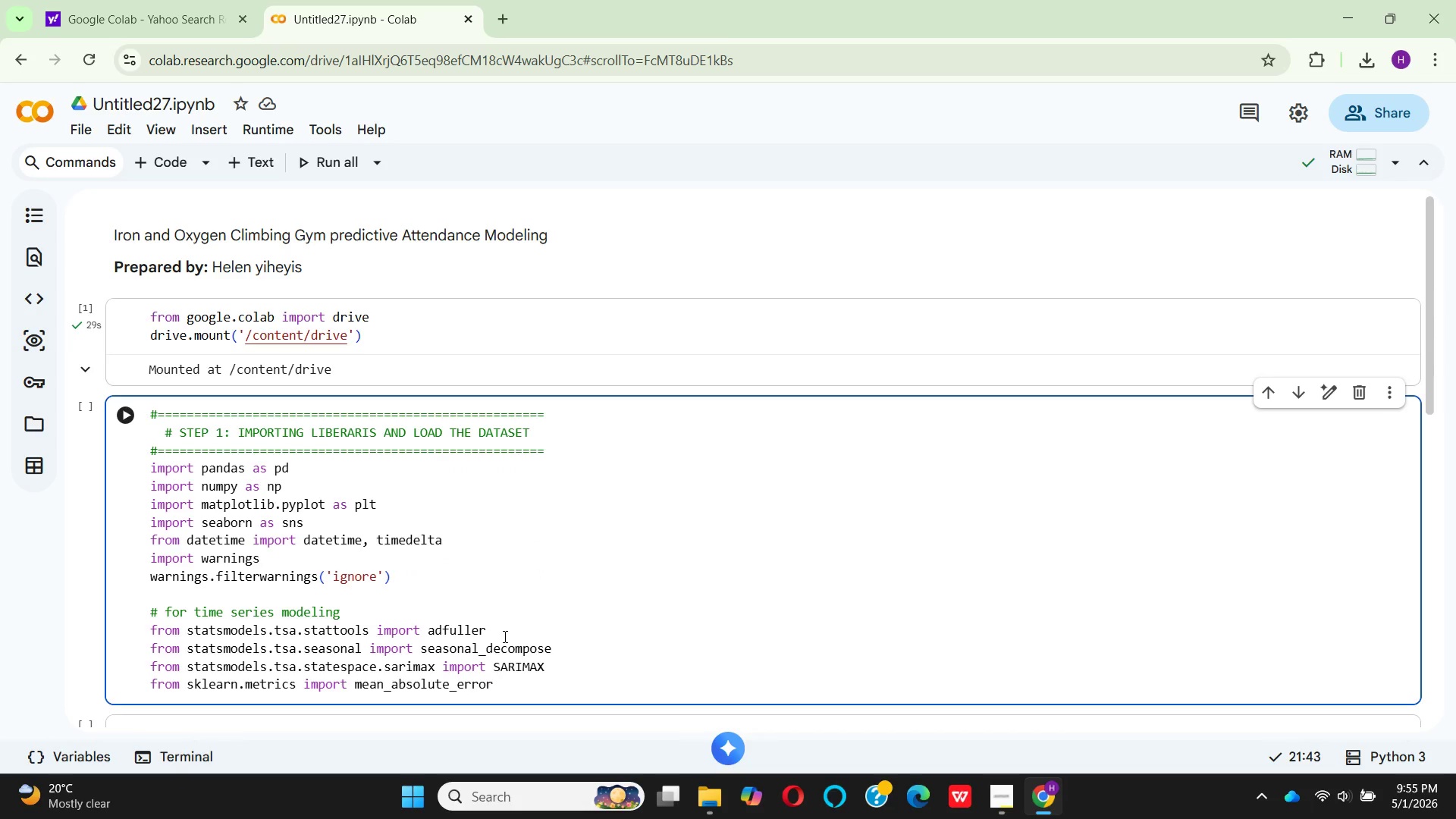 
type(, mea)
 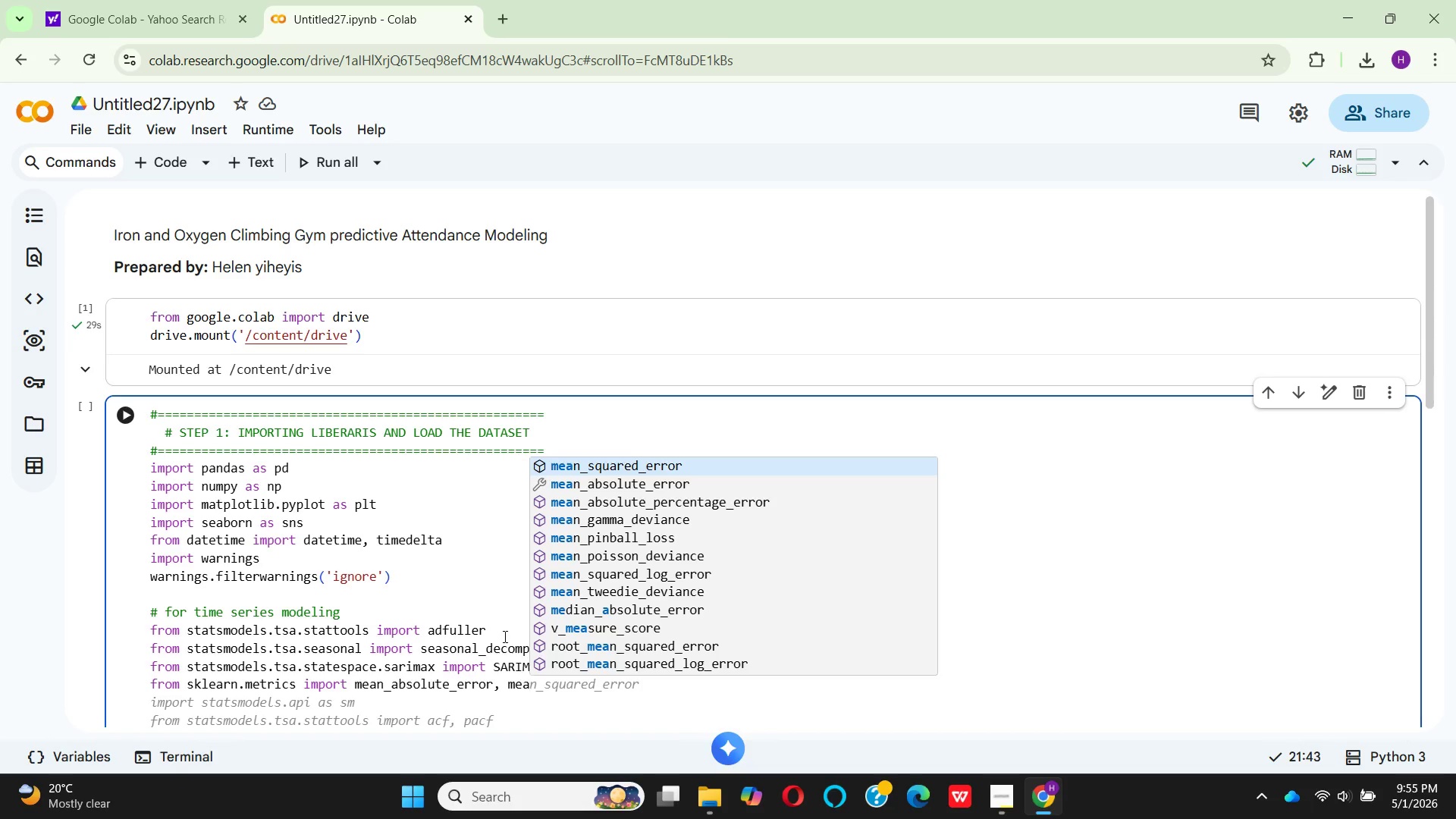 
key(ArrowDown)
 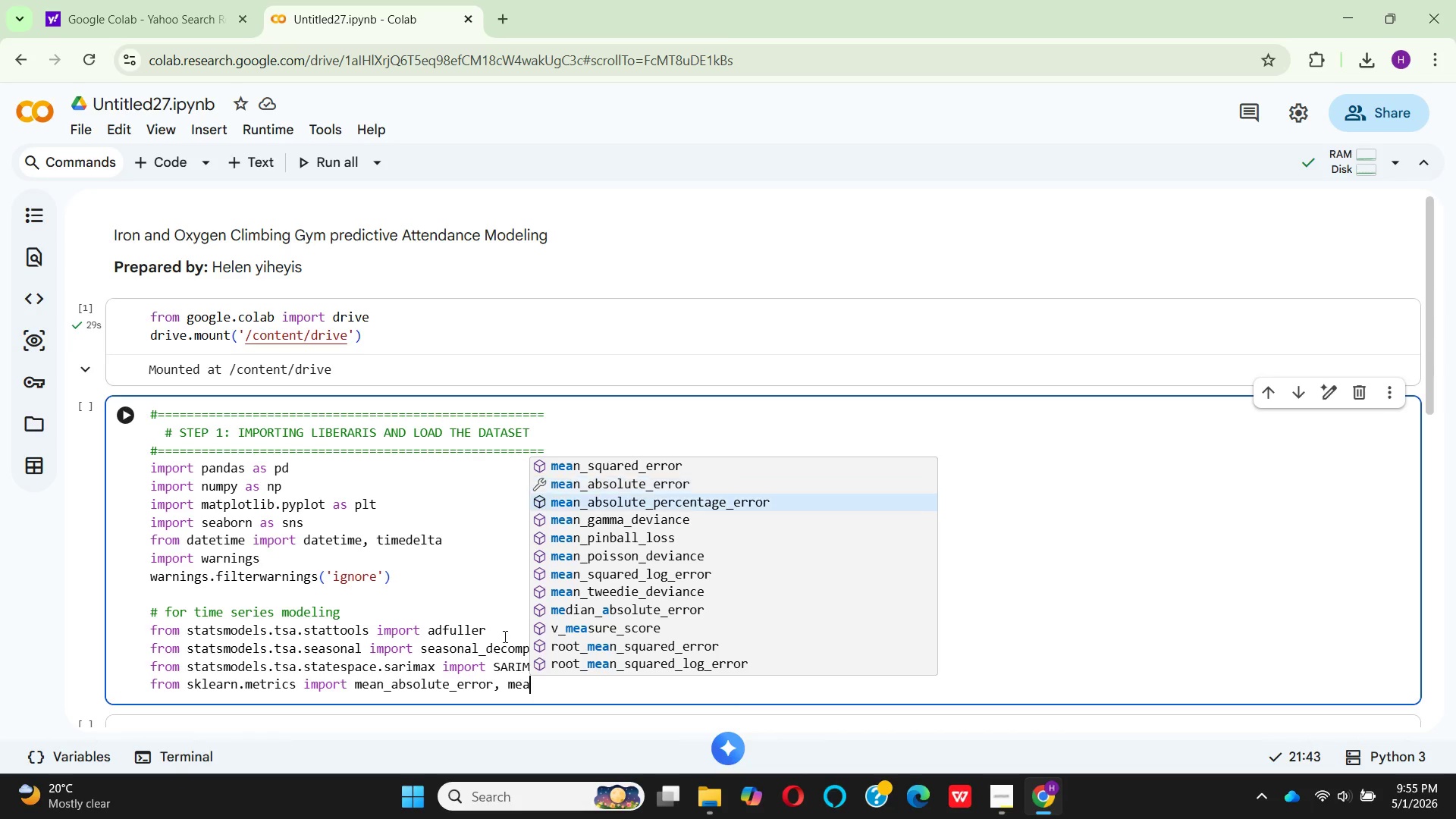 
key(ArrowDown)
 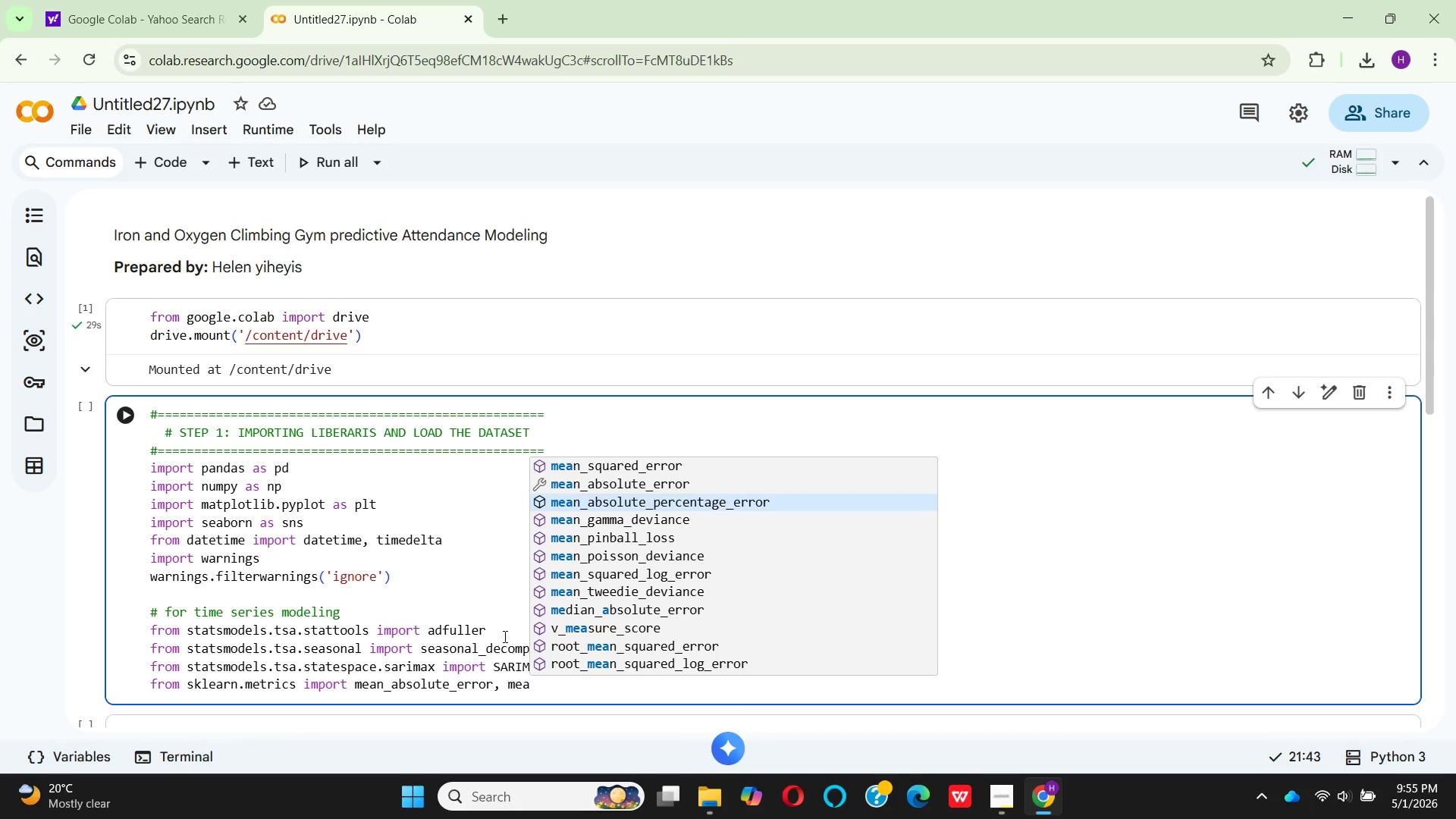 
key(Enter)
 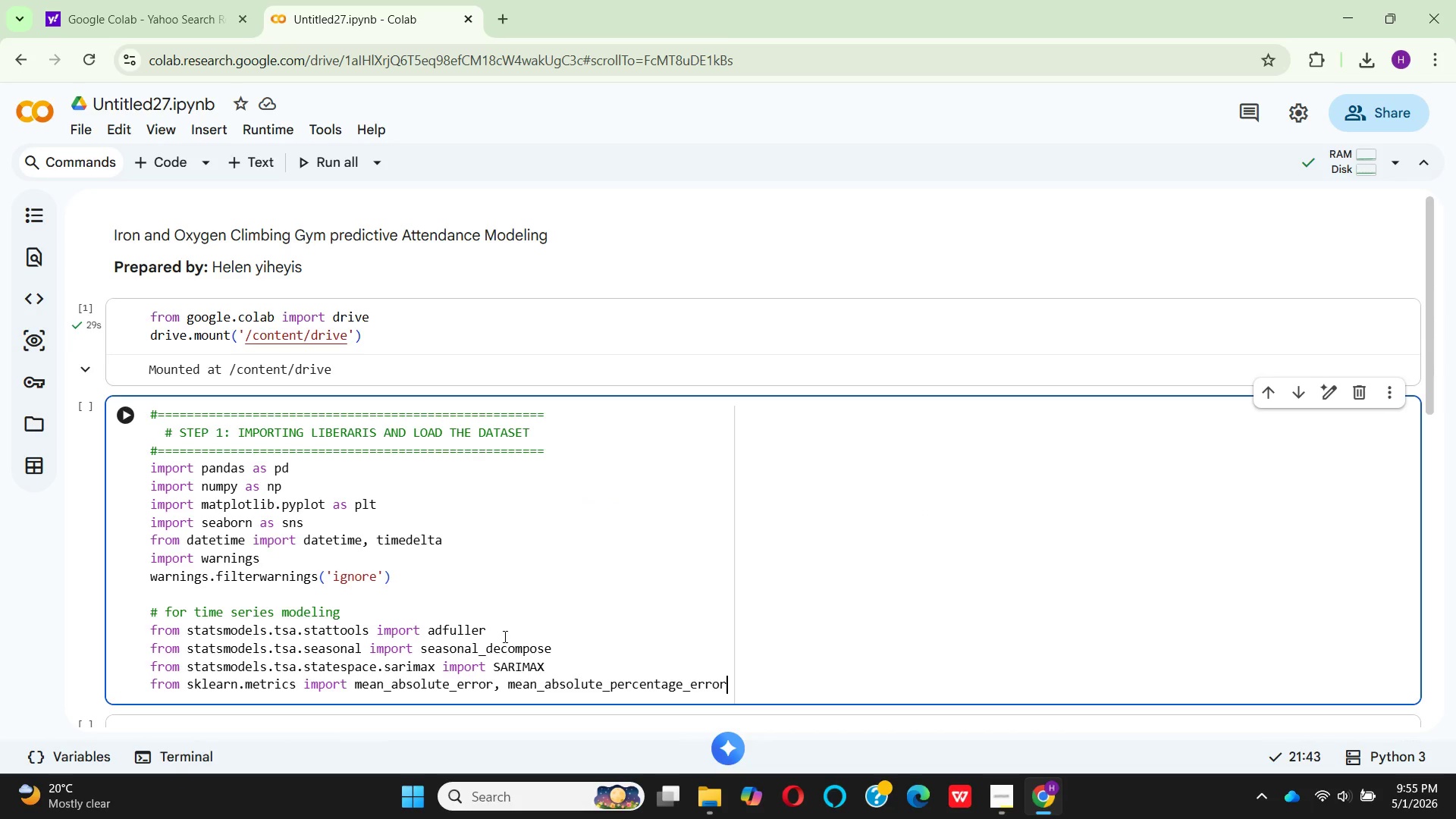 
wait(6.98)
 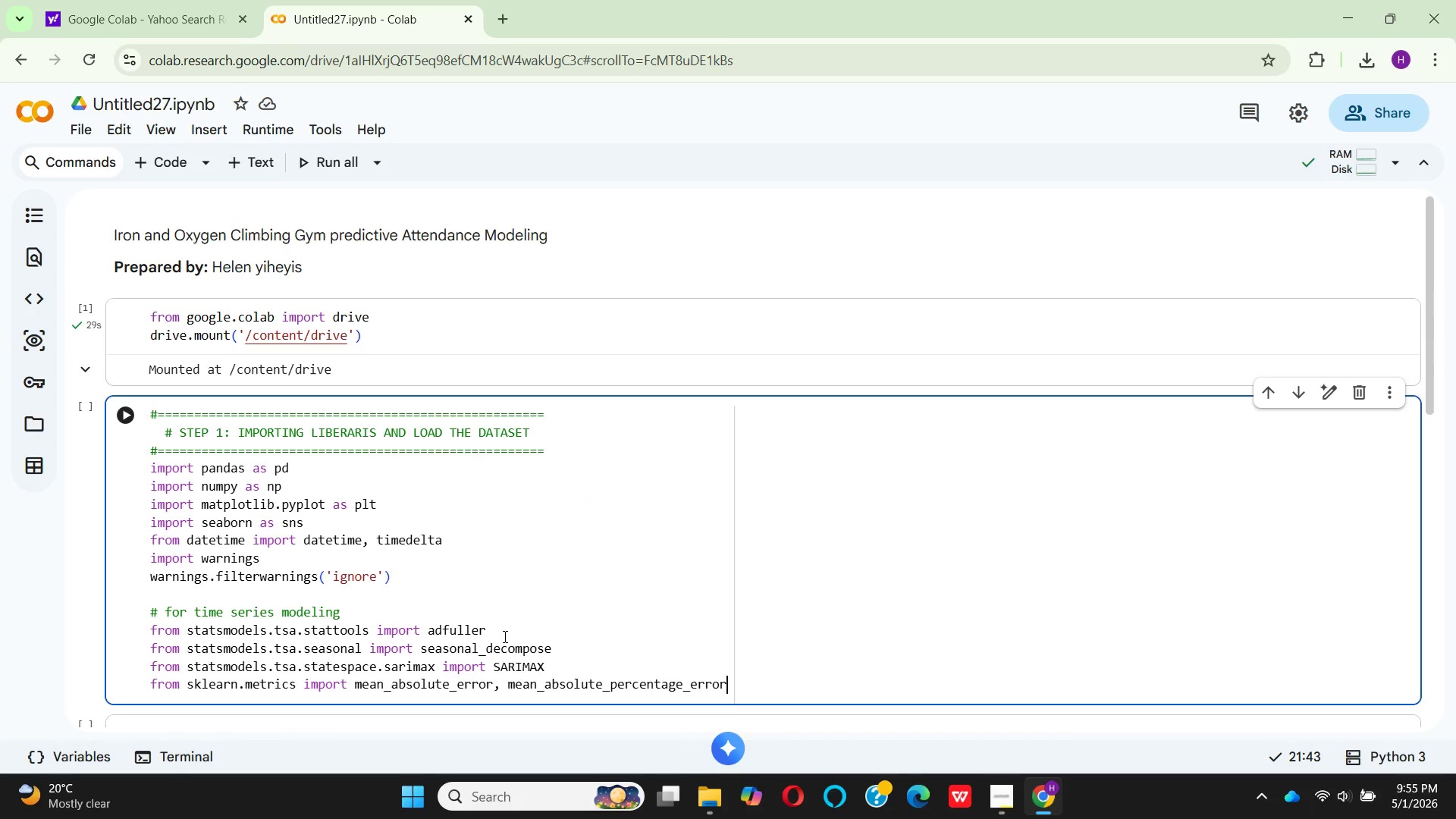 
key(Enter)
 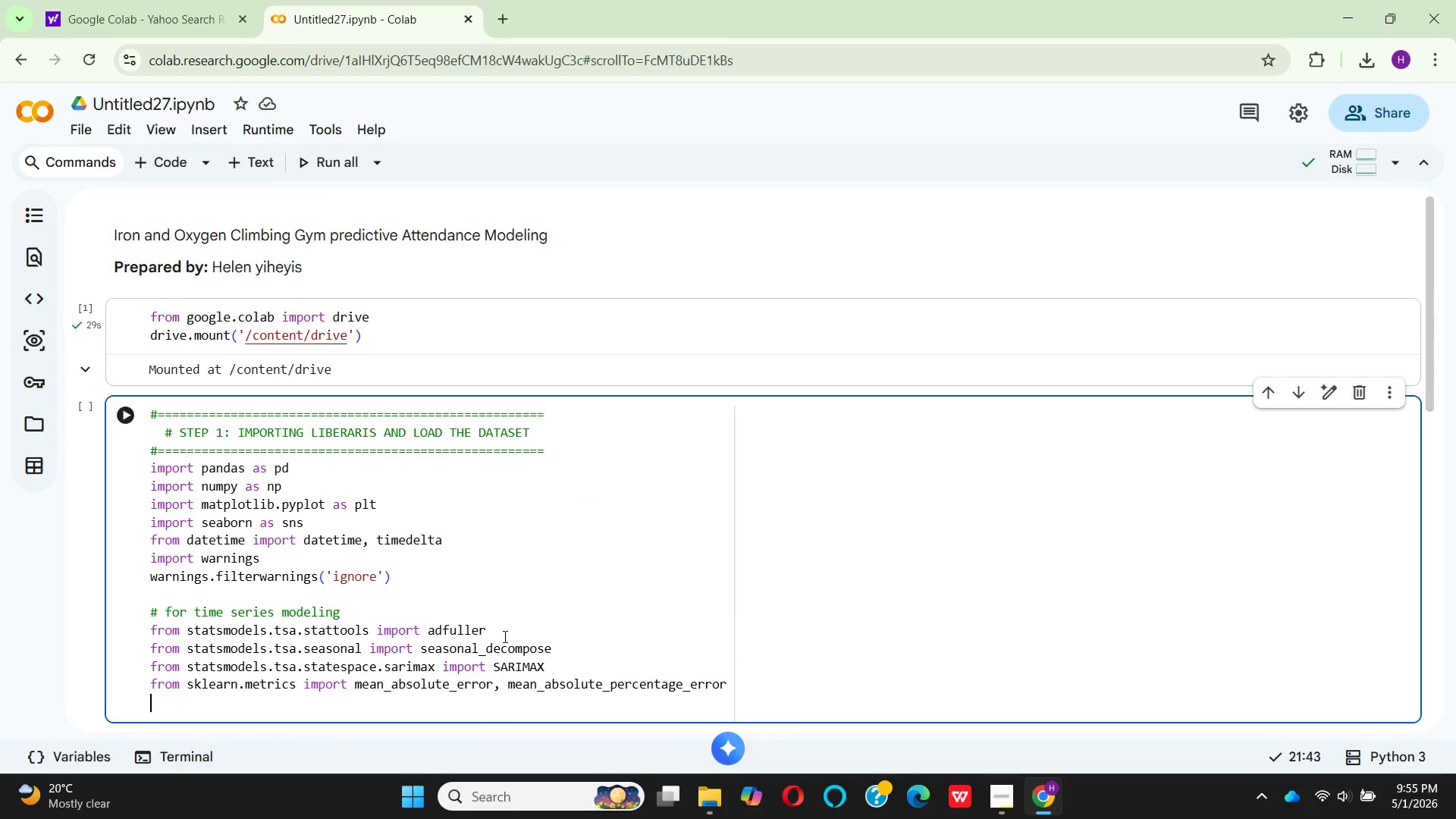 
key(Enter)
 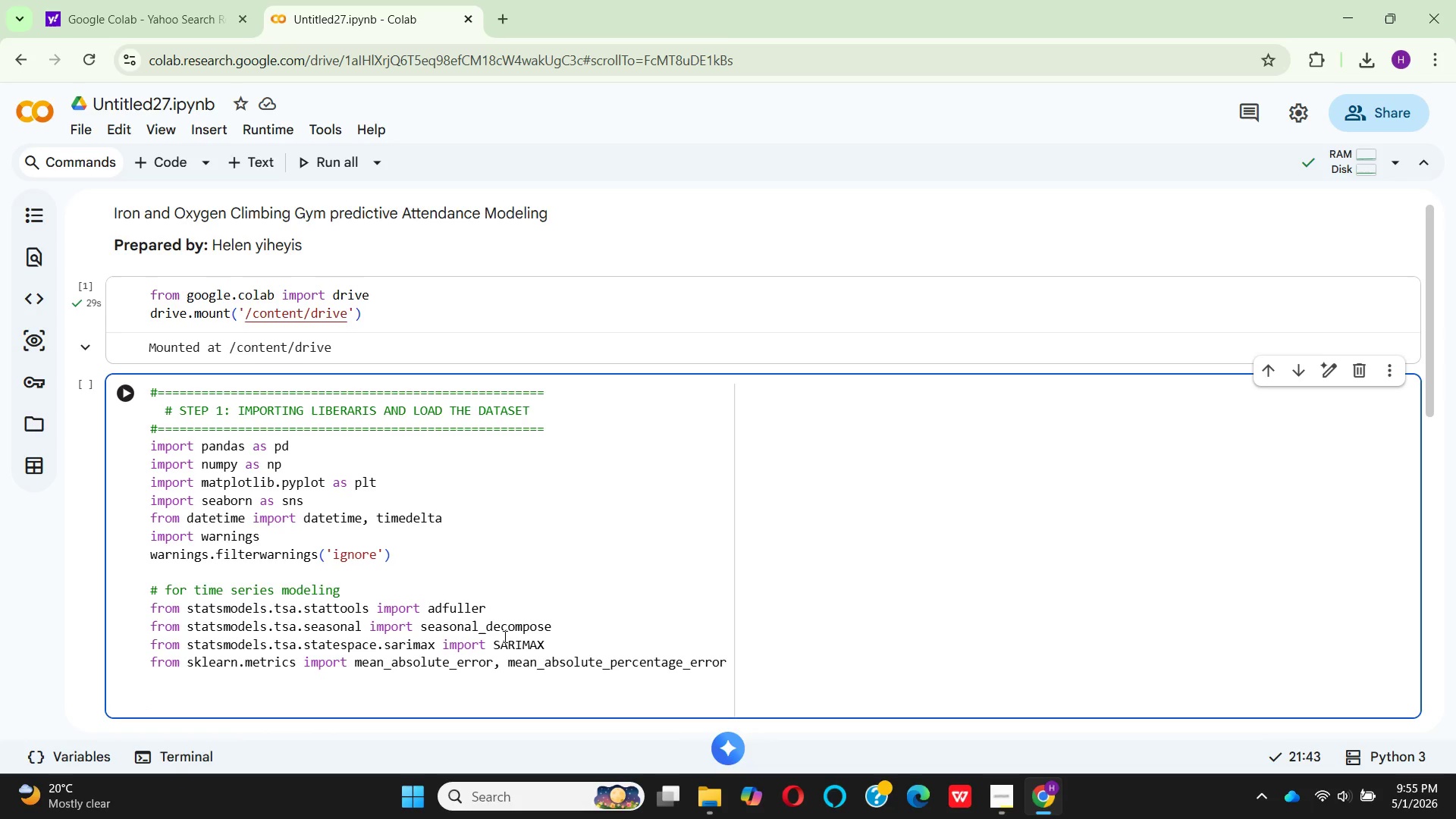 
type(# Set visualization style g)
key(Backspace)
type(for professional pli)
key(Backspace)
type(ots)
 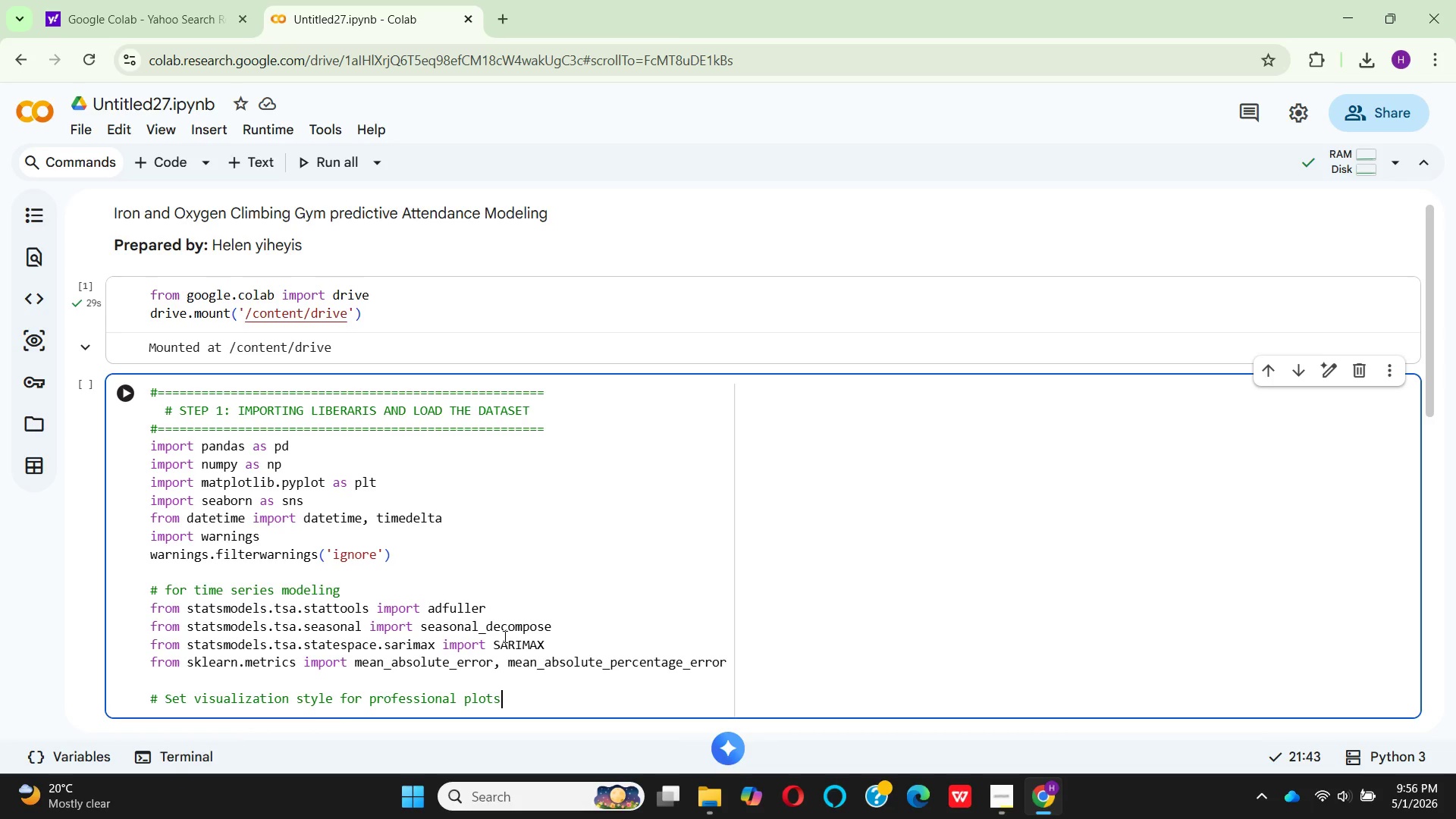 
key(Enter)
 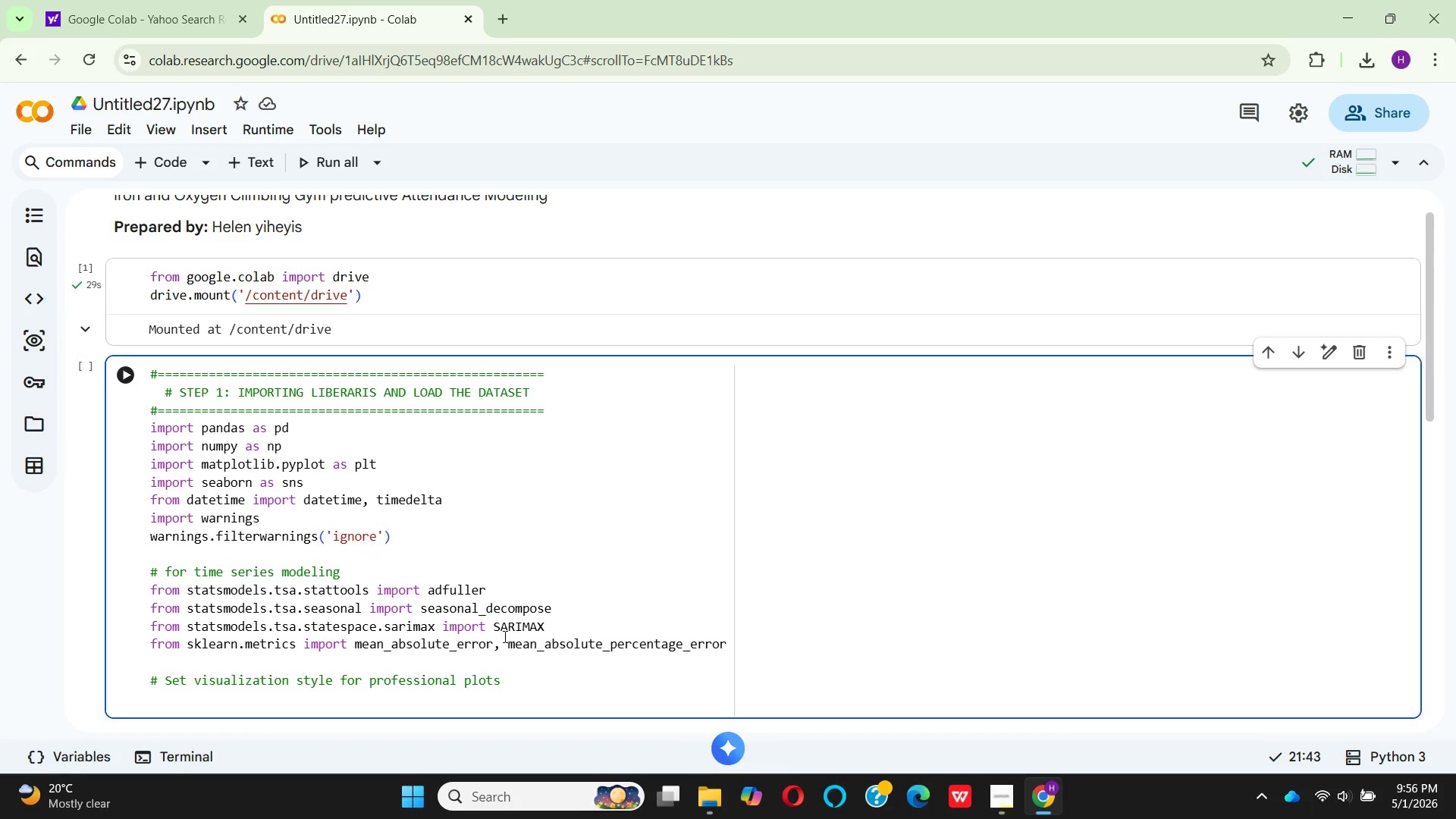 
type(plt.)
 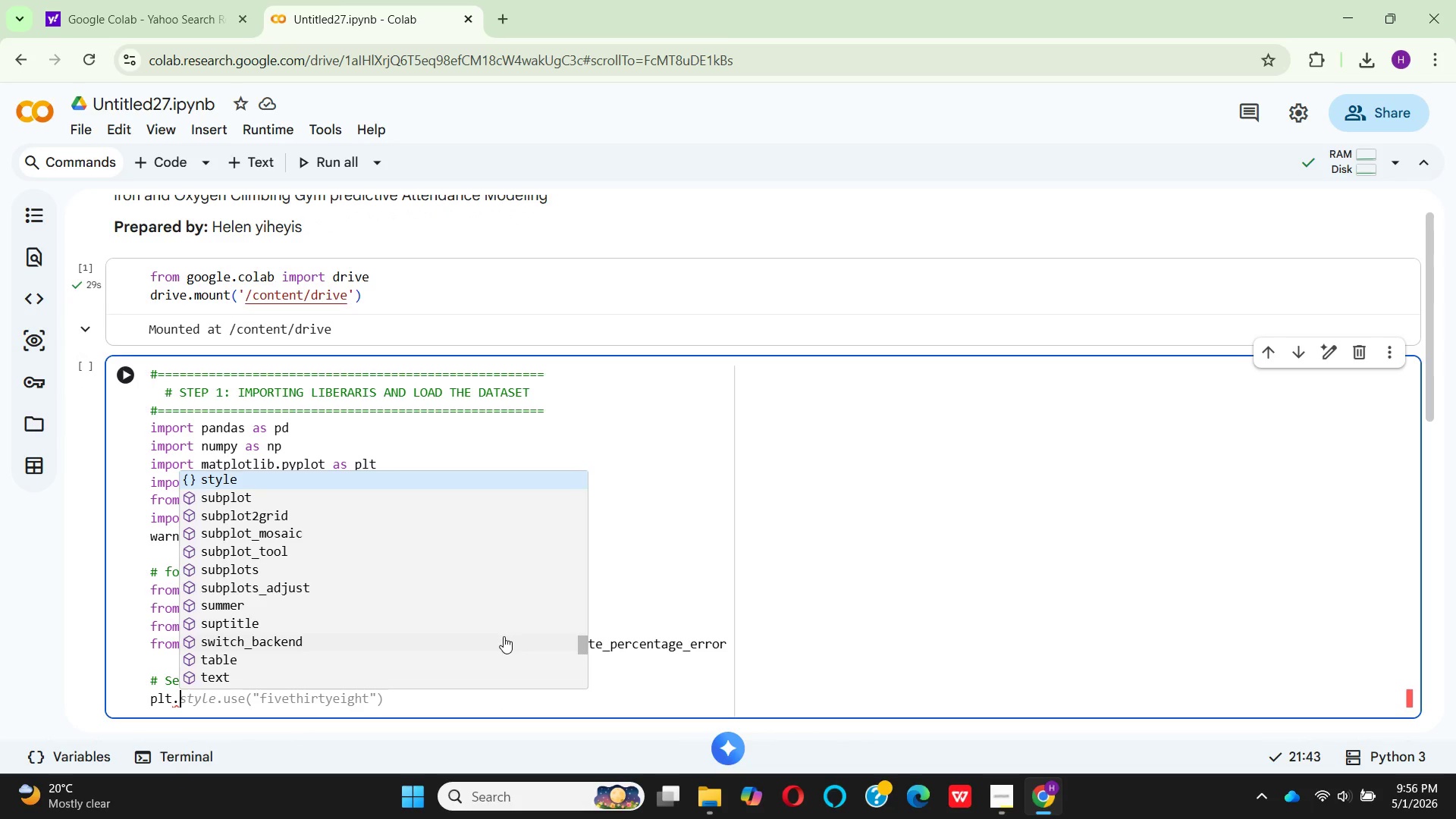 
key(Enter)
 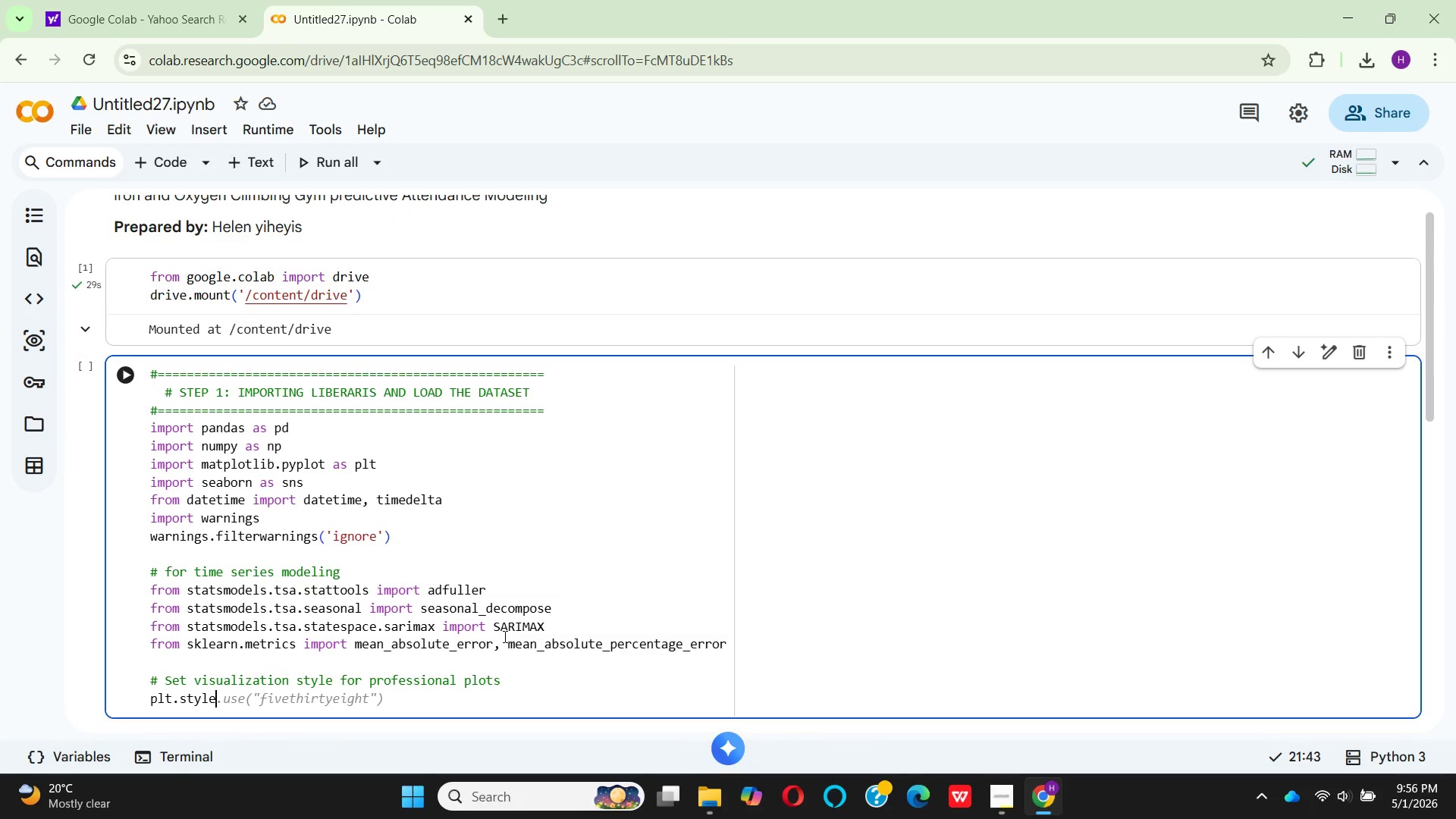 
type(.use('sea)
 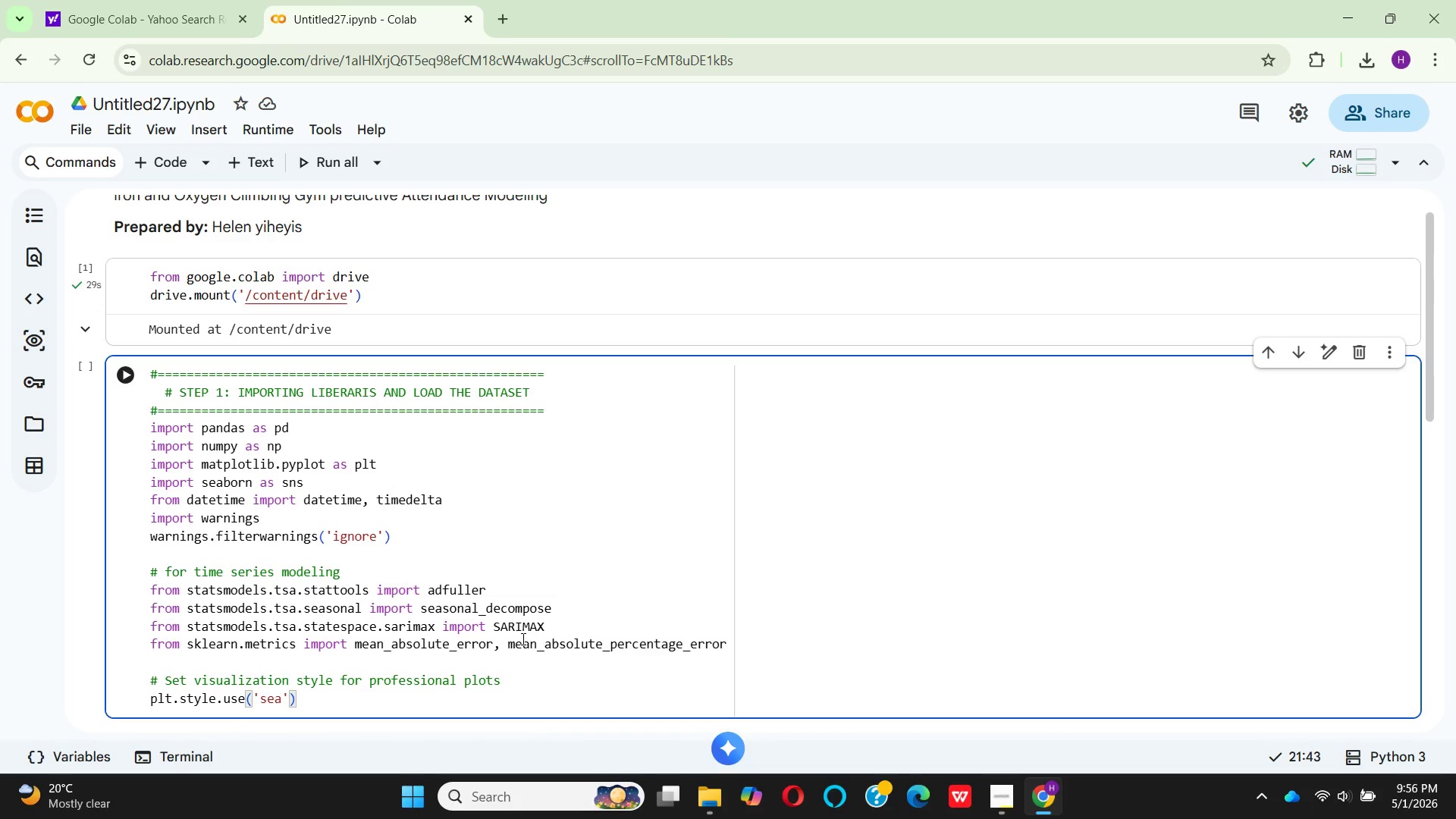 
type(born)
 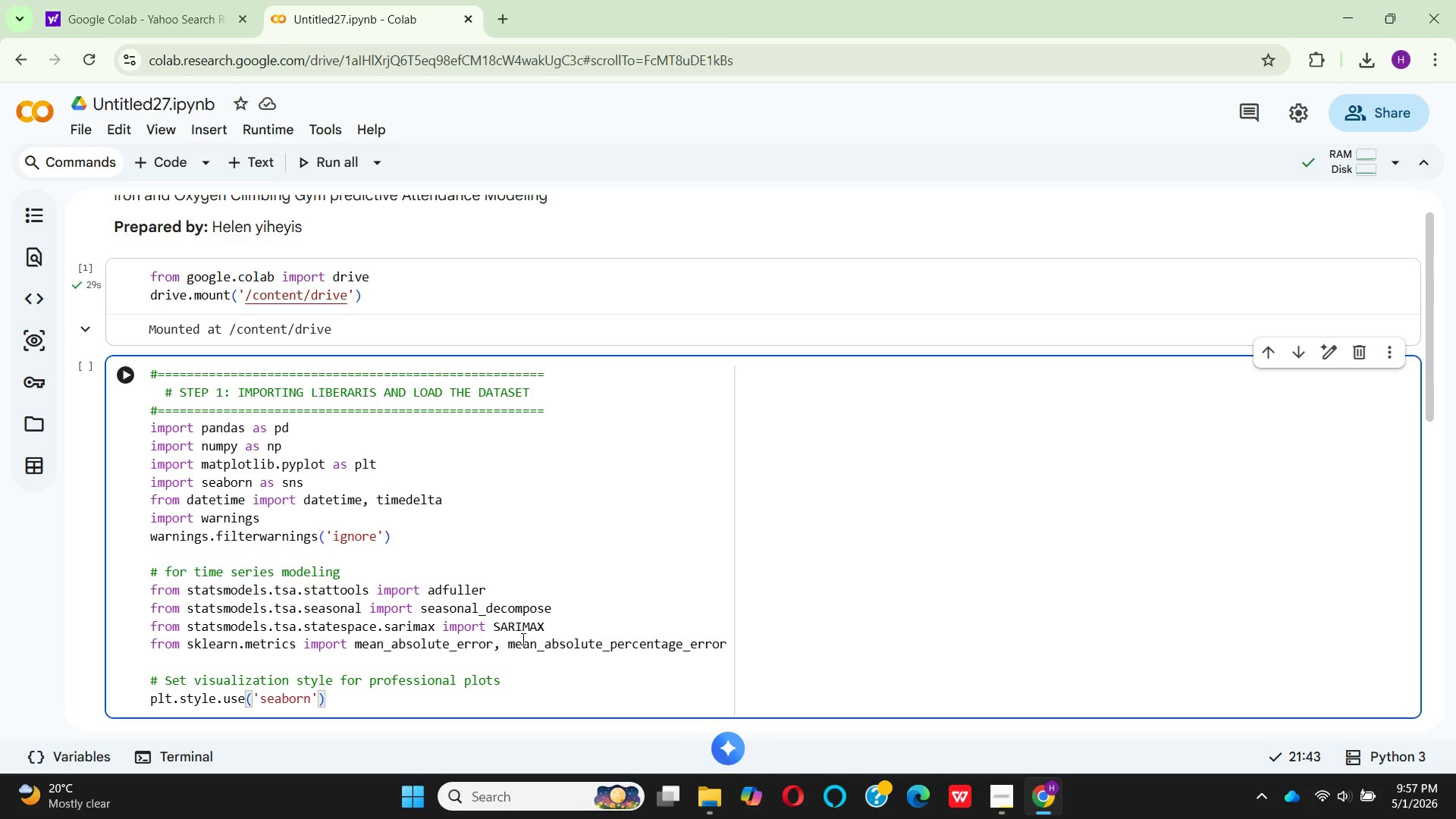 
wait(16.49)
 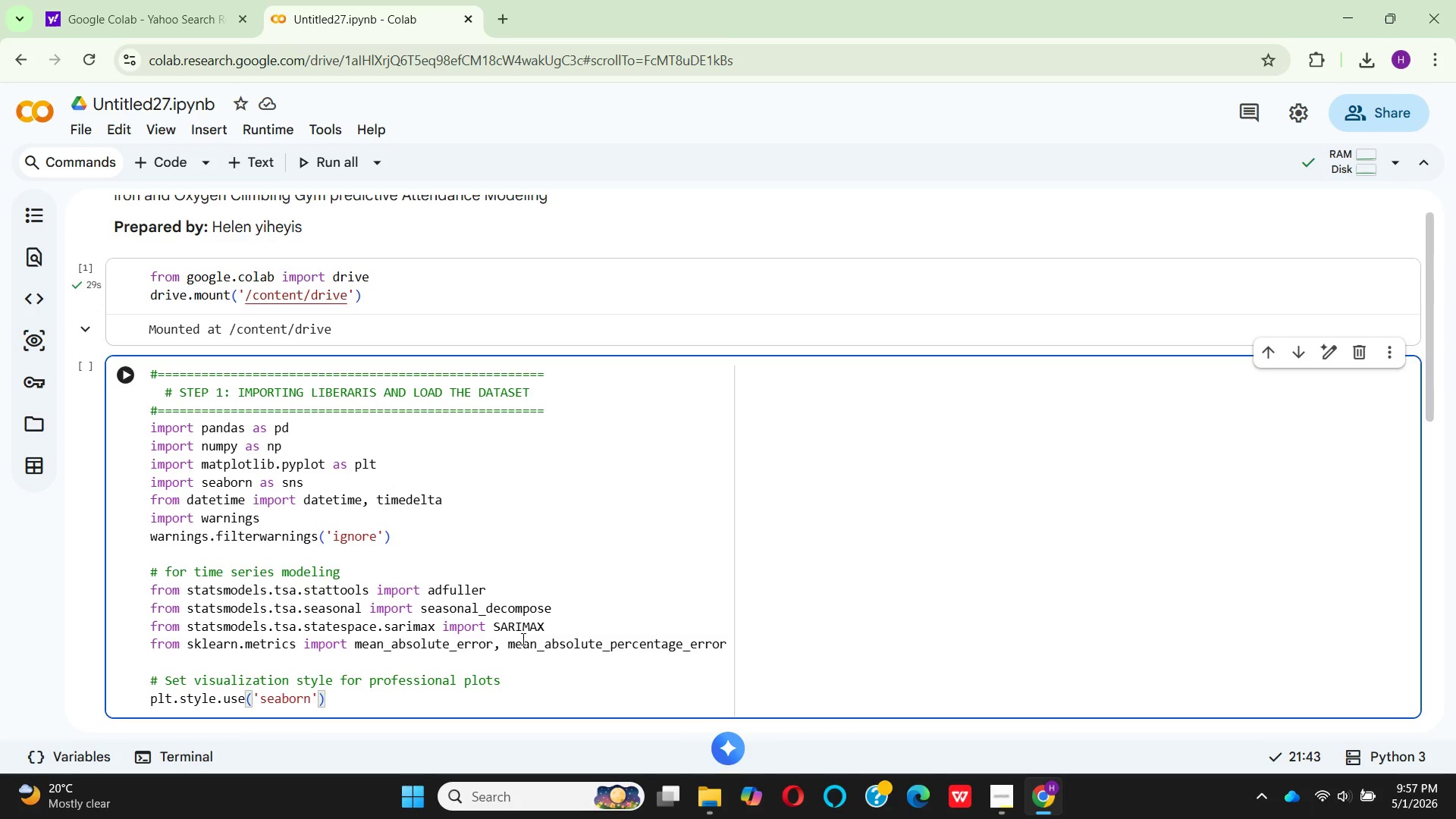 
type(-v0_)
 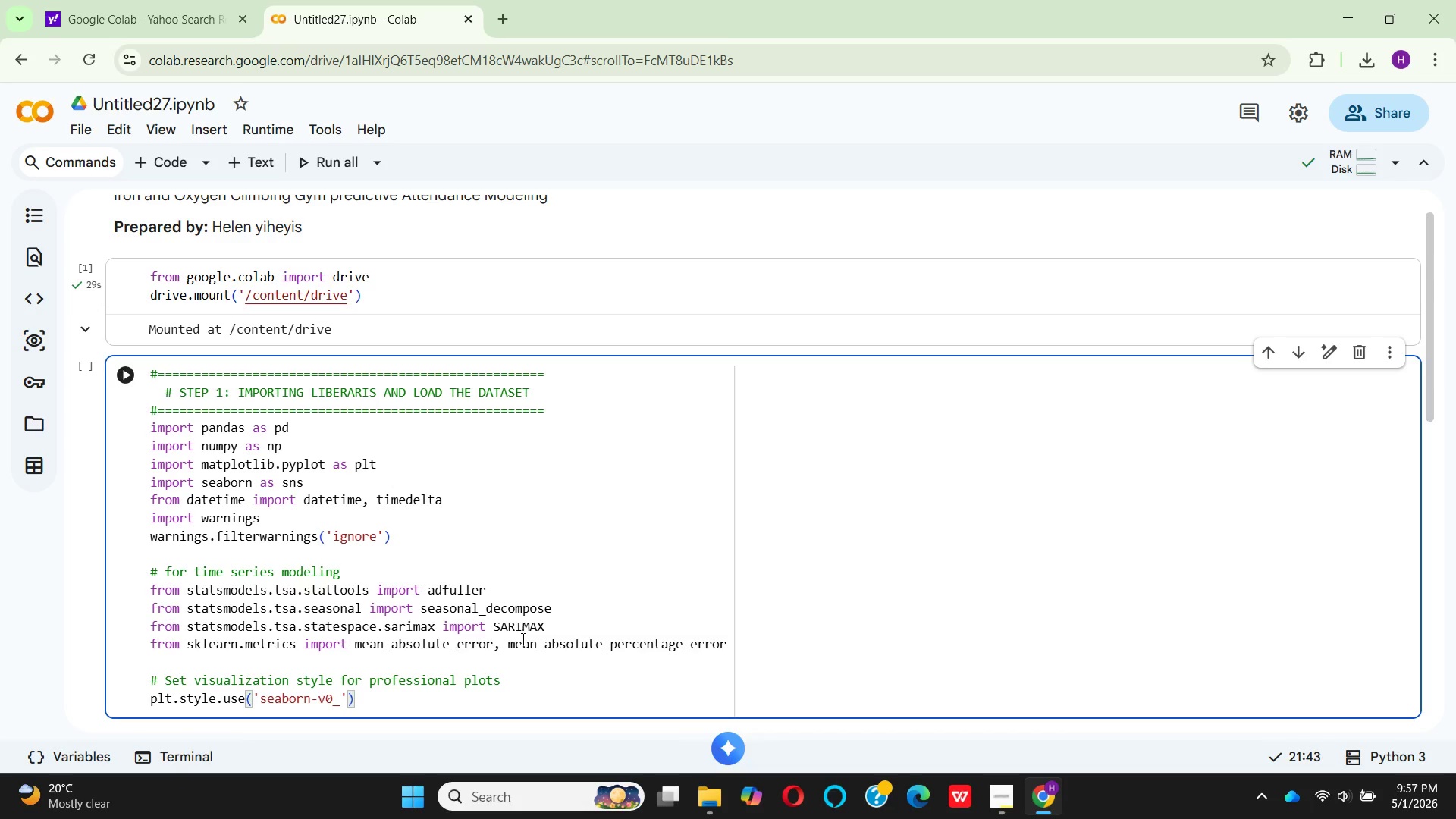 
hold_key(key=8, duration=0.31)
 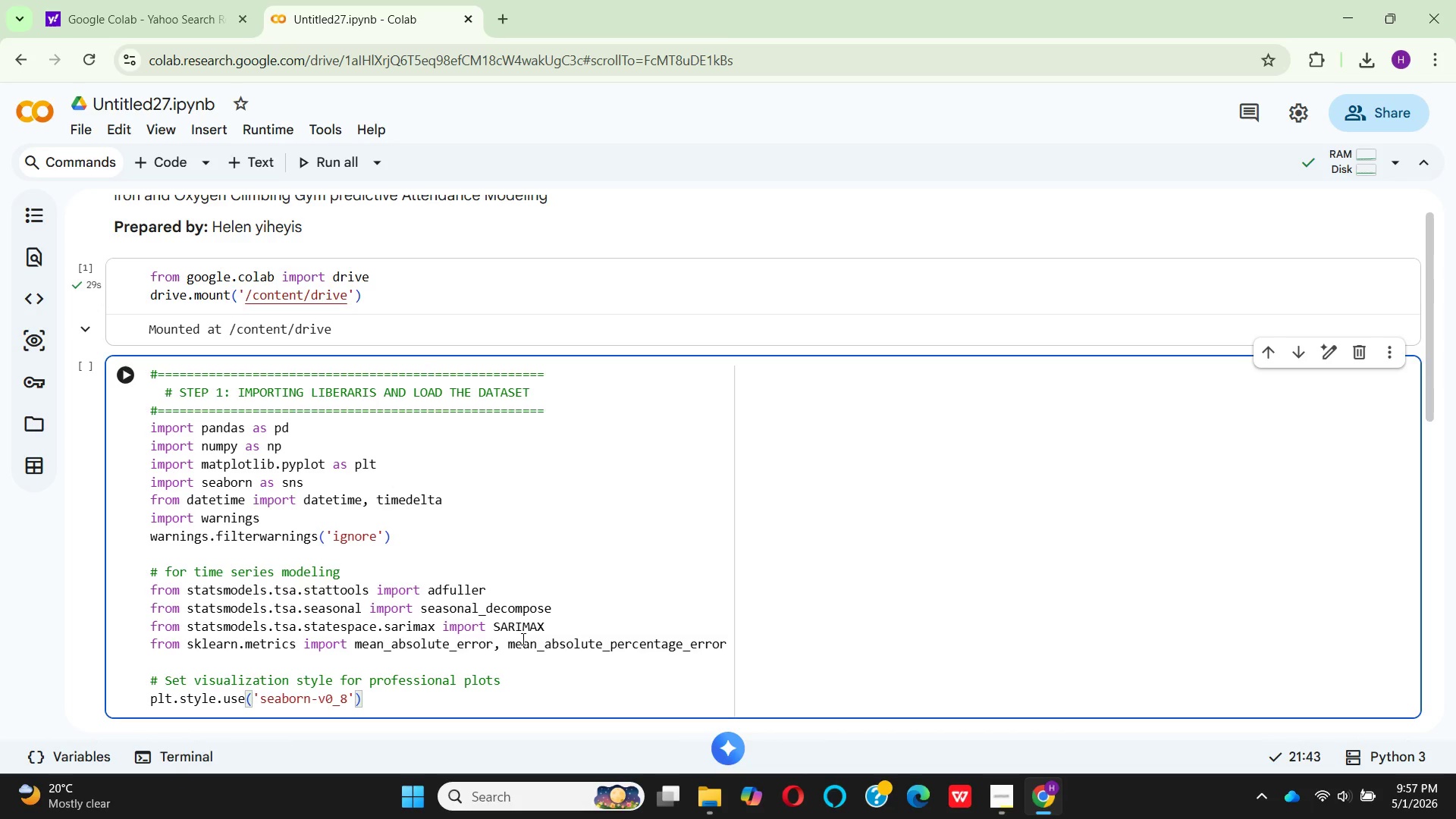 
type(-darkgrid)
 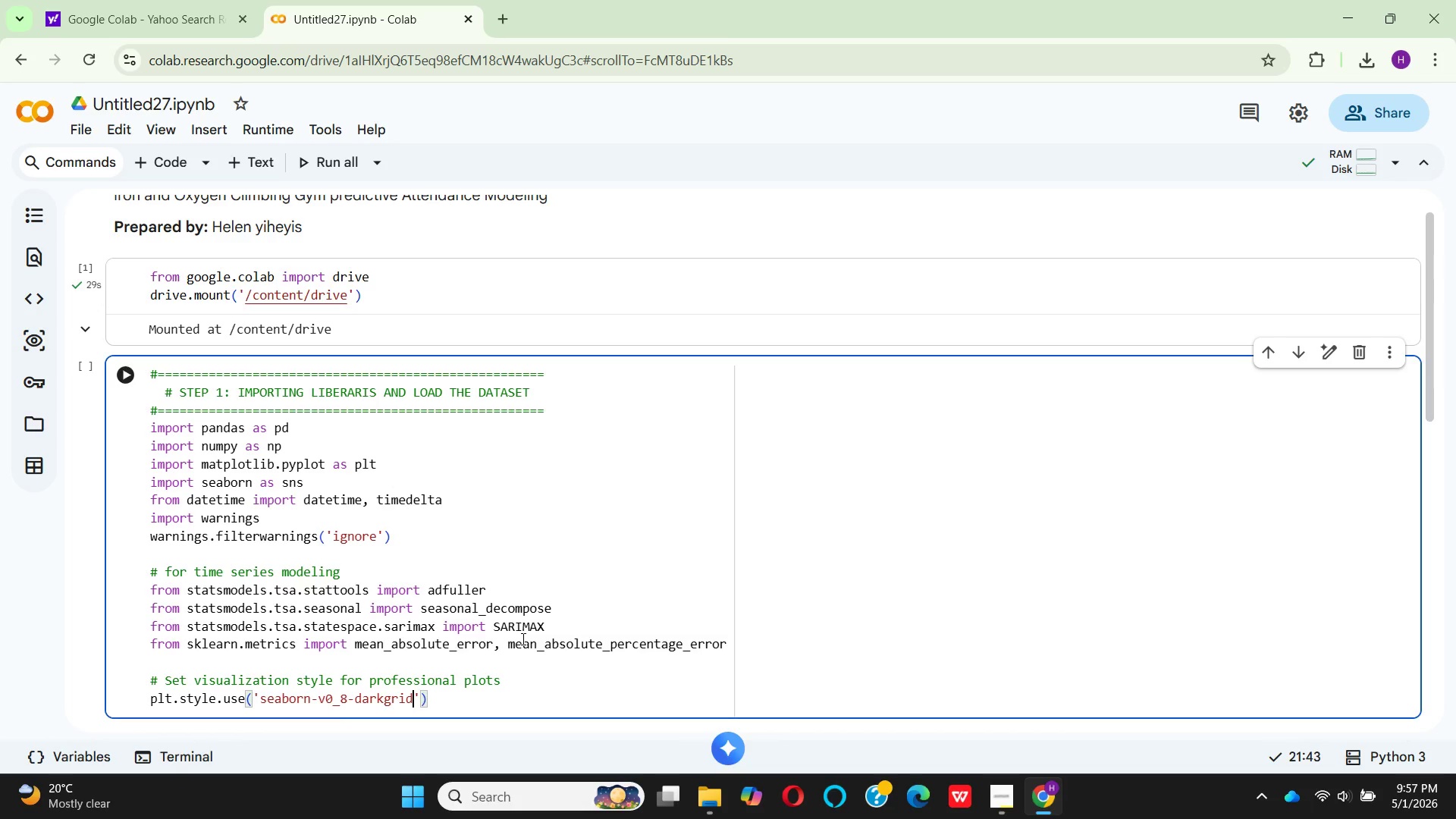 
key(ArrowRight)
 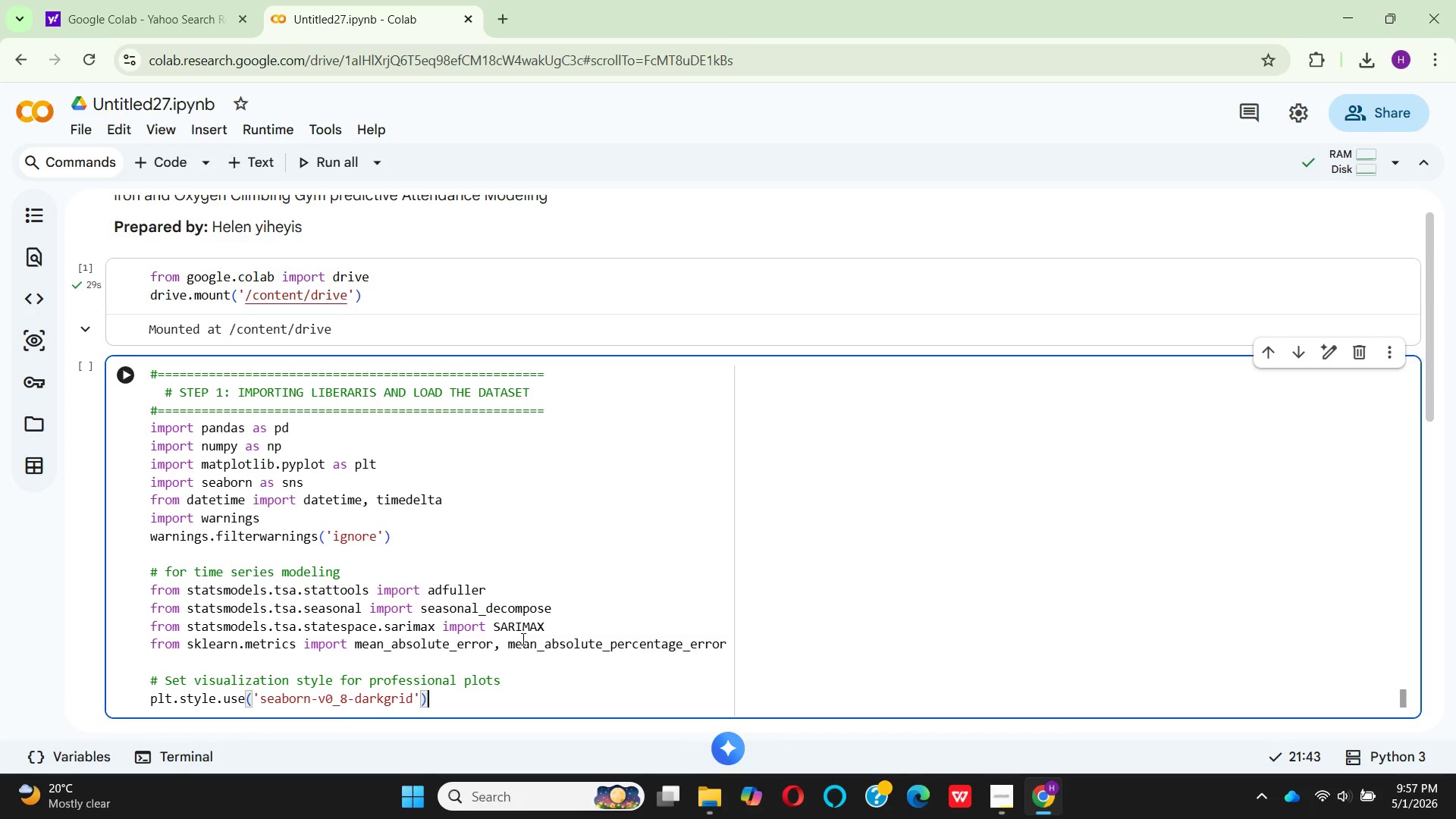 
key(ArrowRight)
 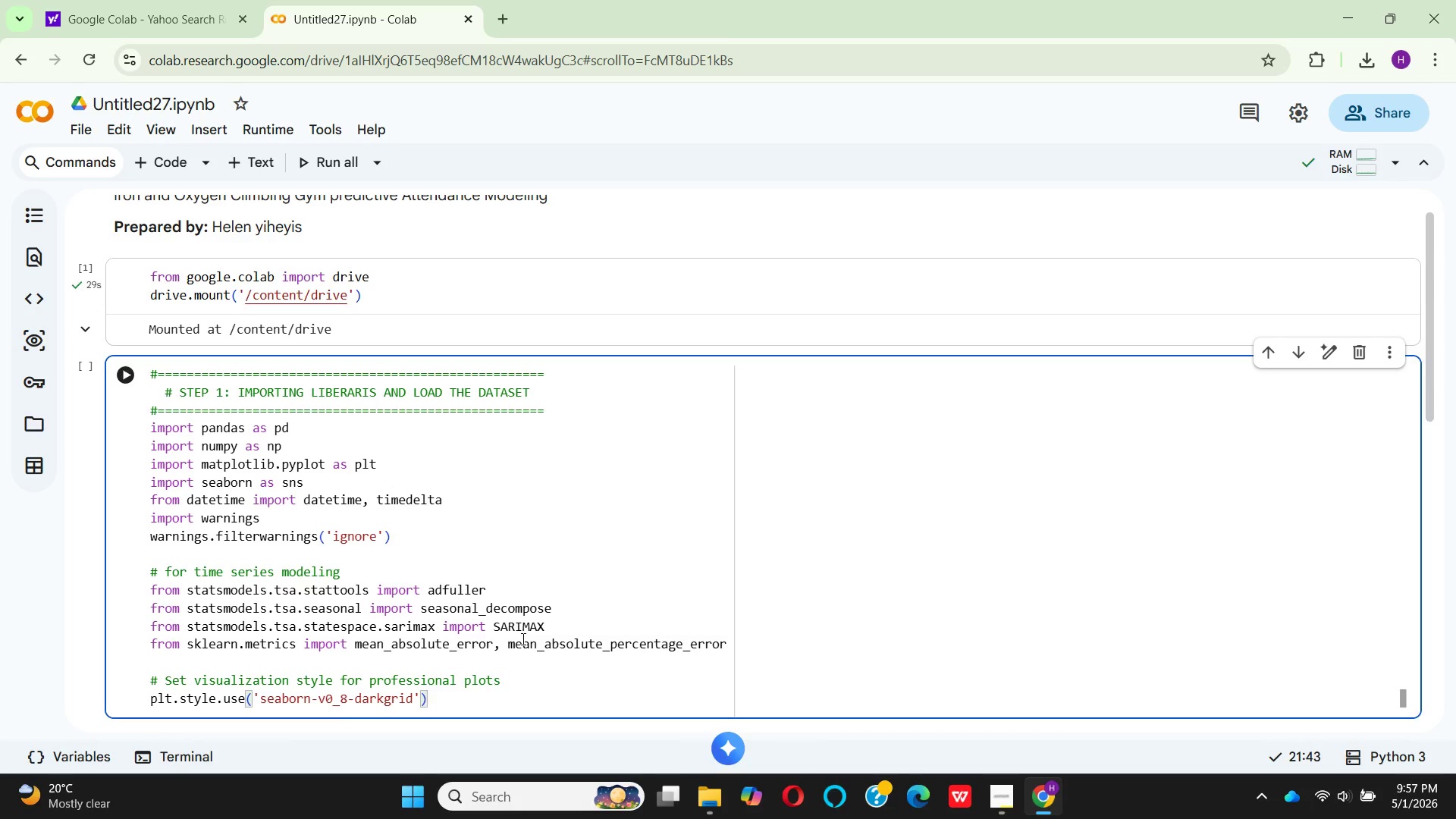 
key(Enter)
 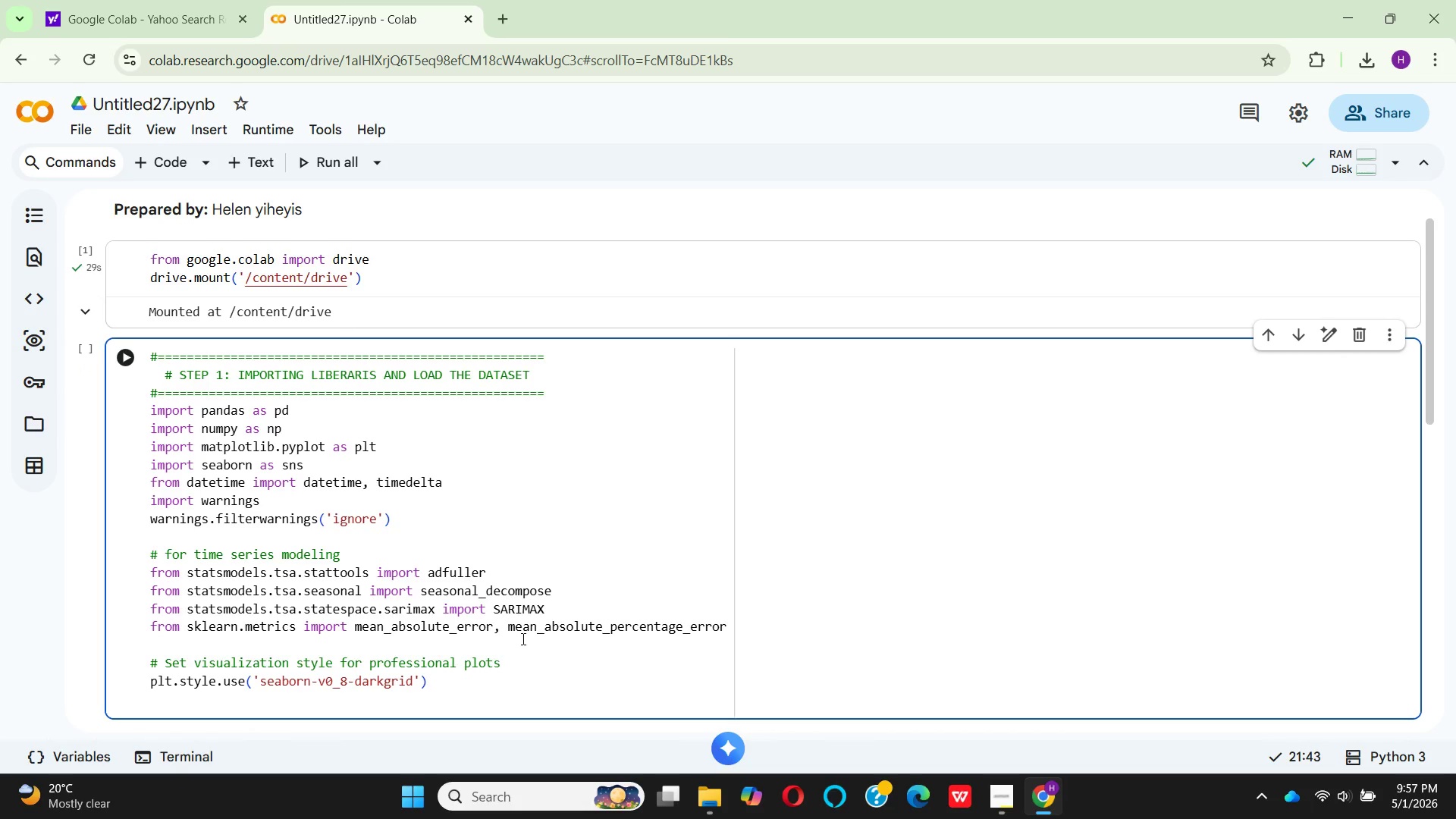 
type(sns.set_)
 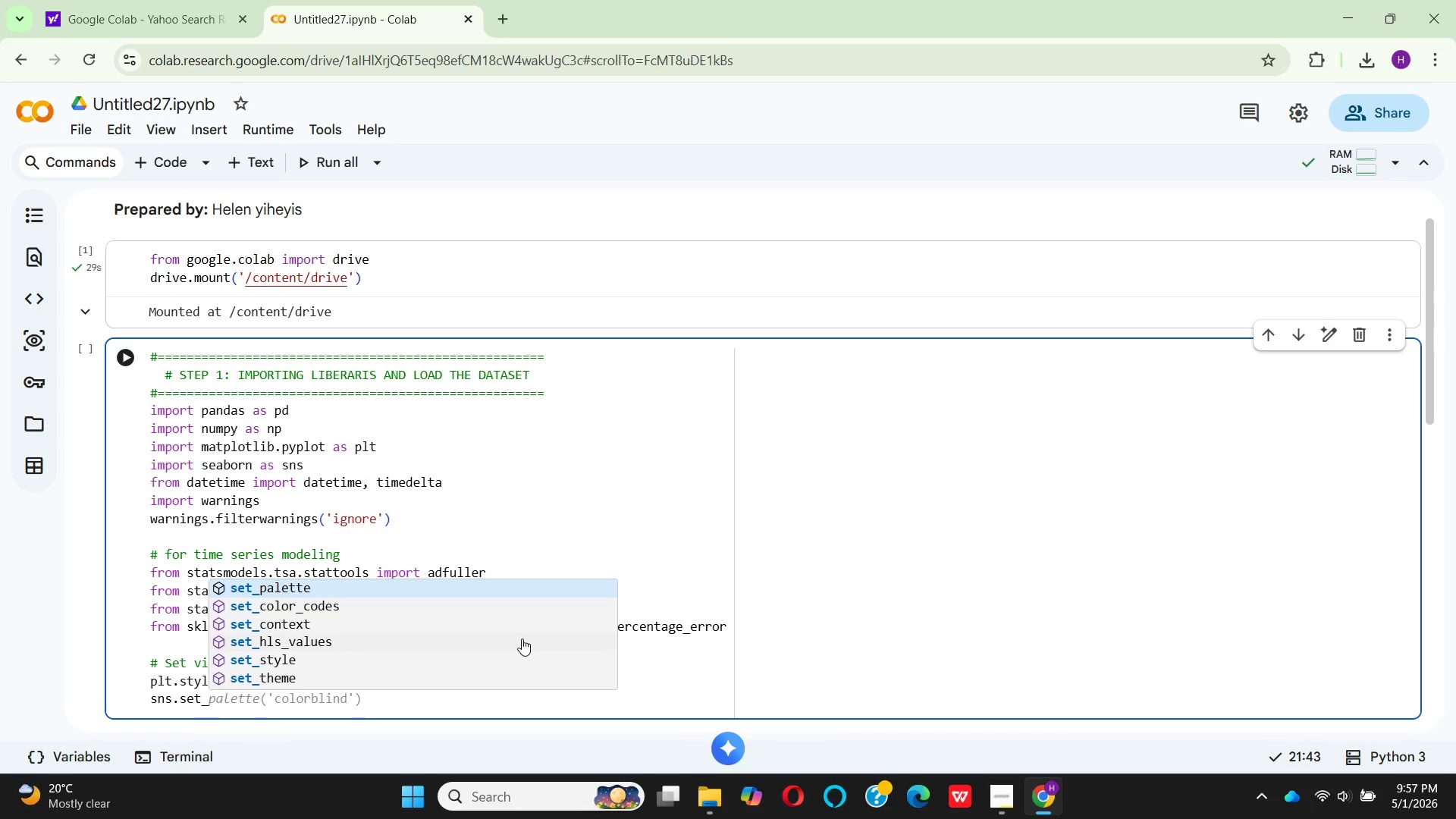 
key(Shift+Enter)
 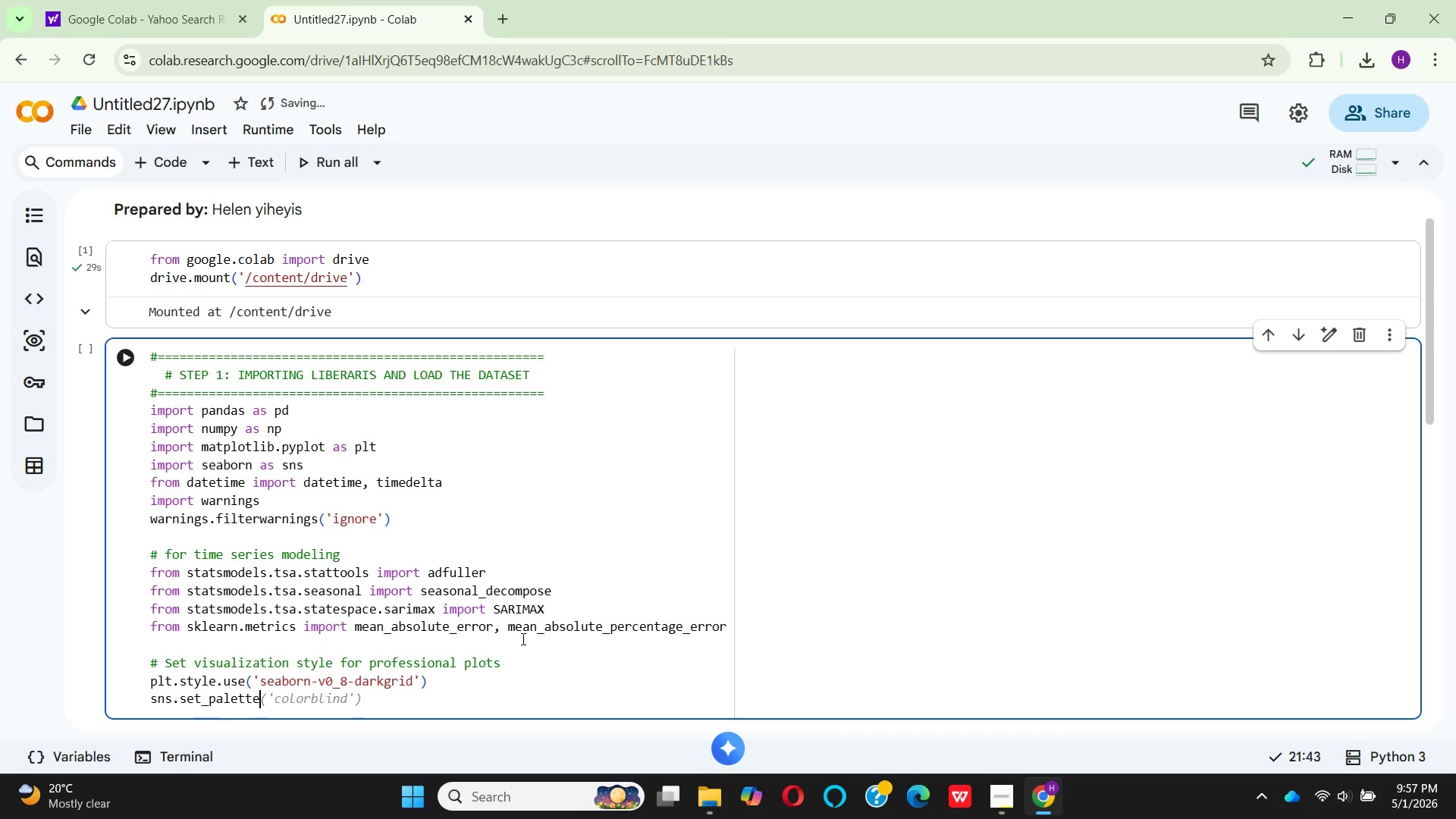 
key(Shift+9)
 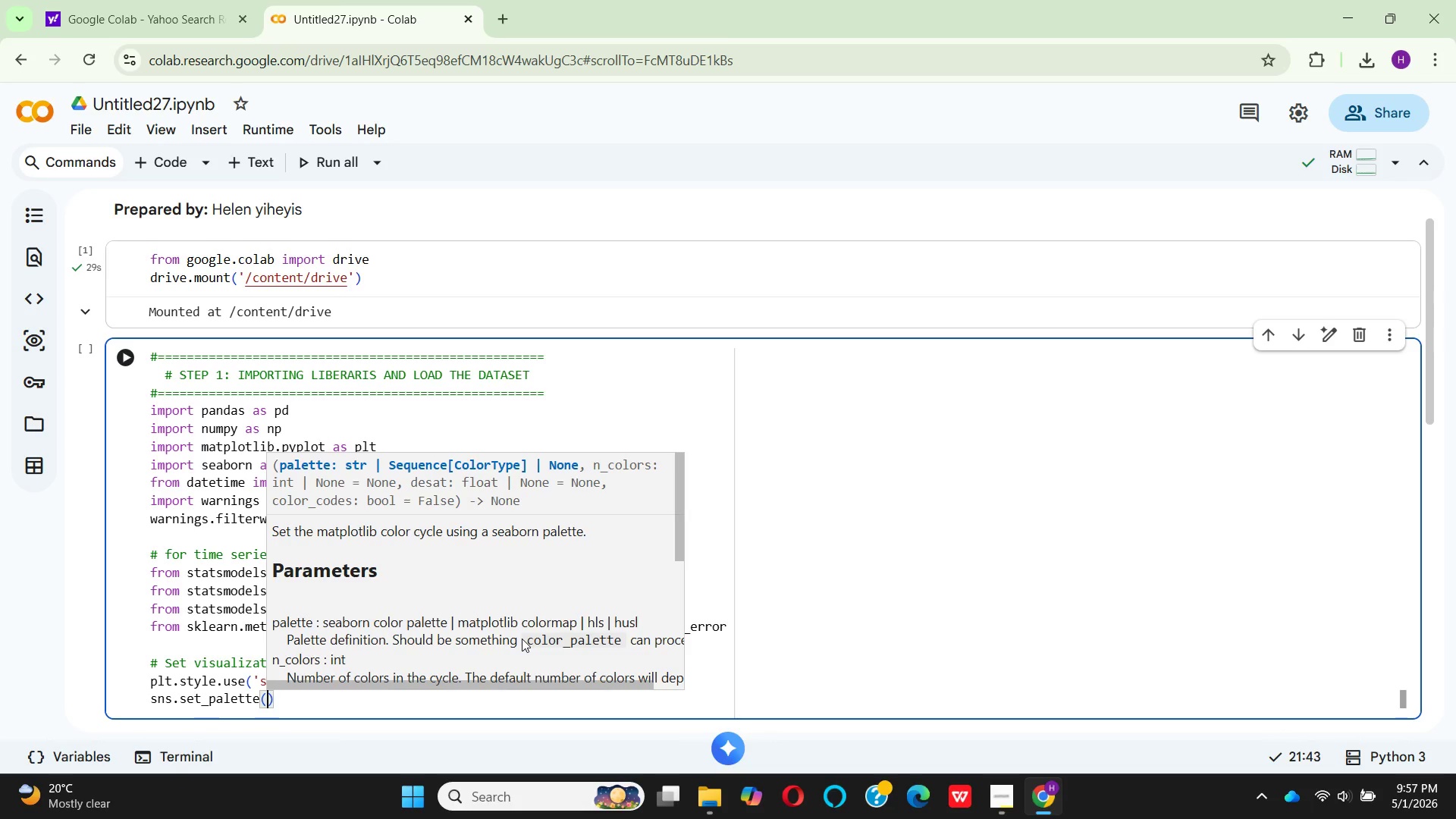 
key(Shift+Quote)
 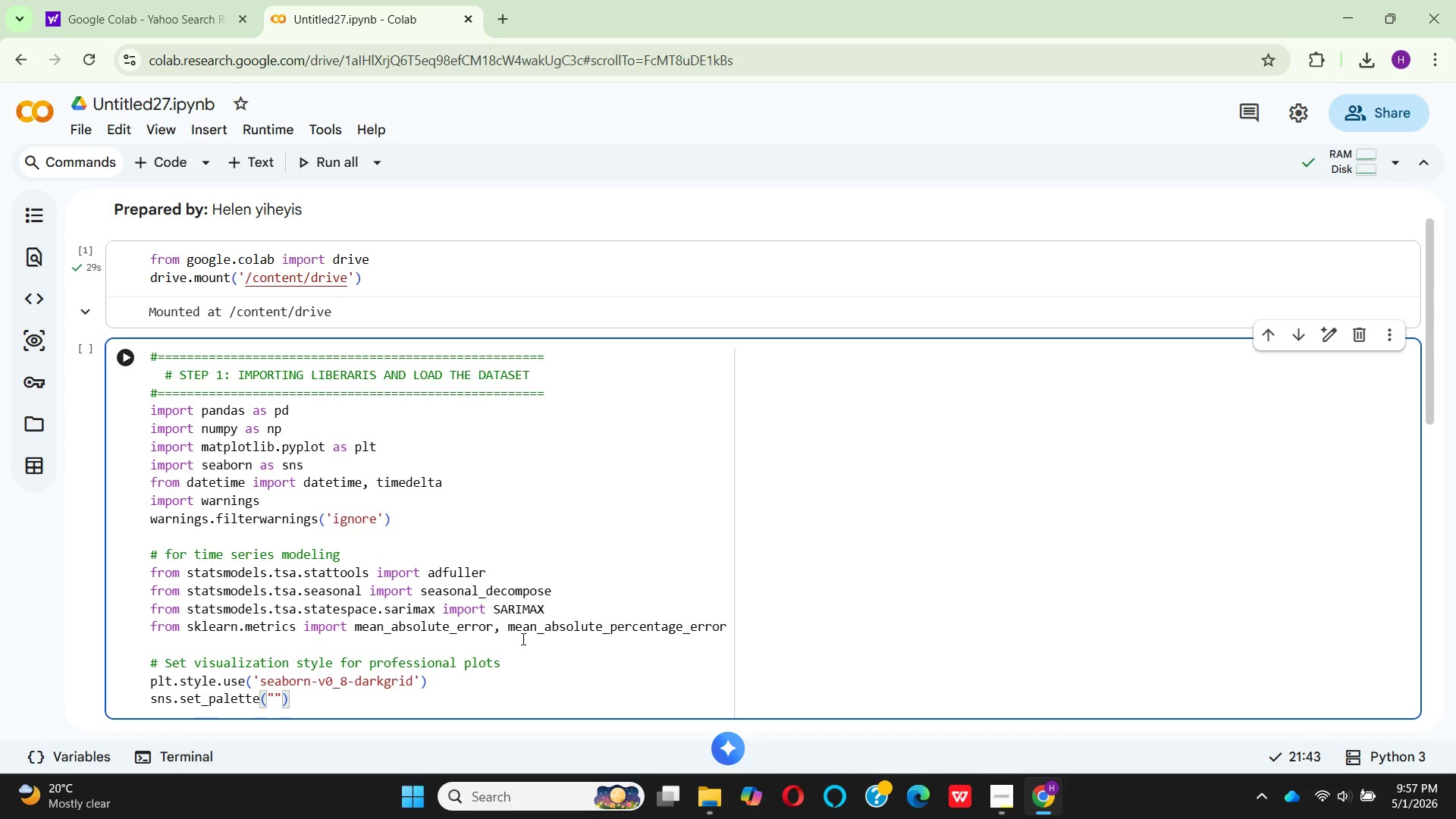 
type(husl)
 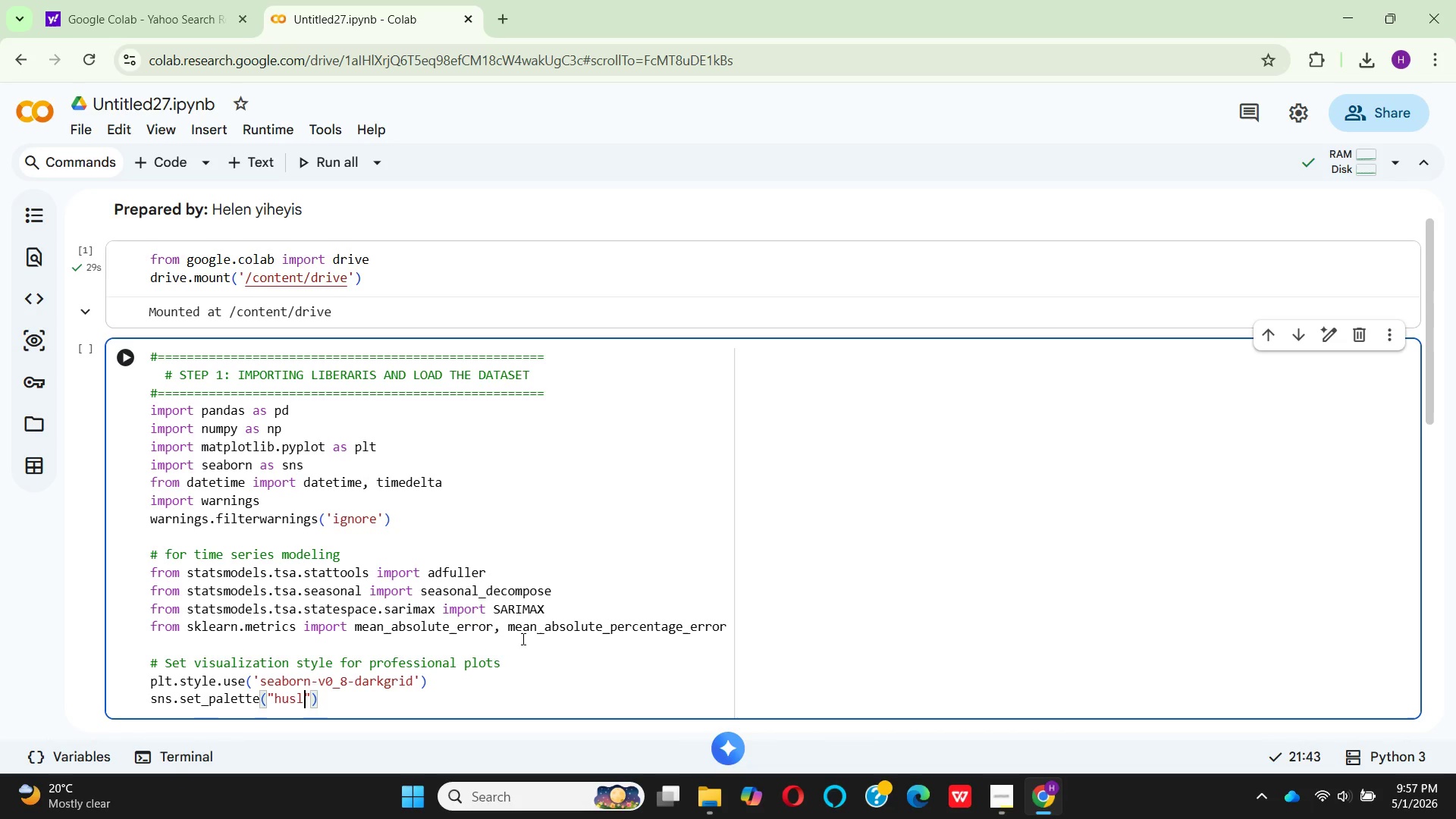 
key(ArrowRight)
 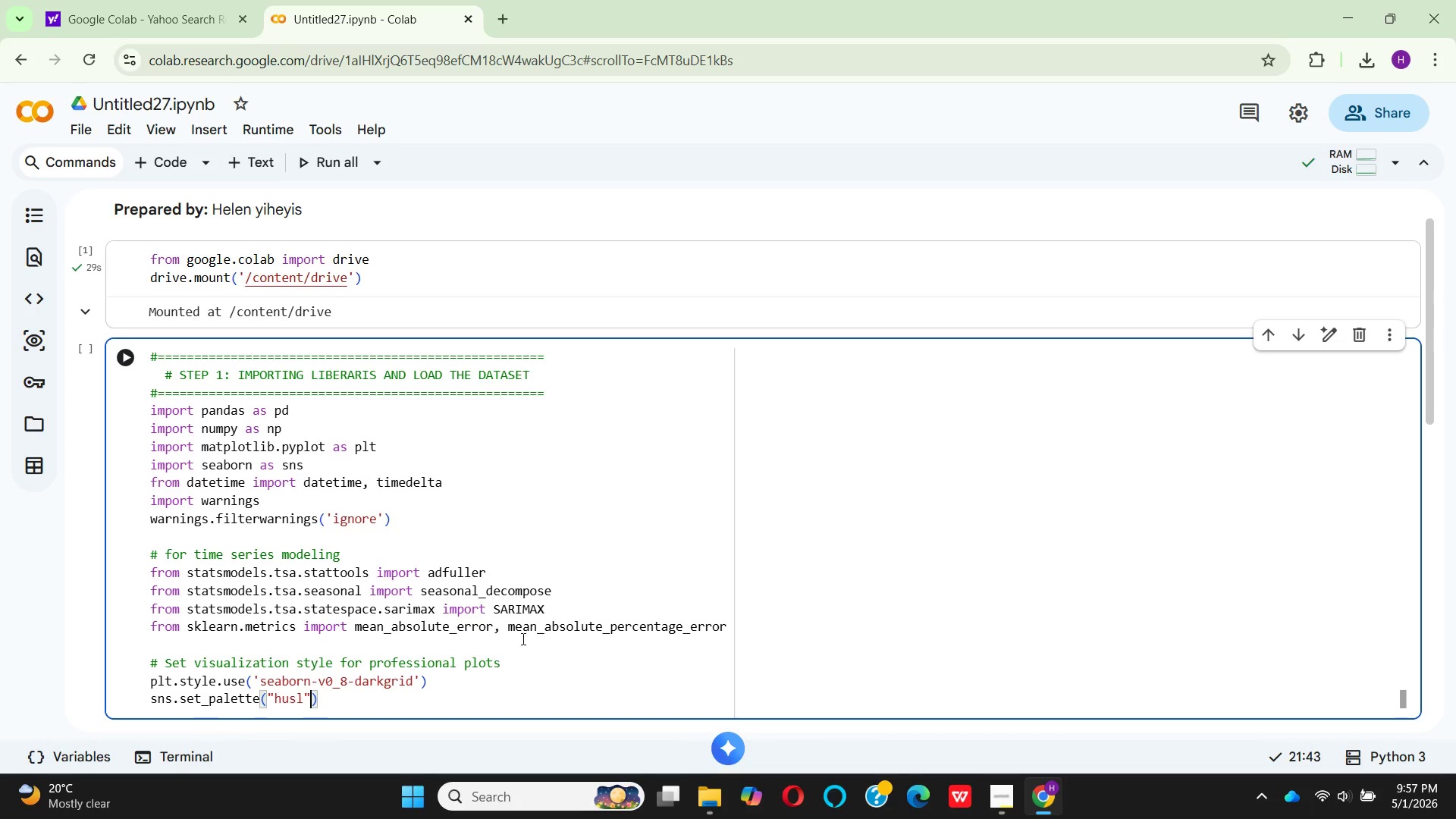 
key(ArrowRight)
 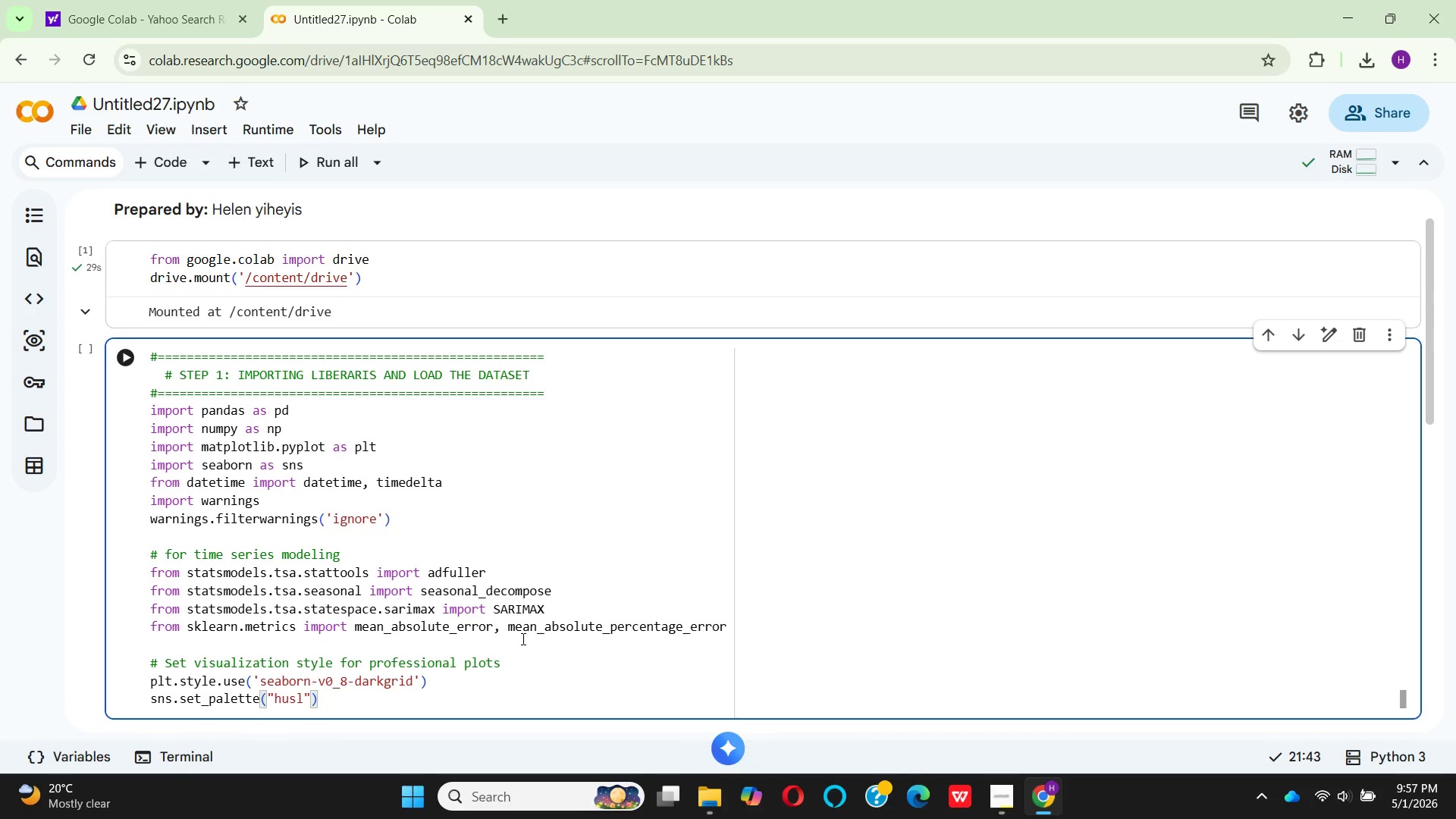 
key(Enter)
 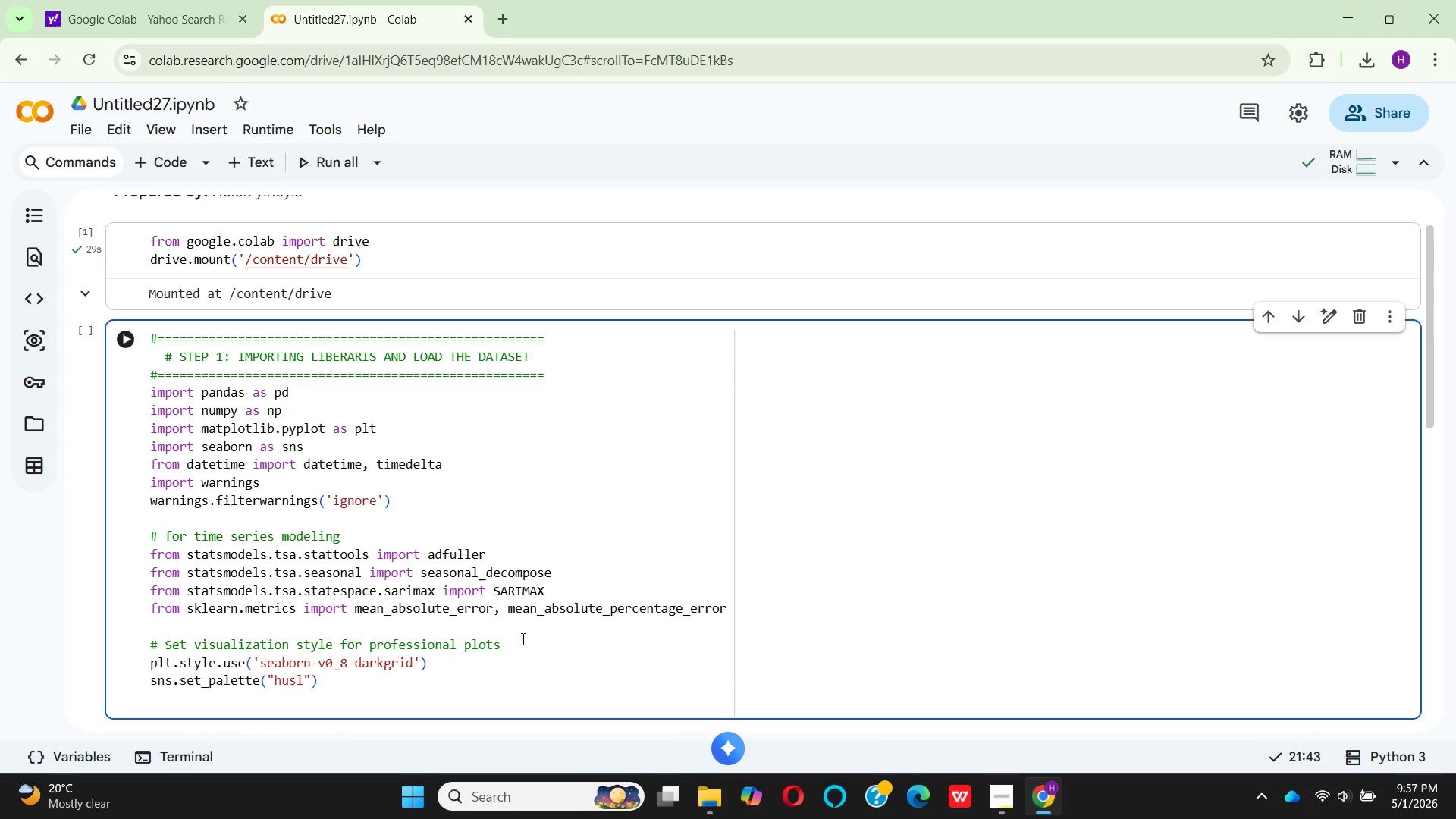 
type(plt)
 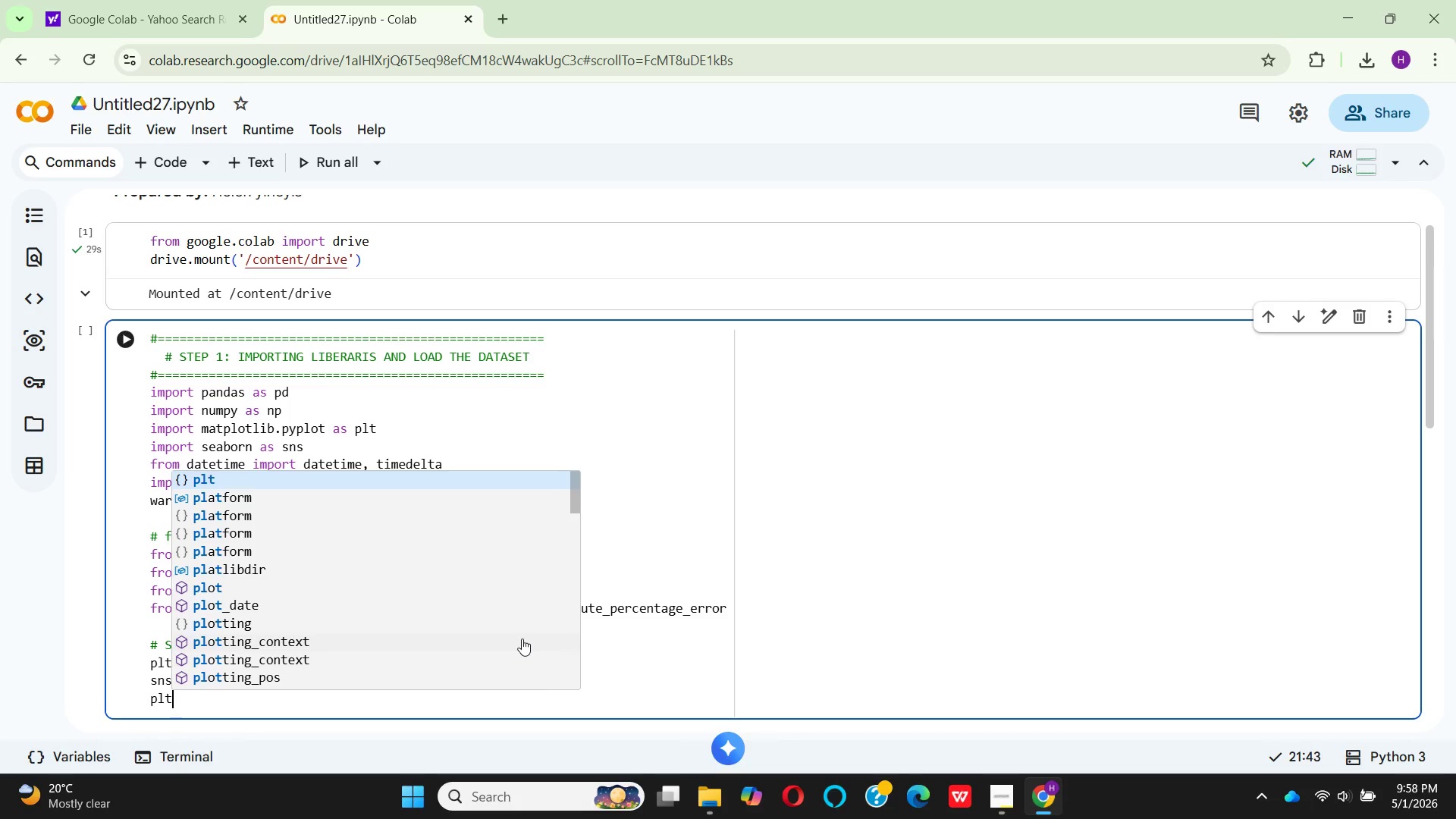 
key(Enter)
 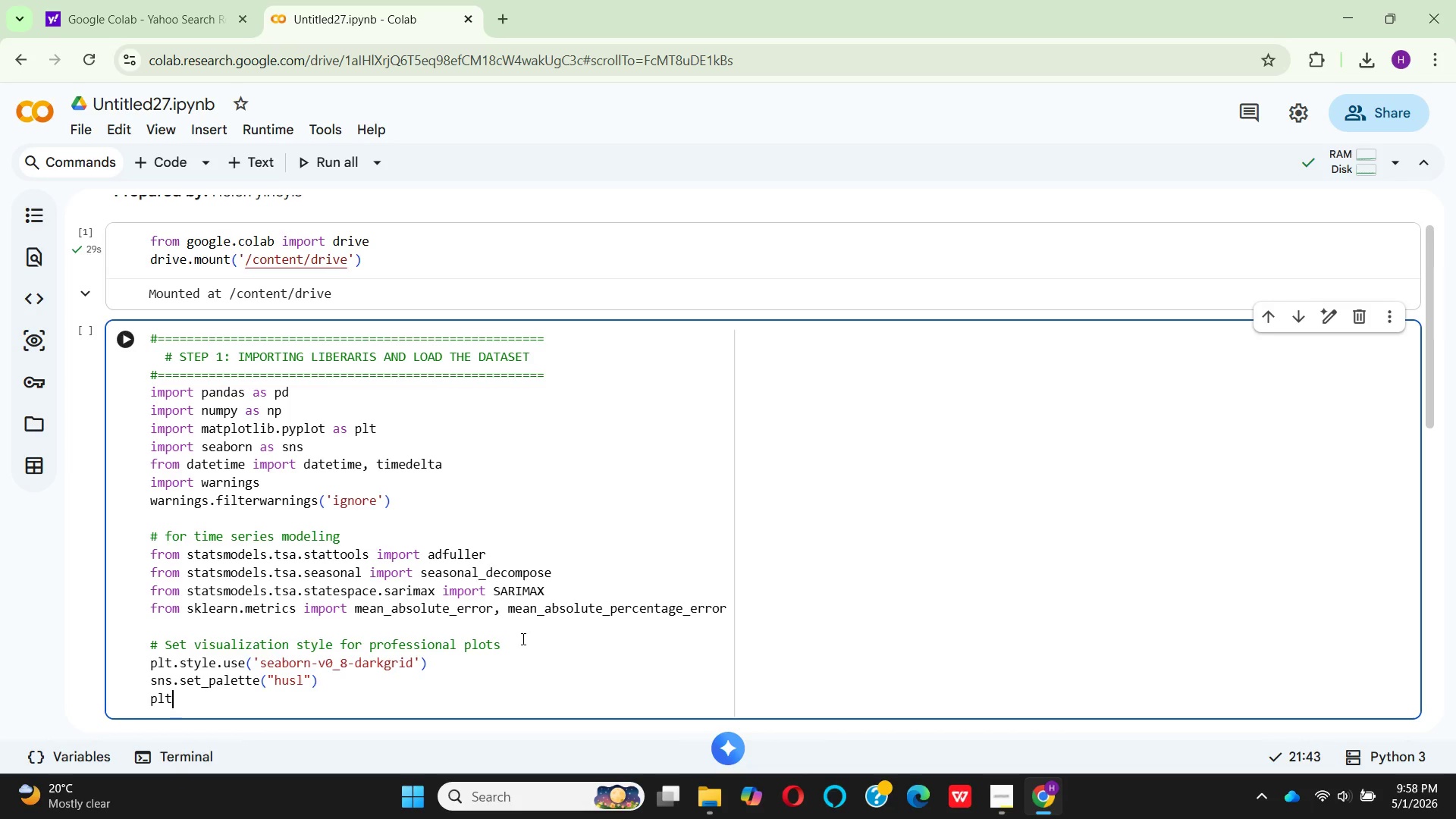 
type(.rc)
 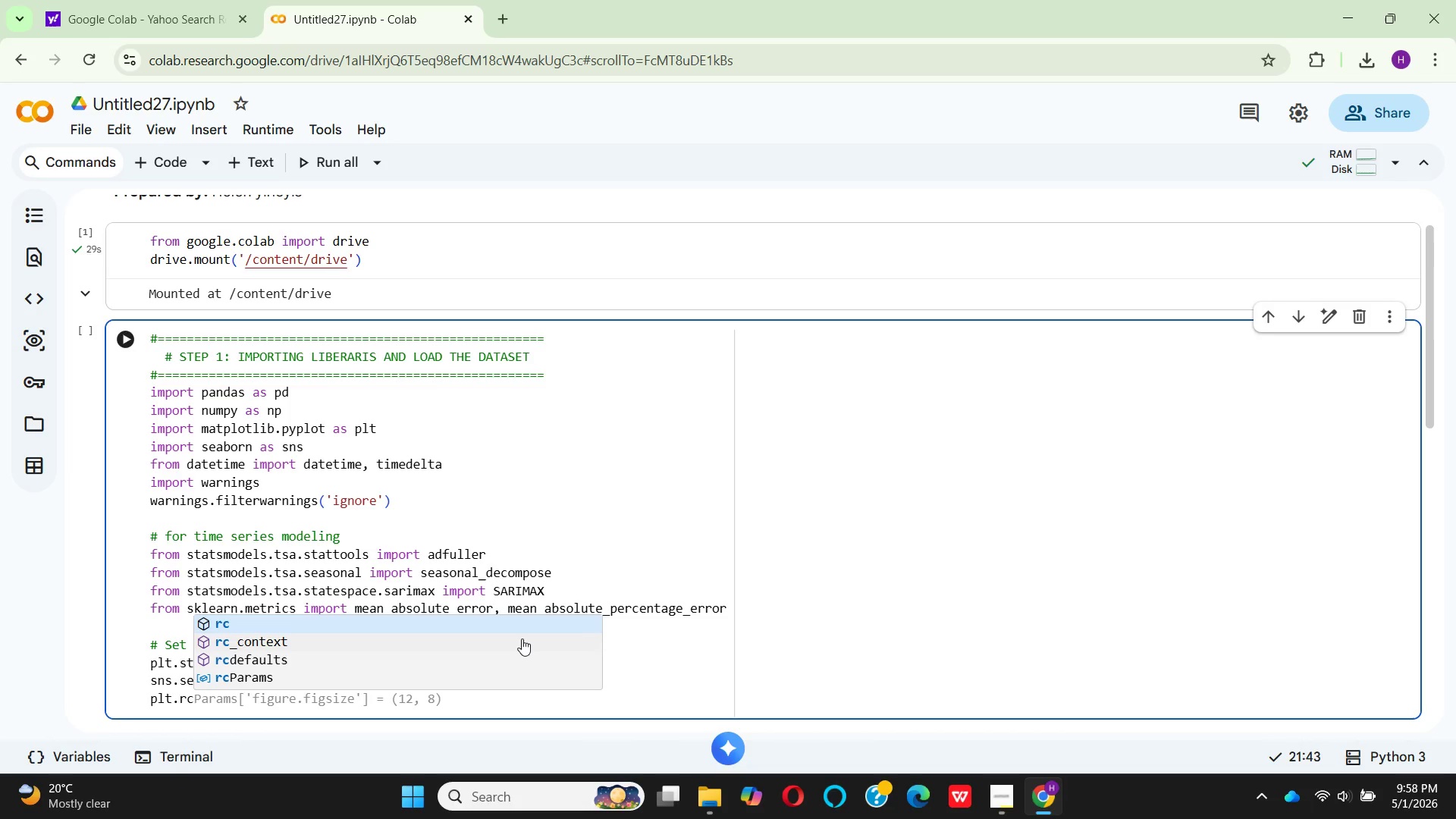 
key(ArrowUp)
 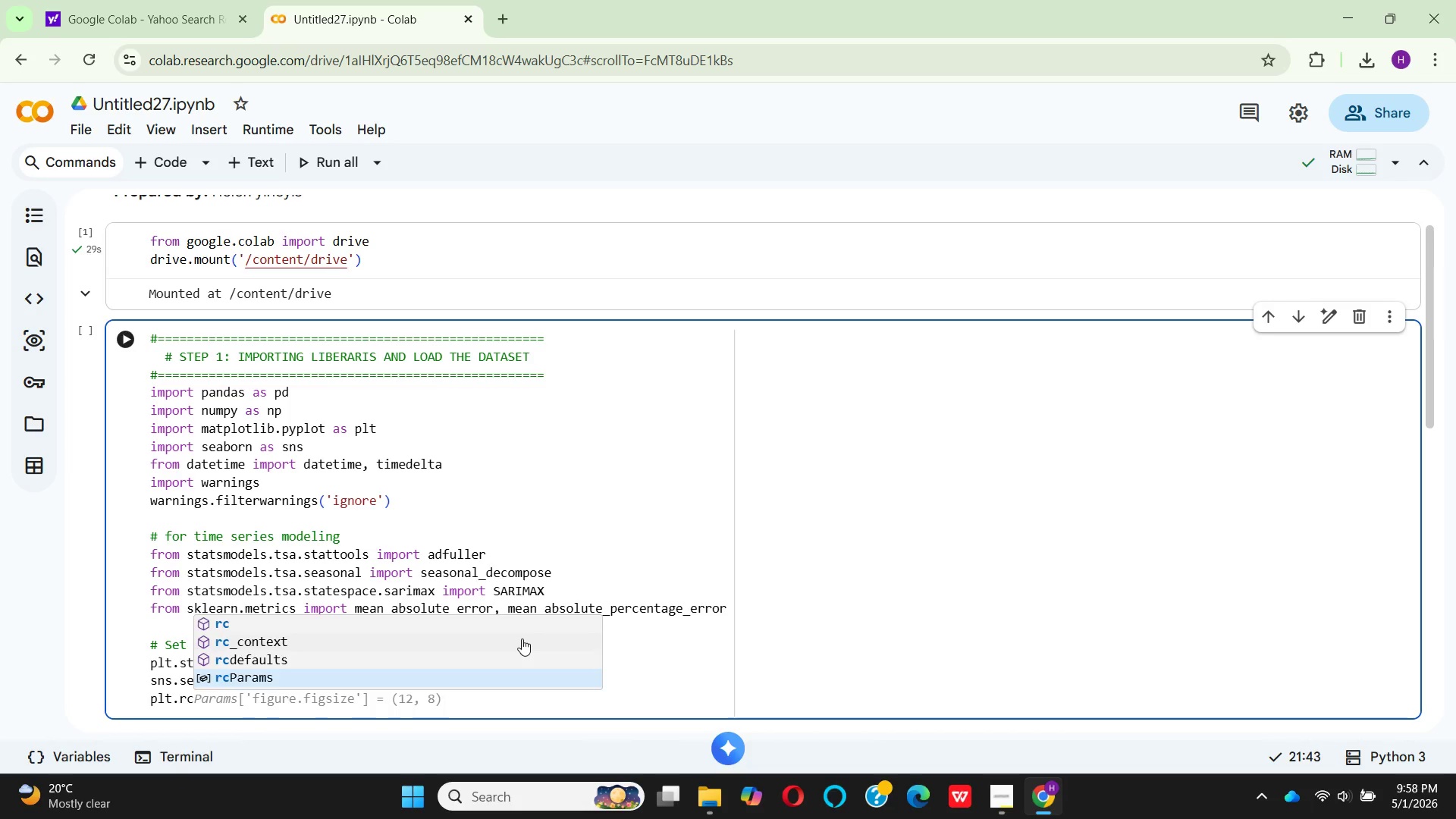 
key(Enter)
 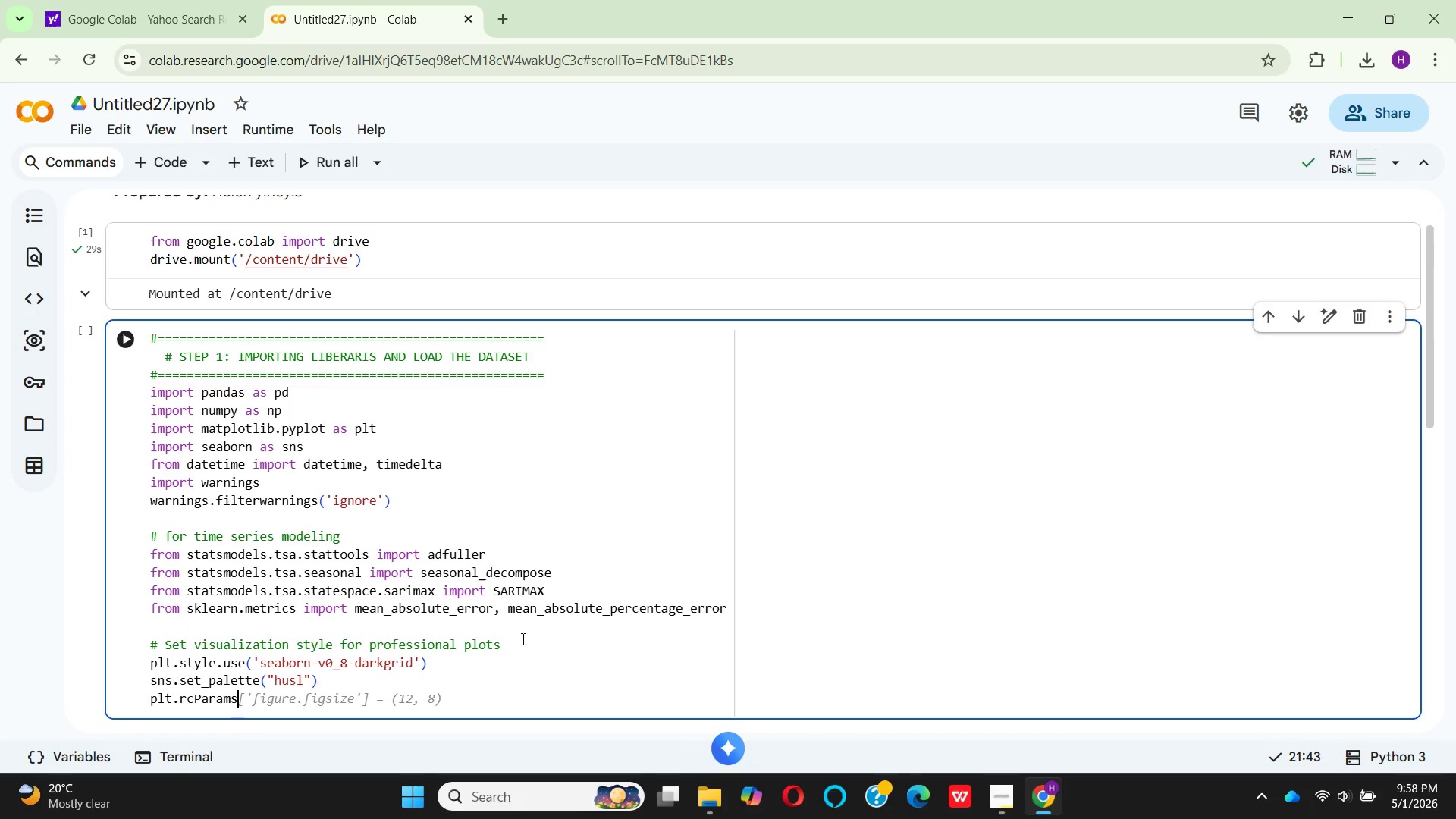 
type(['fiure.figsize)
 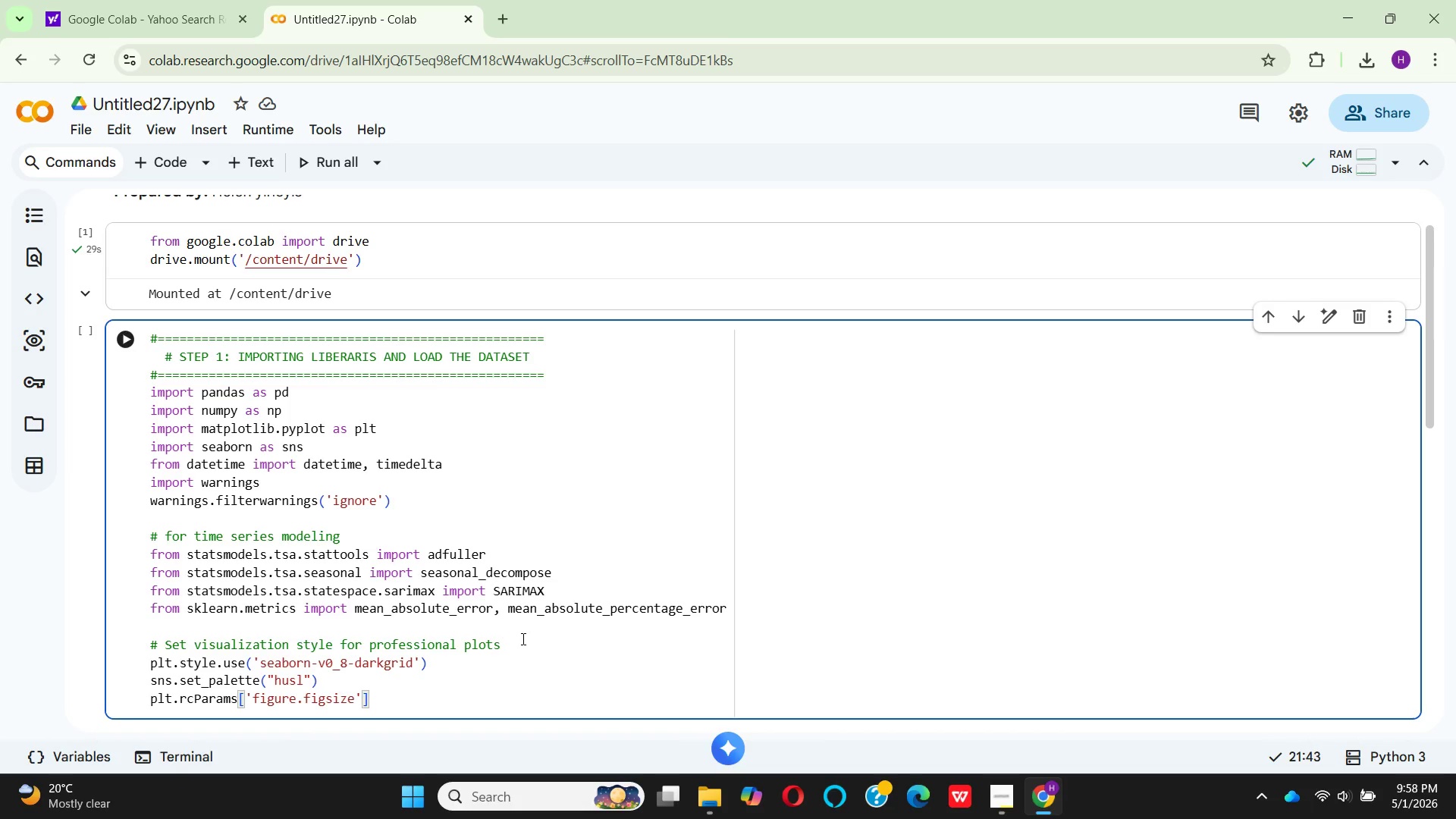 
hold_key(key=ArrowRight, duration=0.31)
 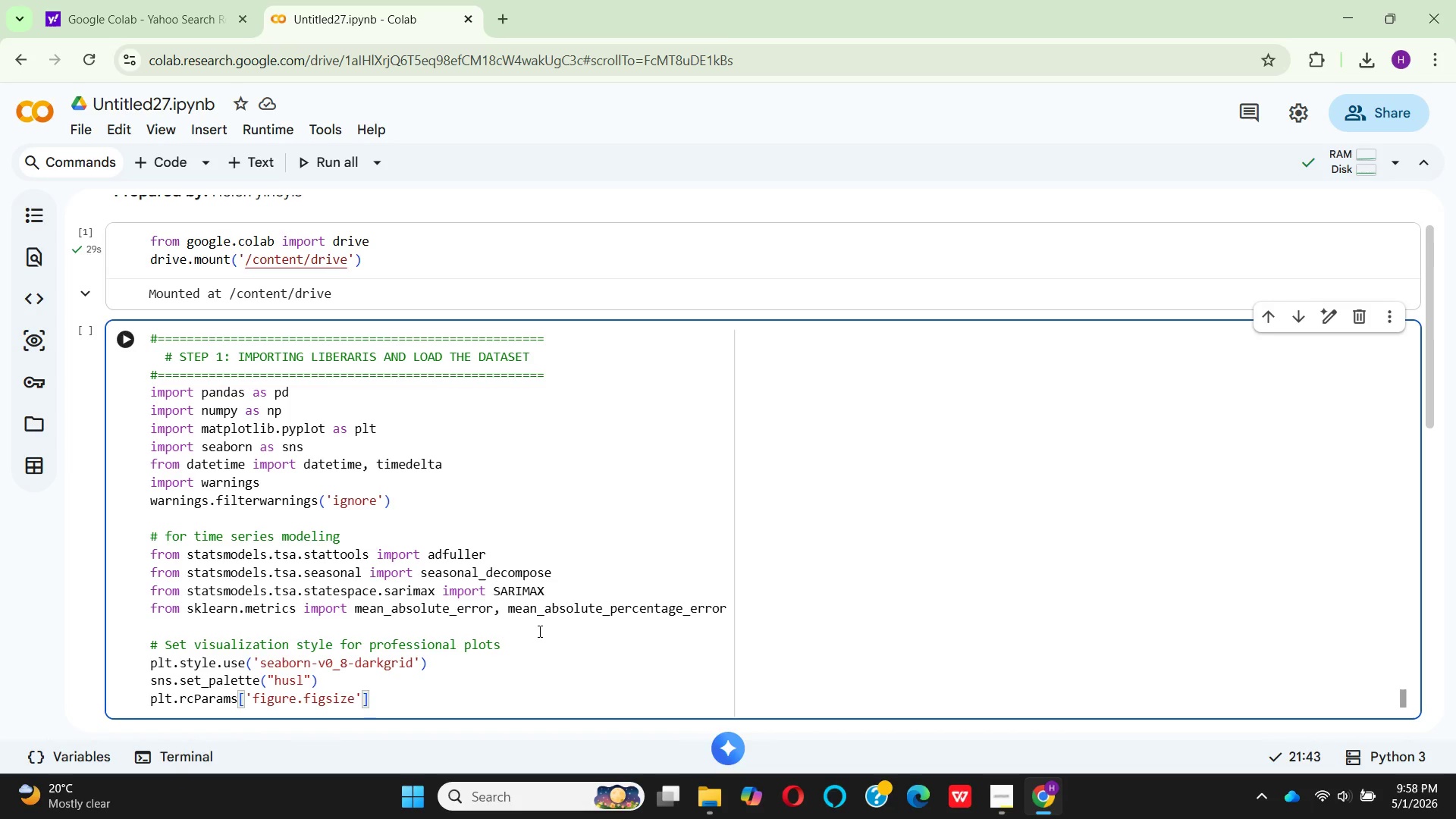 
key(ArrowRight)
 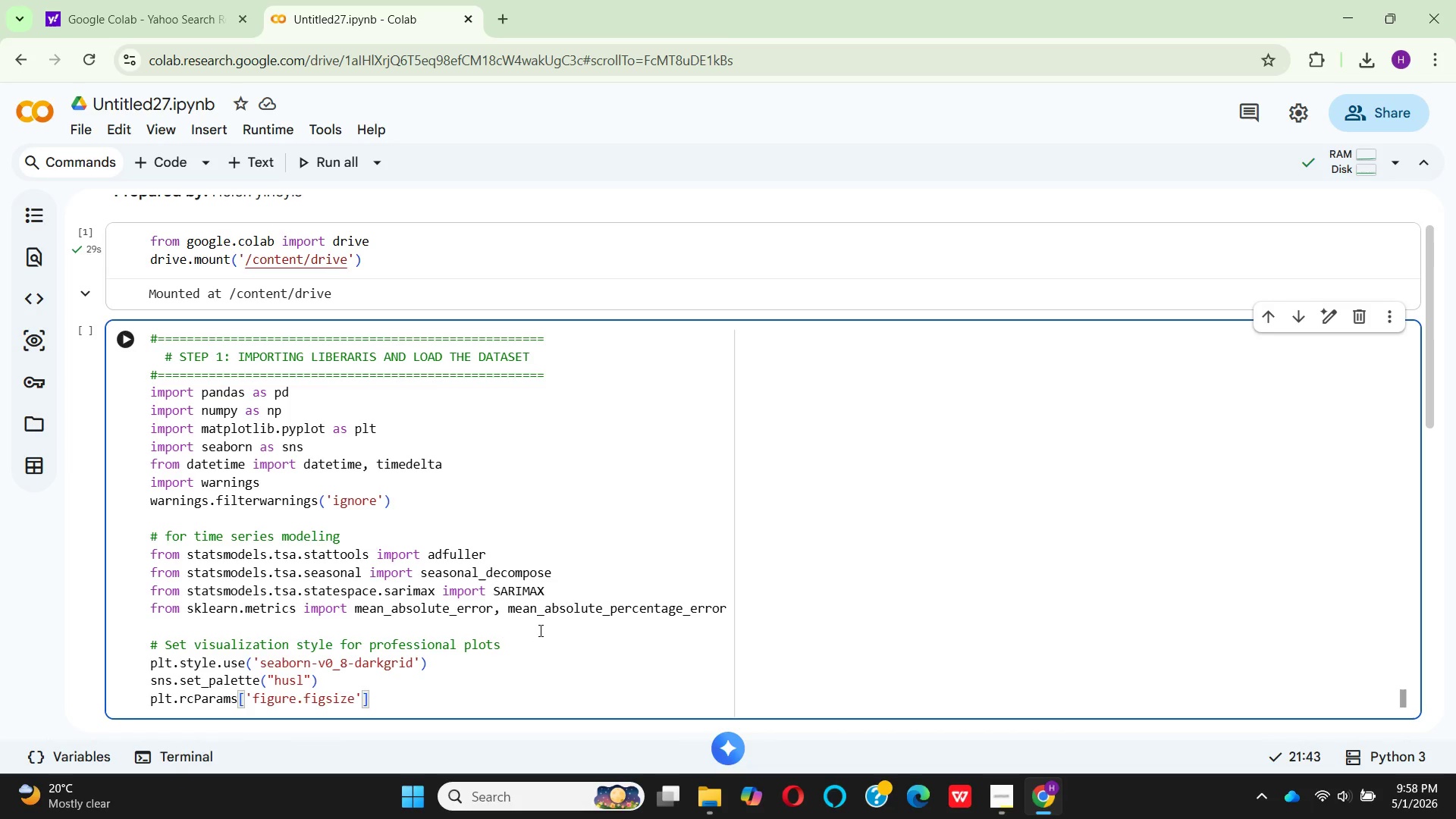 
key(Space)
 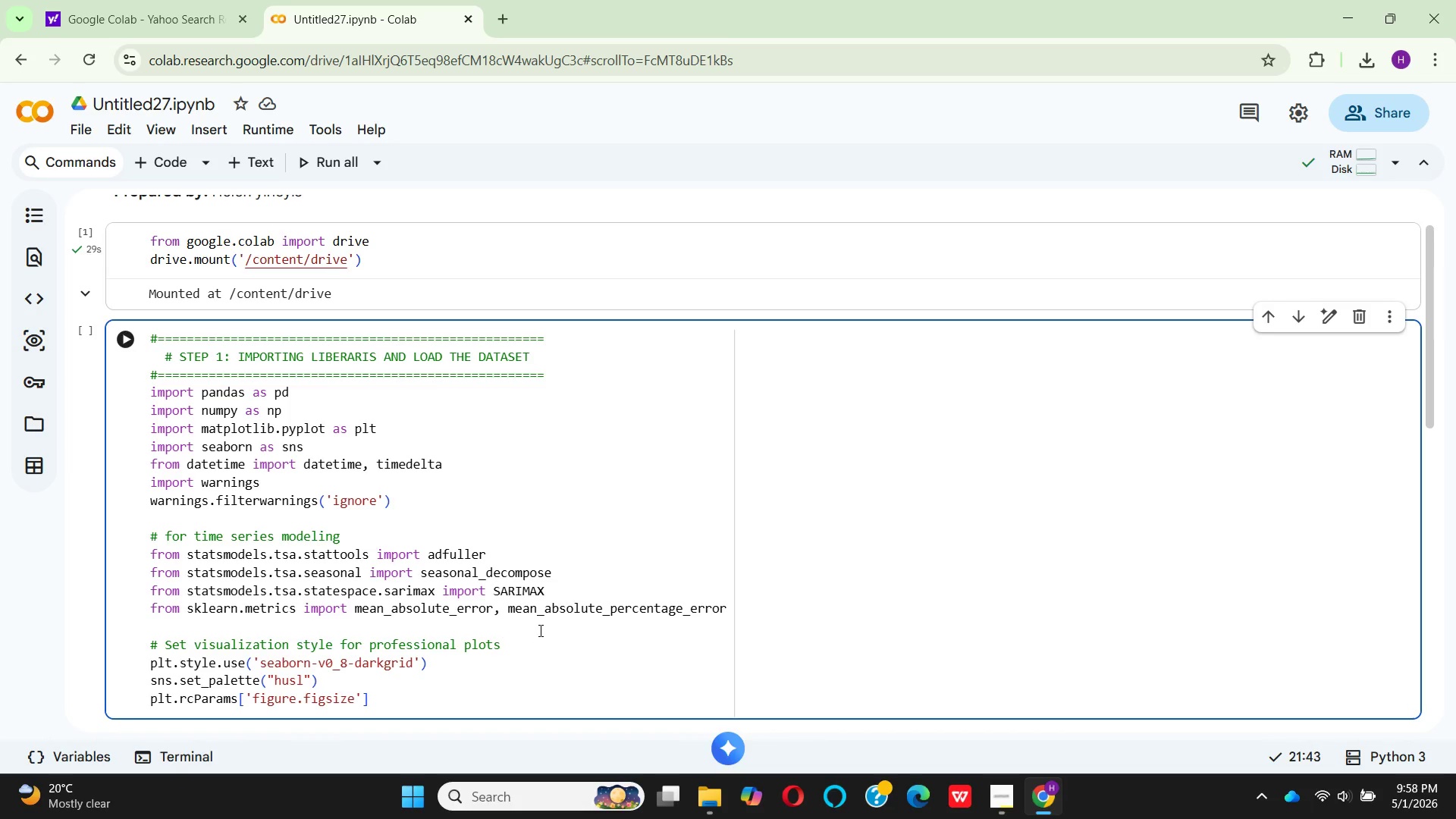 
key(Equal)
 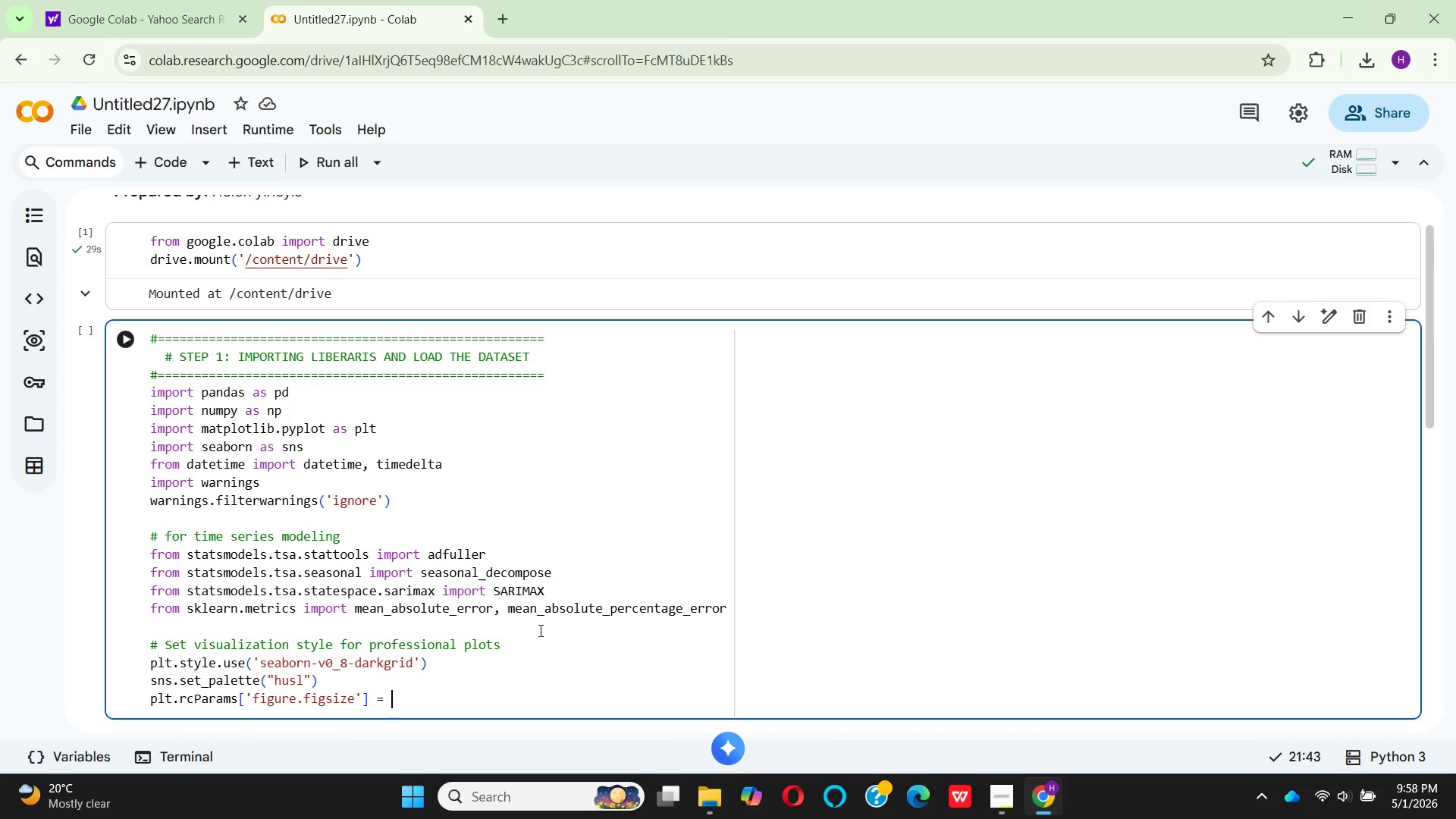 
key(Space)
 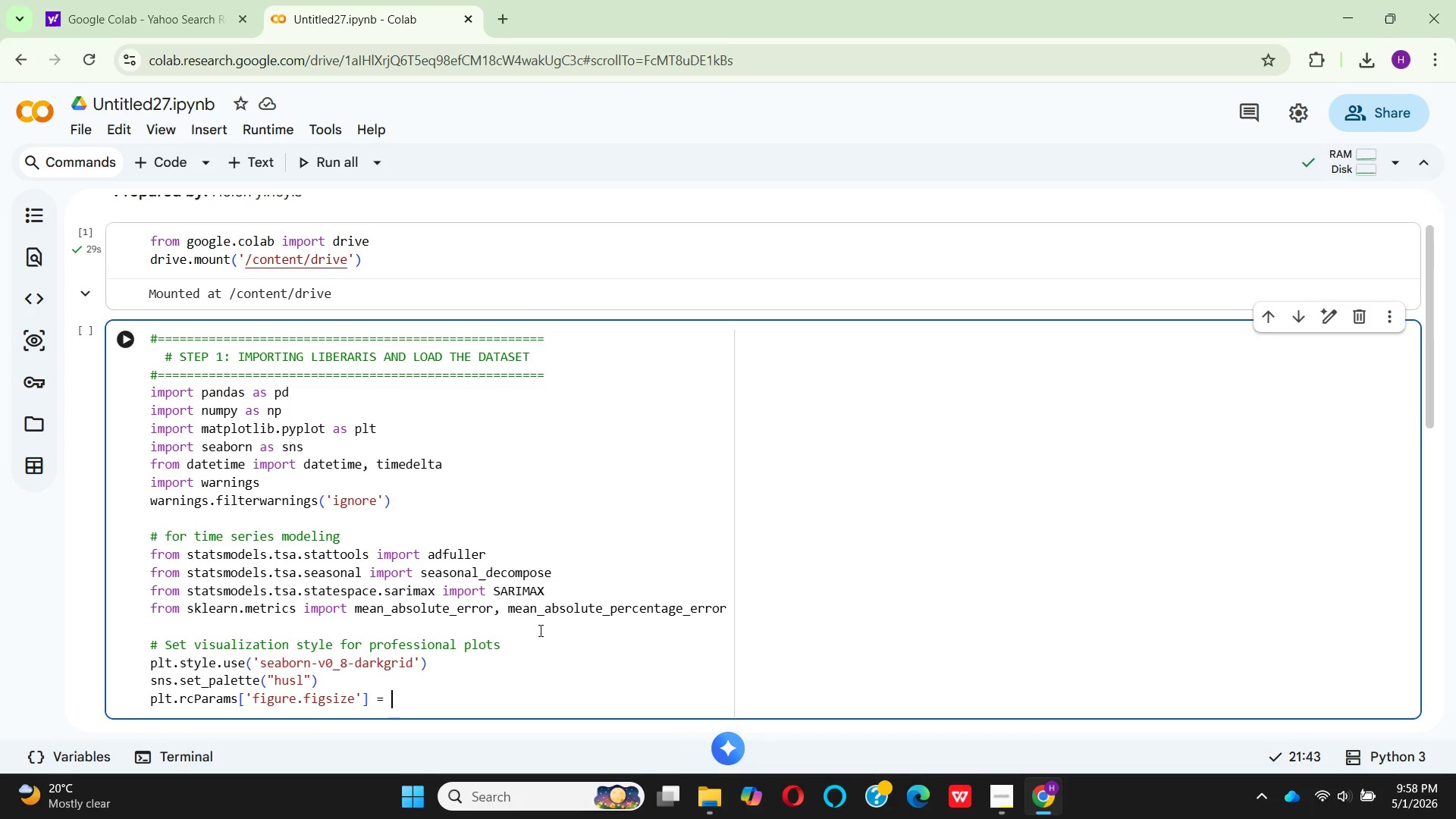 
type((12,6)
 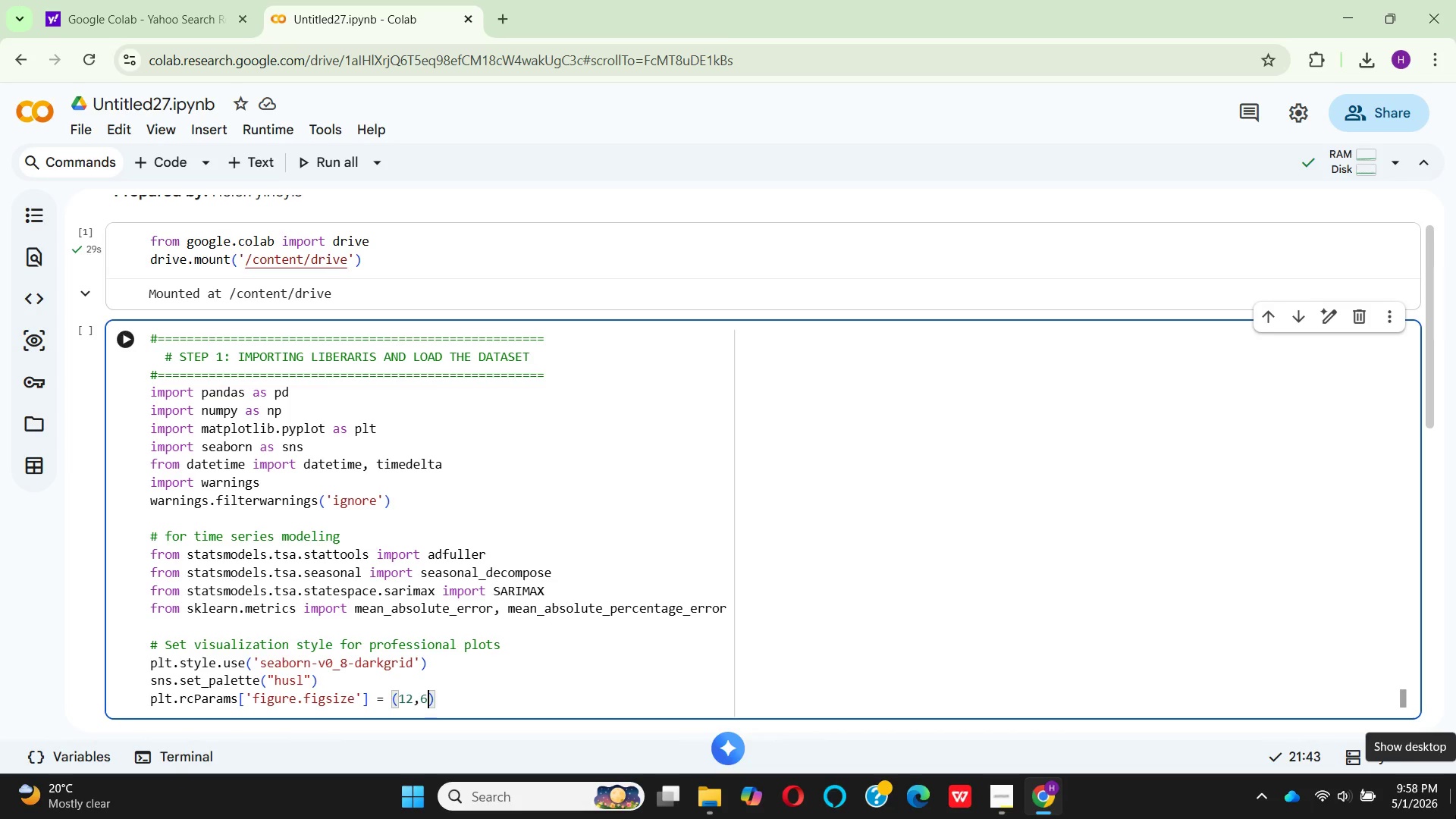 
key(ArrowLeft)
 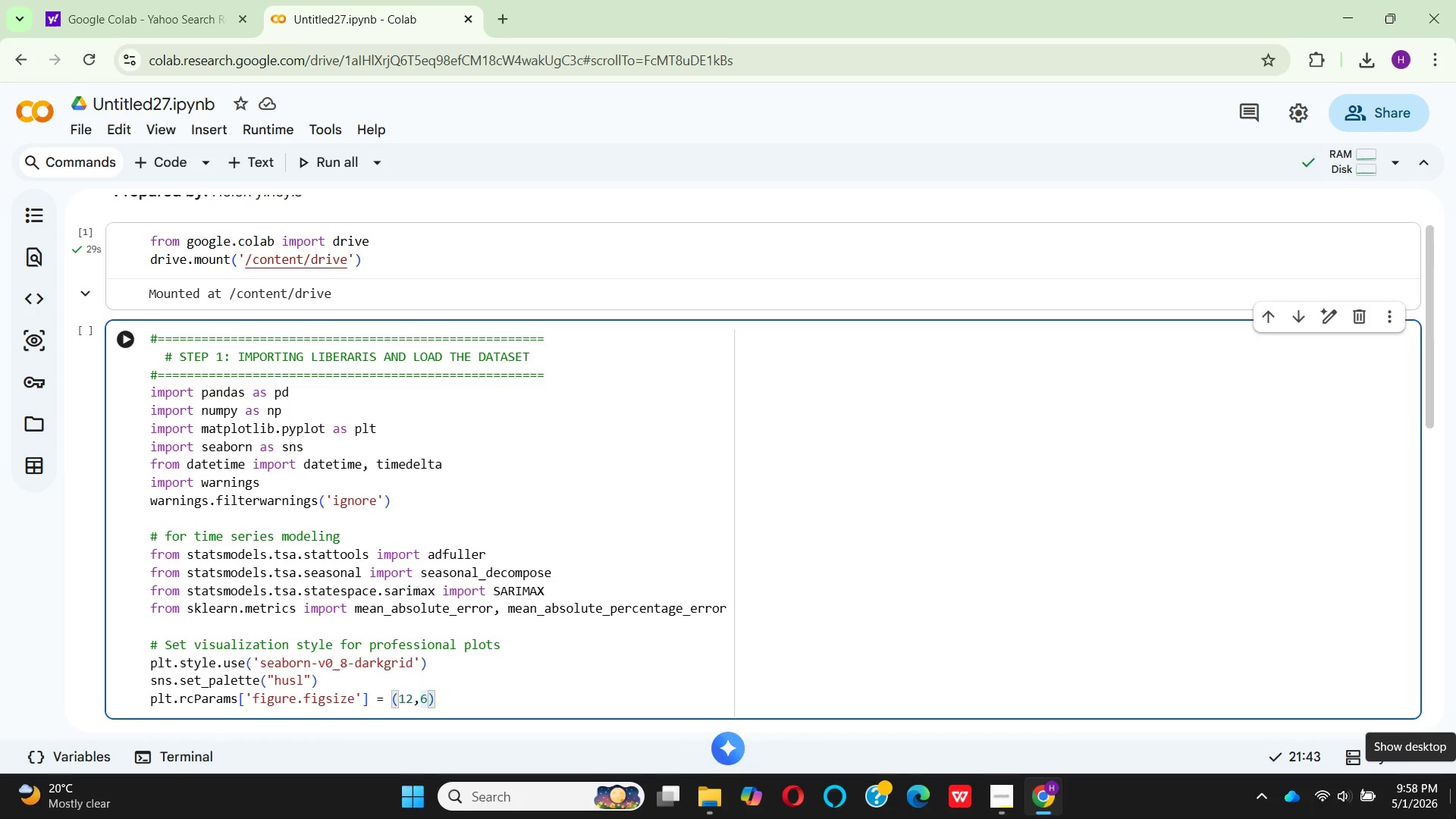 
key(Space)
 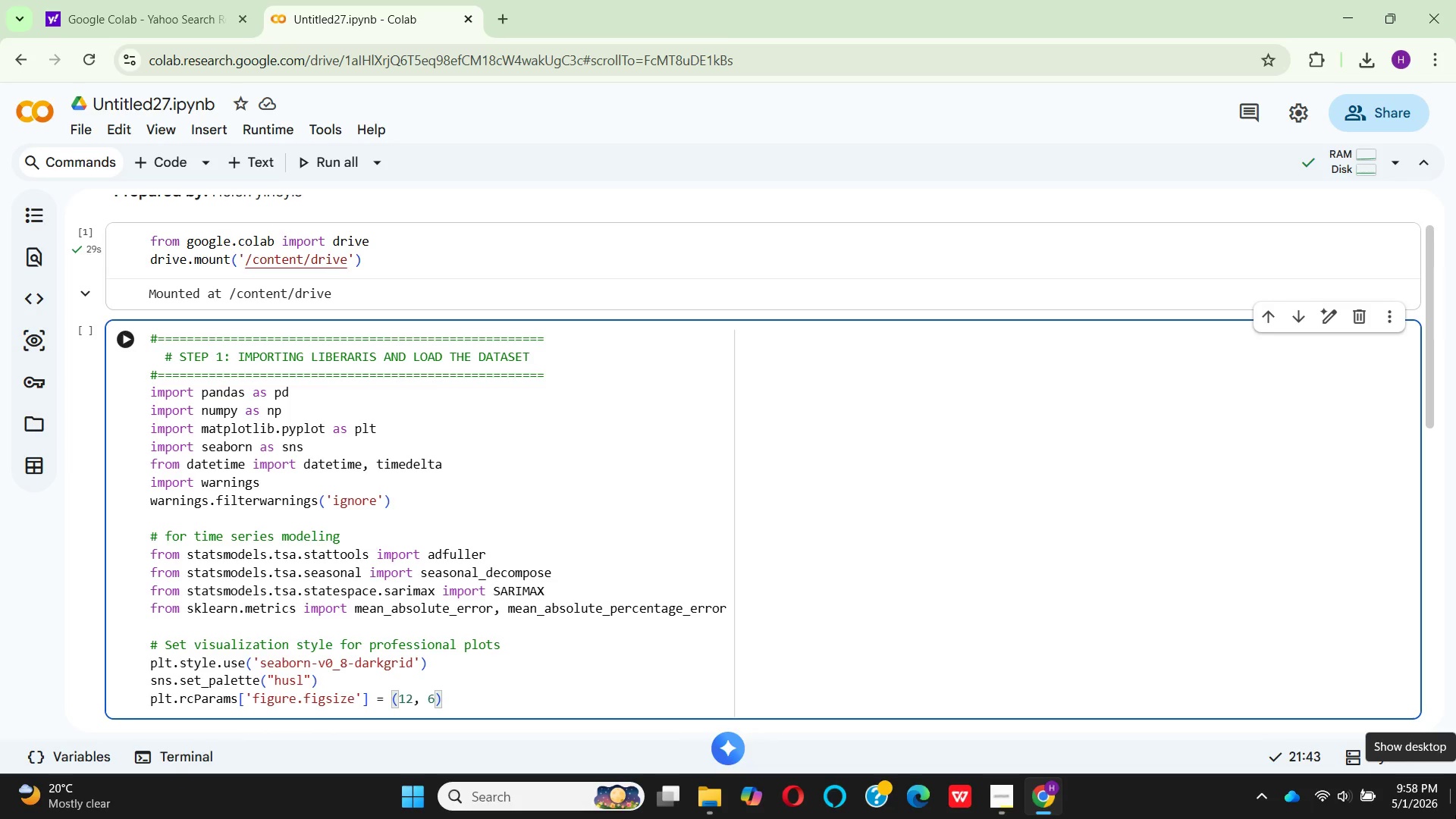 
key(ArrowRight)
 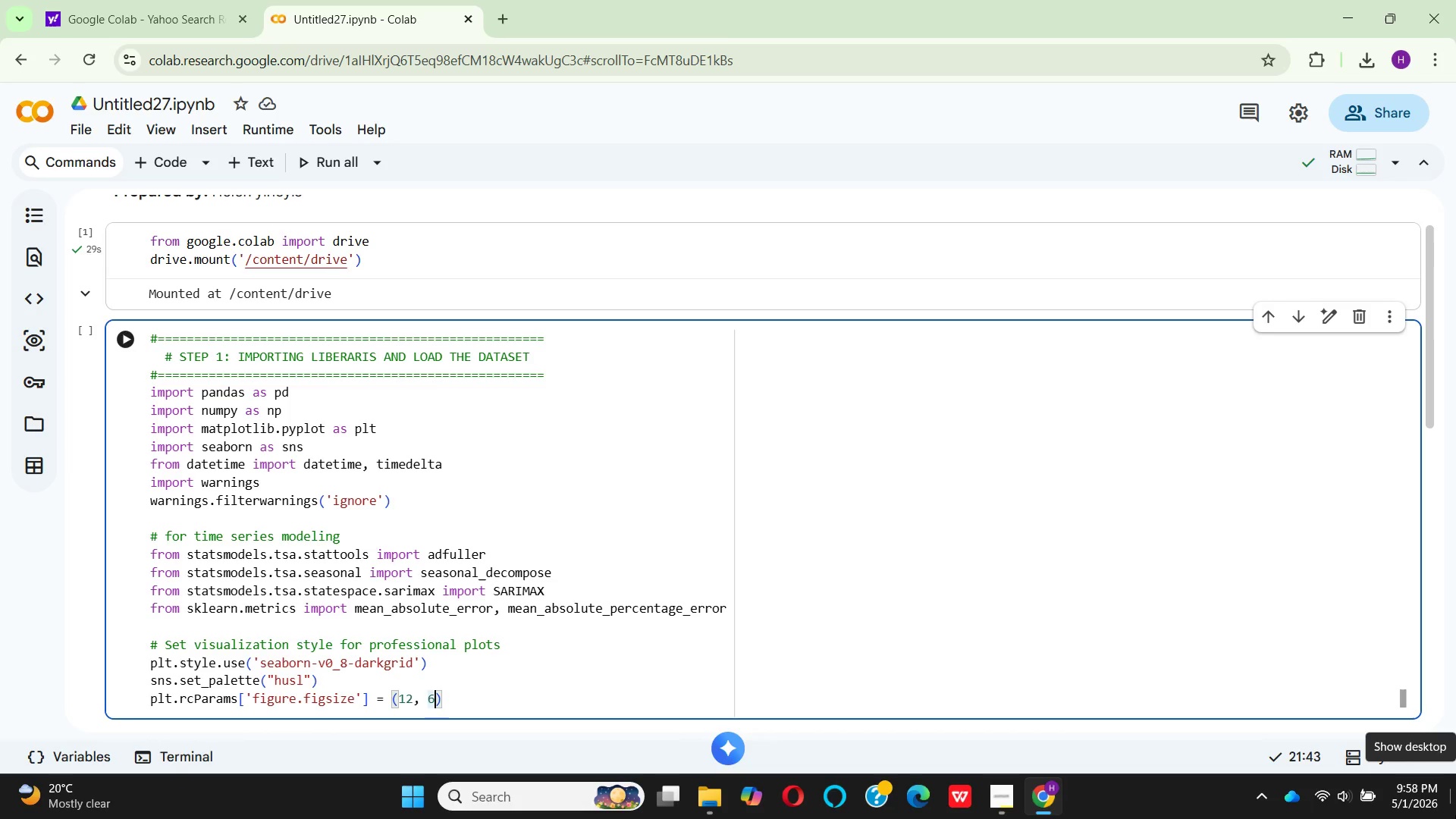 
key(ArrowRight)
 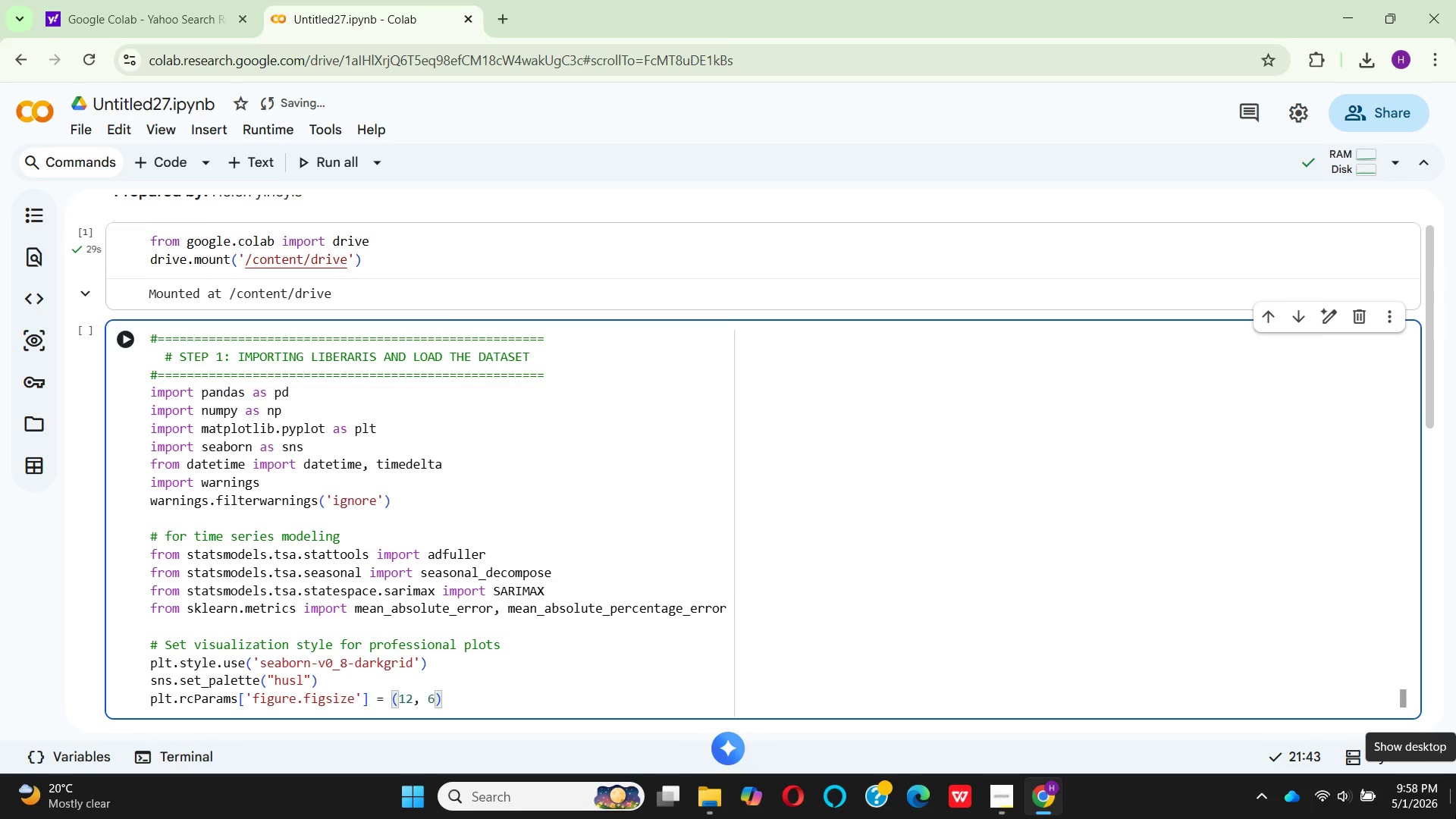 
key(Enter)
 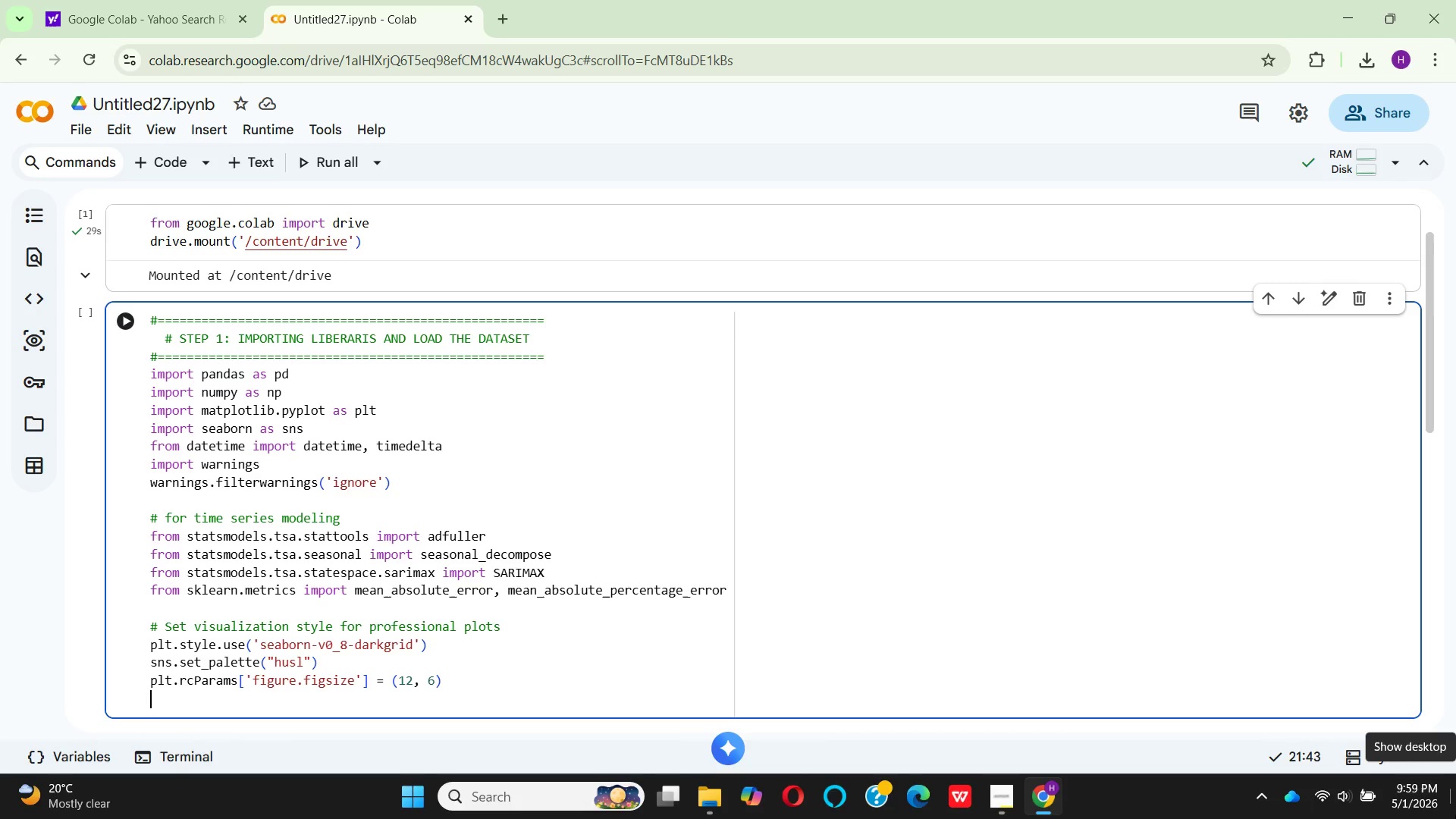 
wait(38.11)
 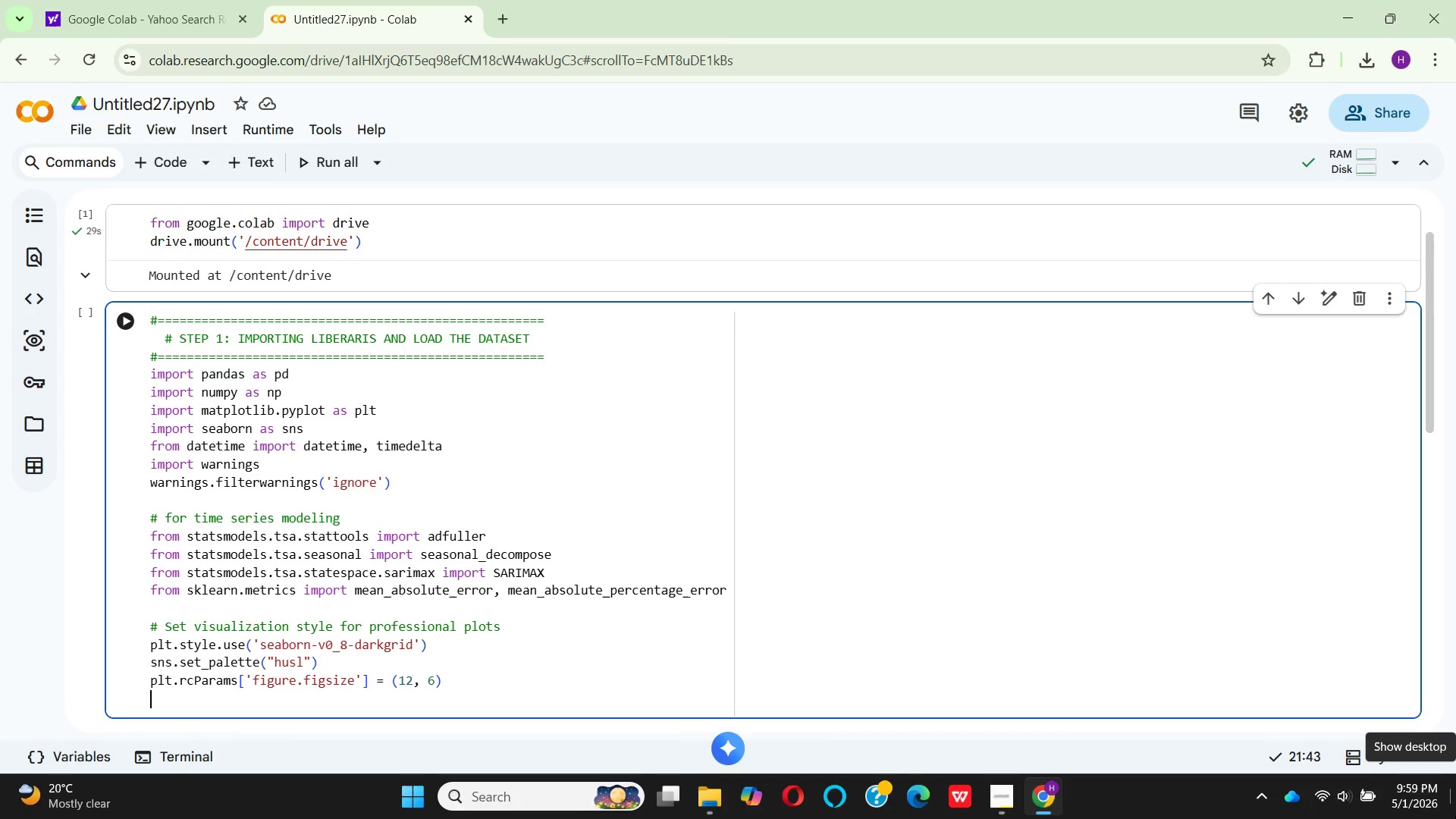 
type(plt.)
 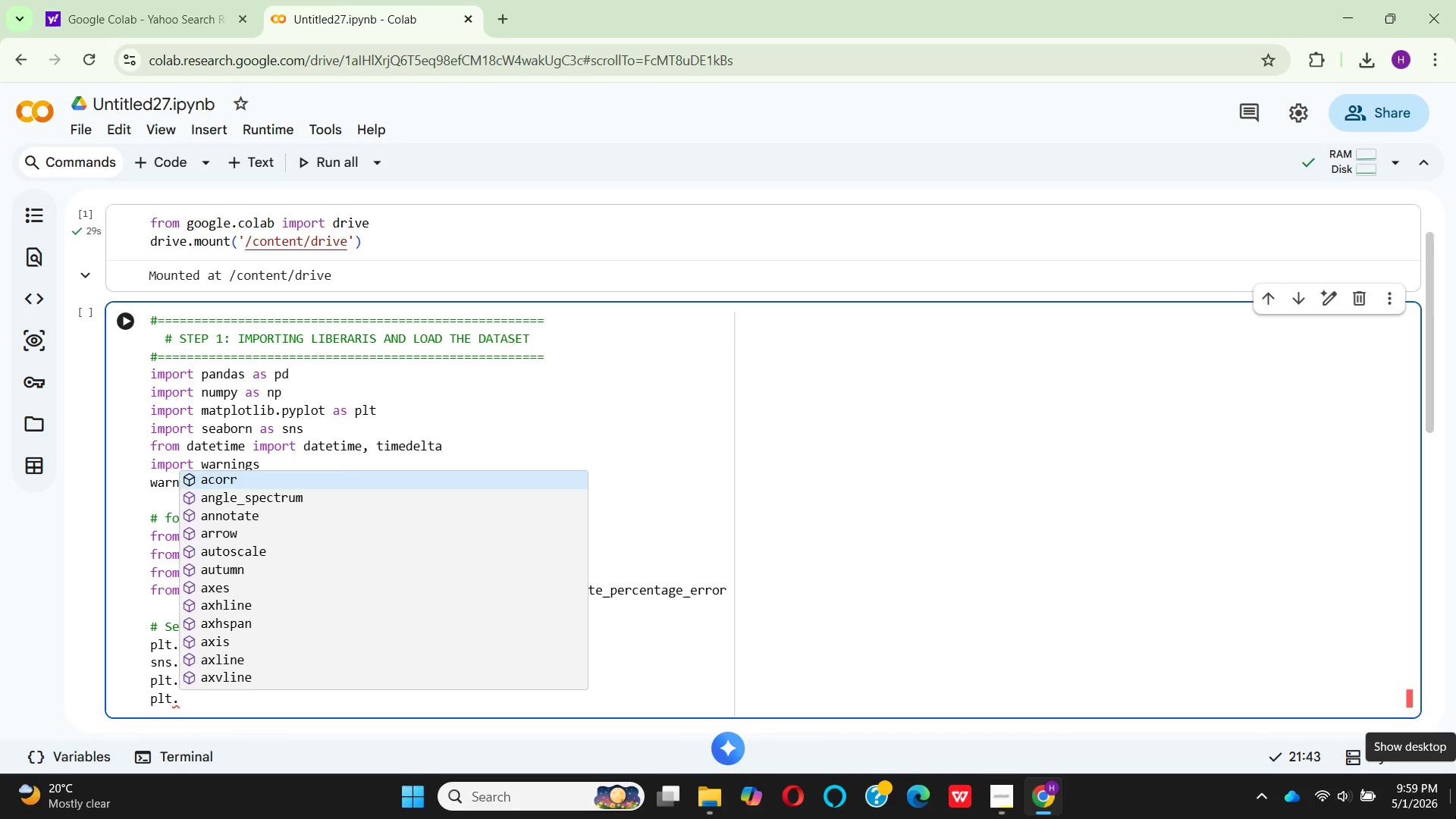 
wait(6.11)
 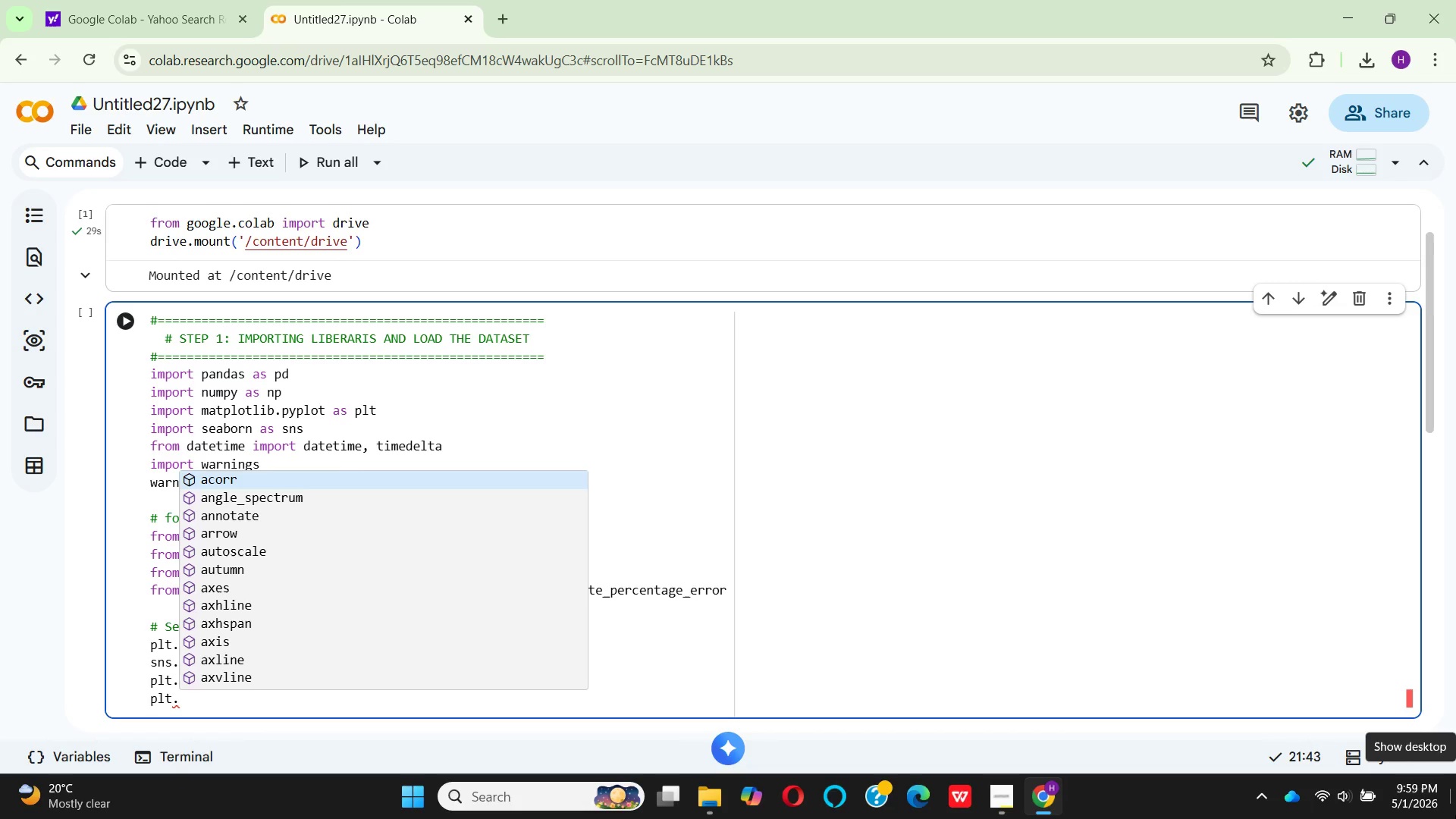 
type(rc)
 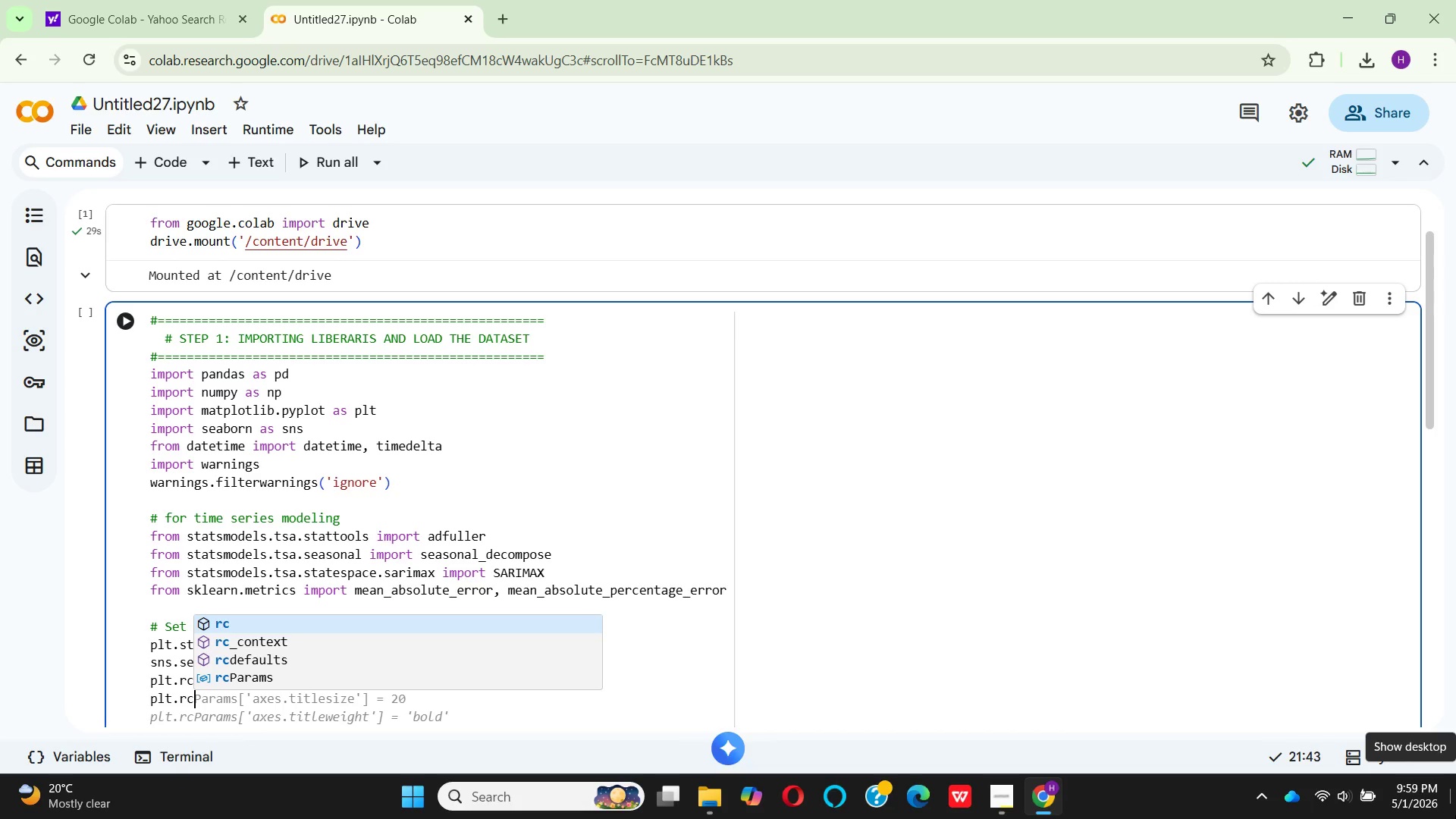 
key(ArrowUp)
 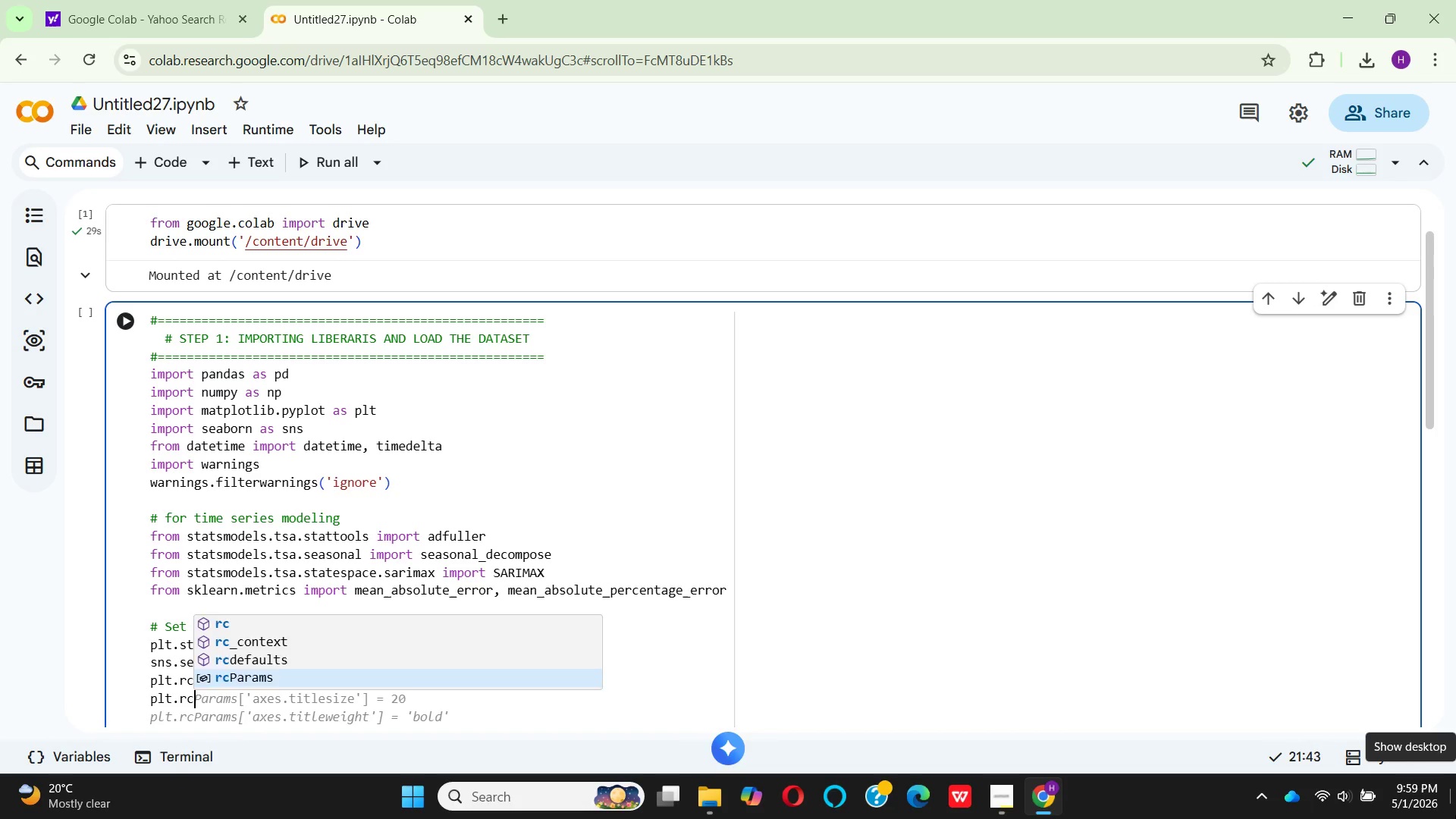 
key(Enter)
 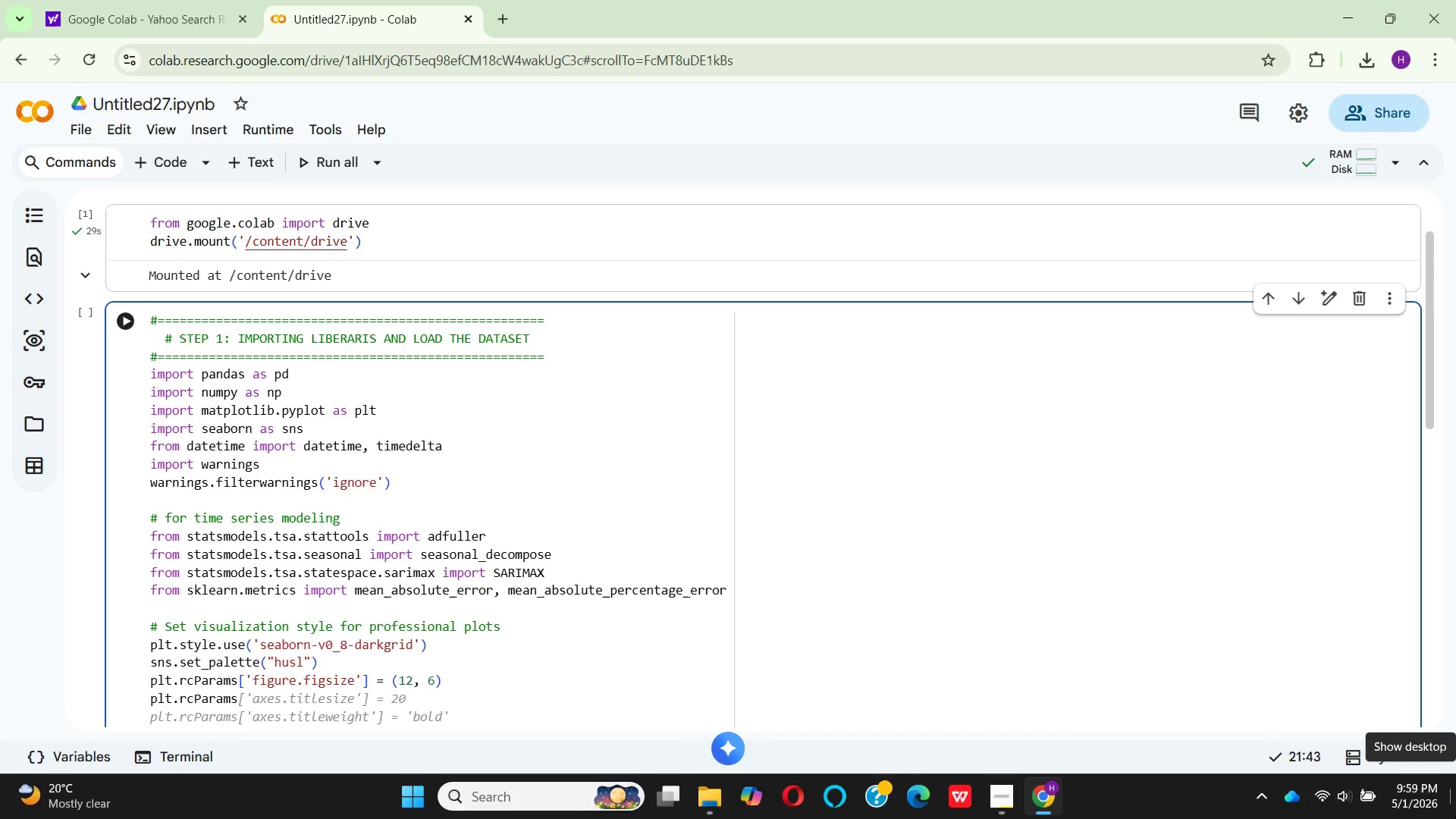 
key(BracketLeft)
 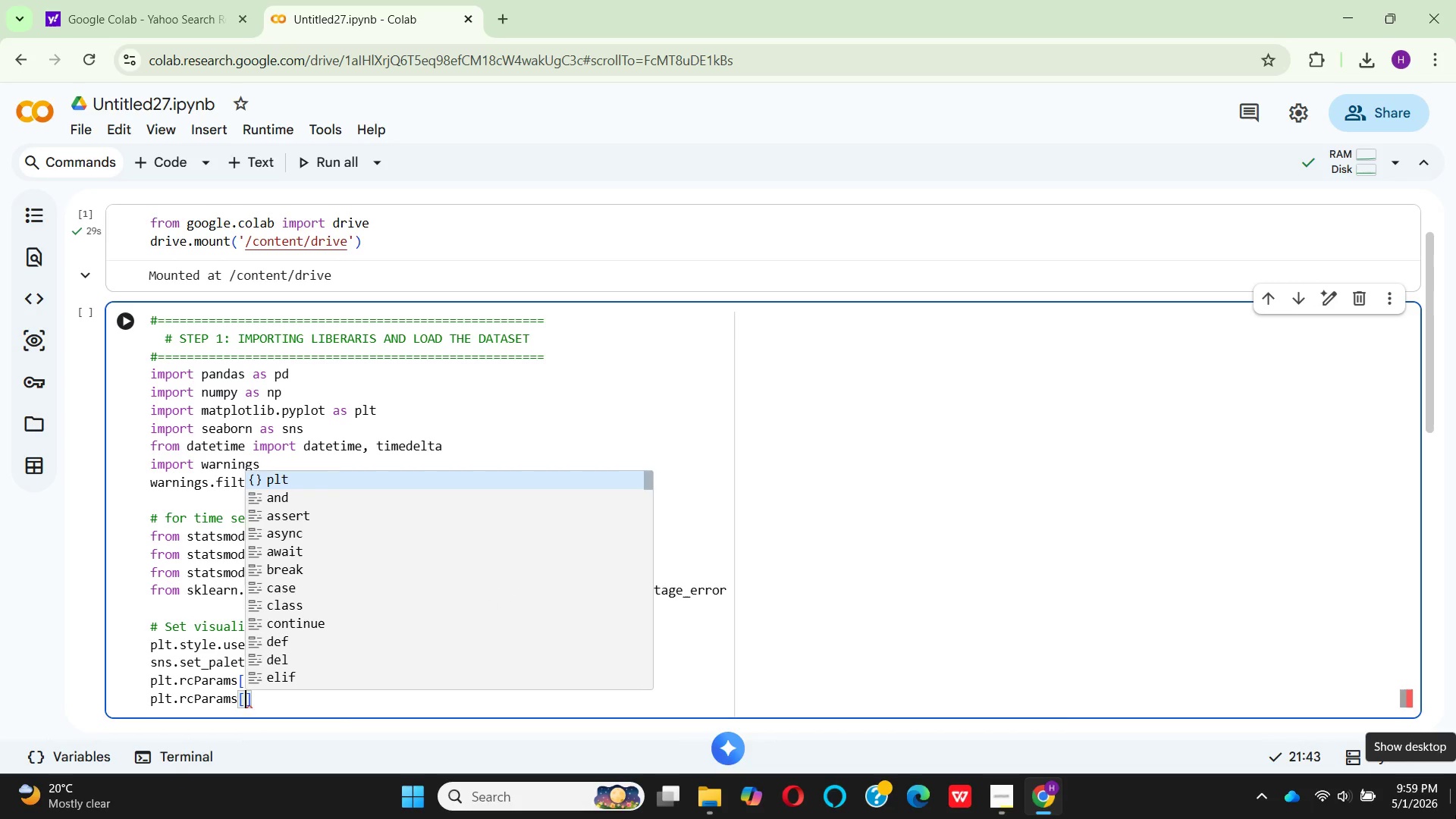 
key(Quote)
 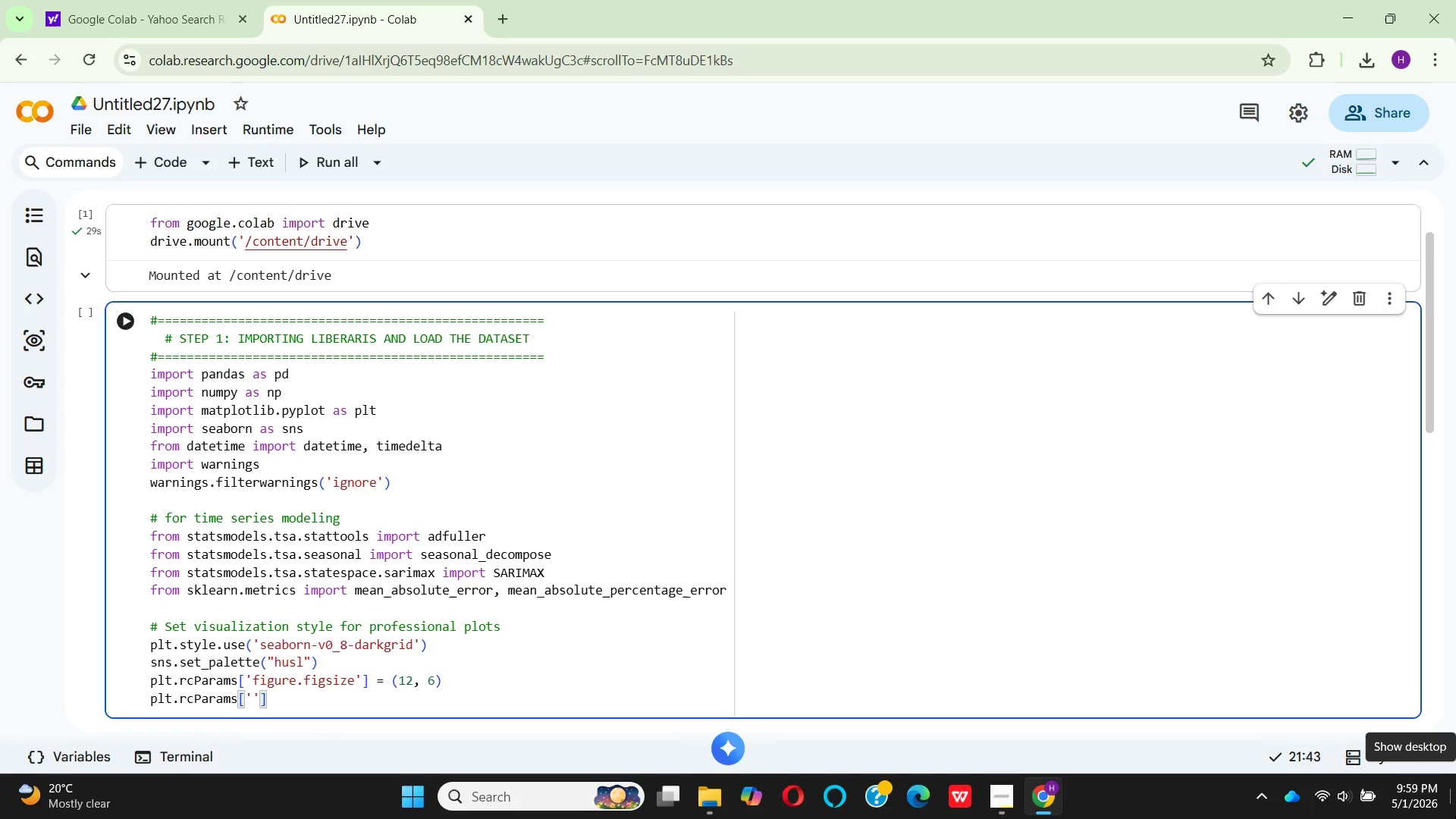 
wait(6.19)
 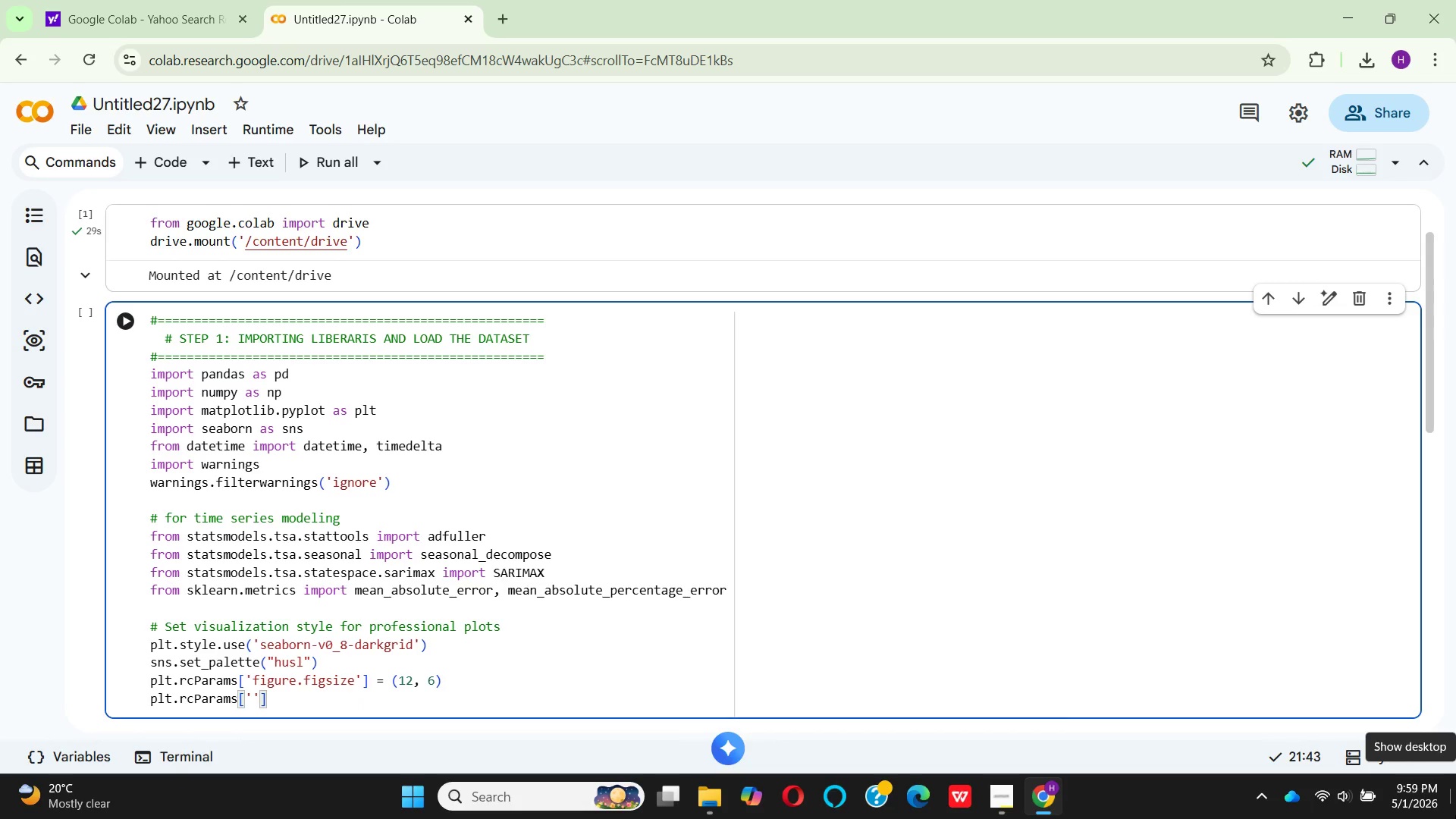 
type(font)
 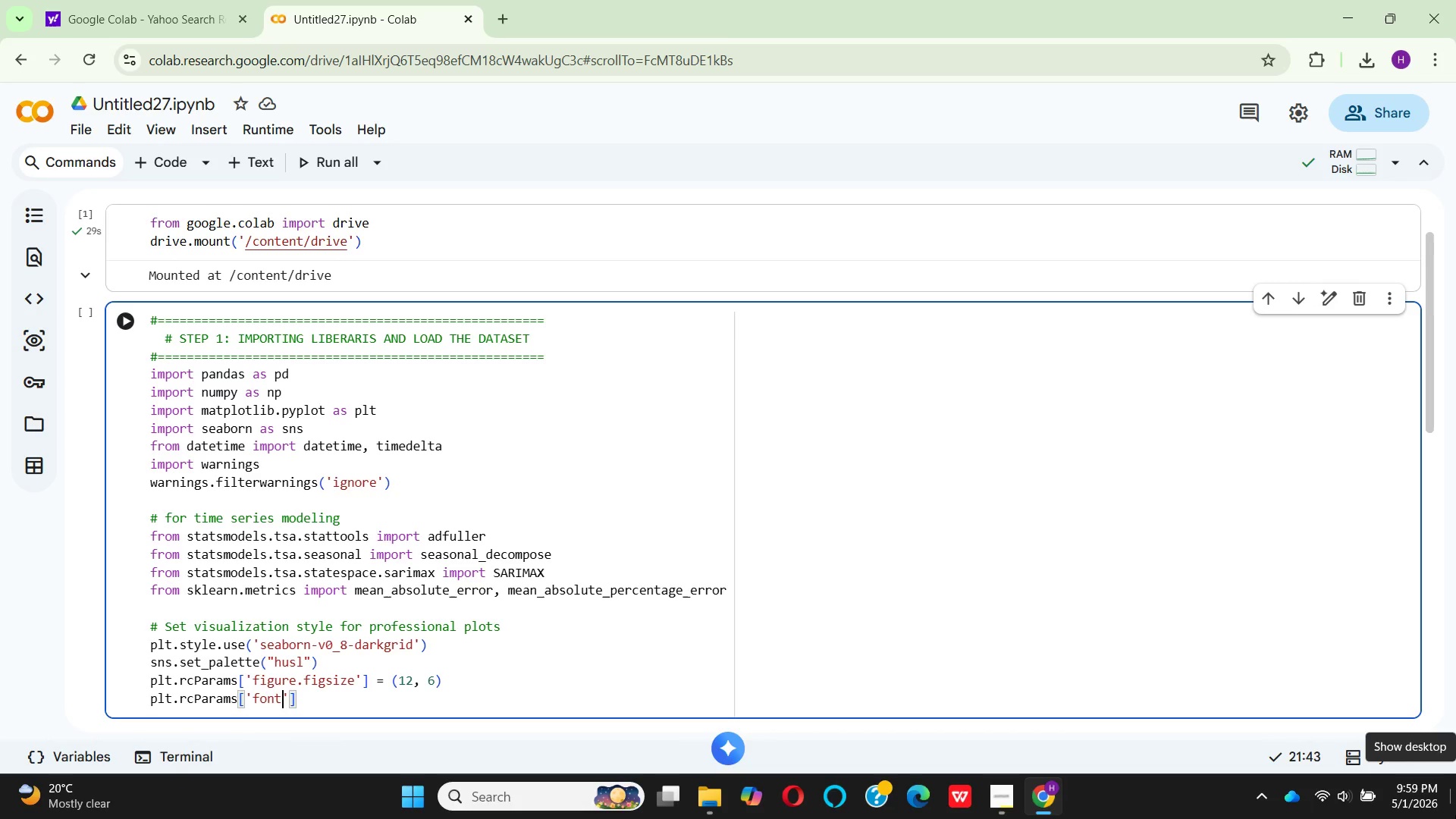 
type(.size)
 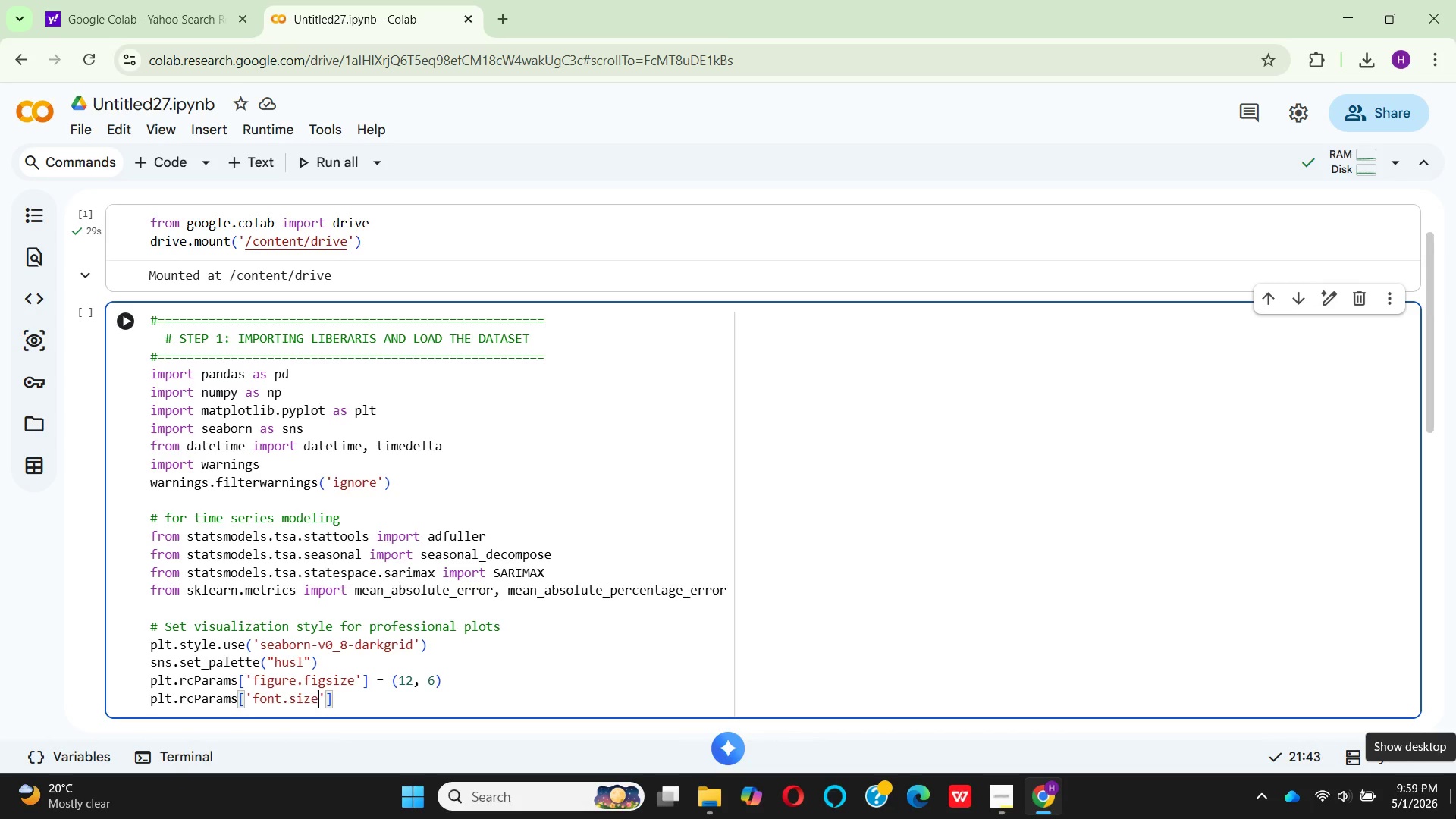 
key(ArrowRight)
 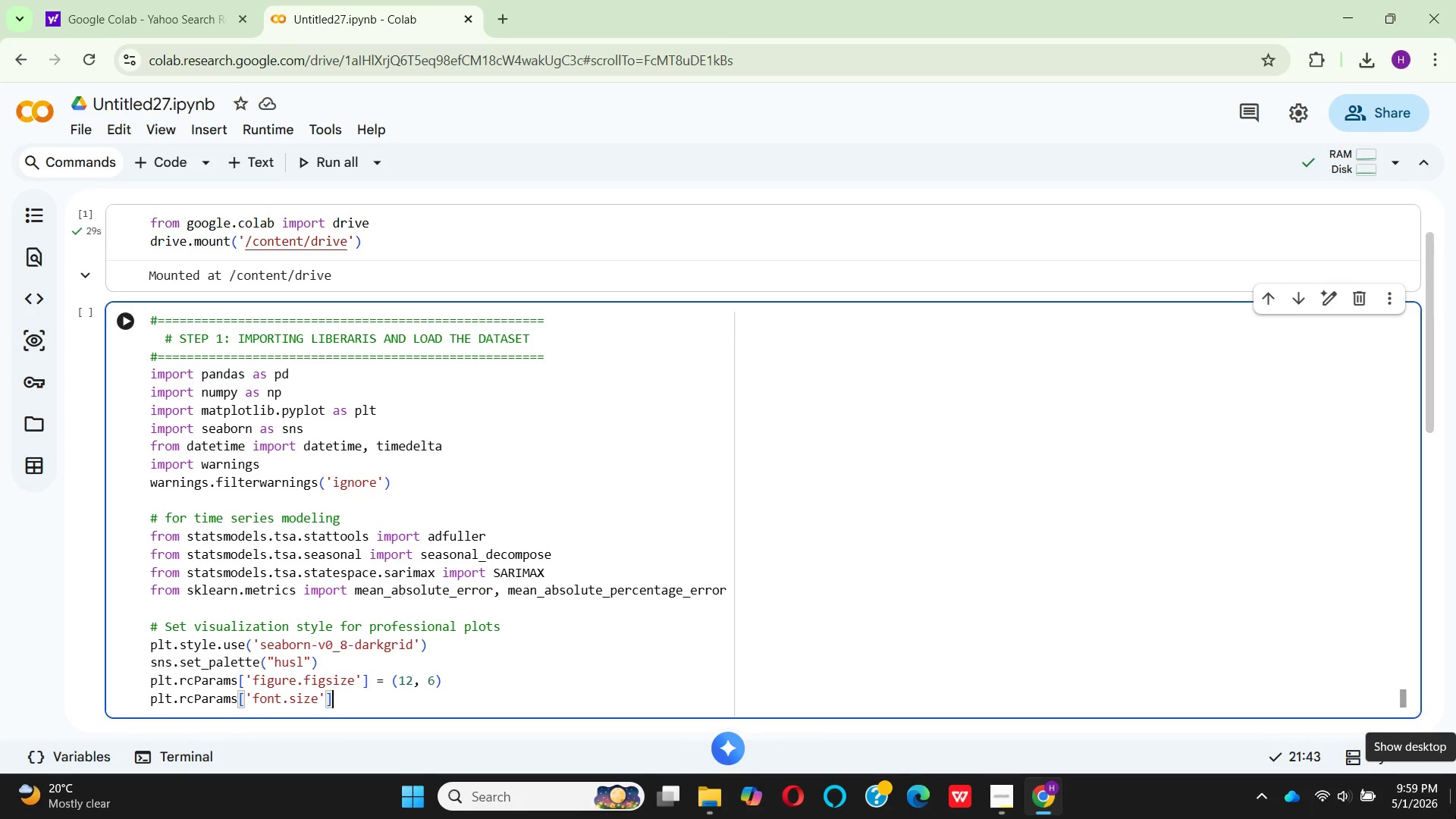 
key(ArrowRight)
 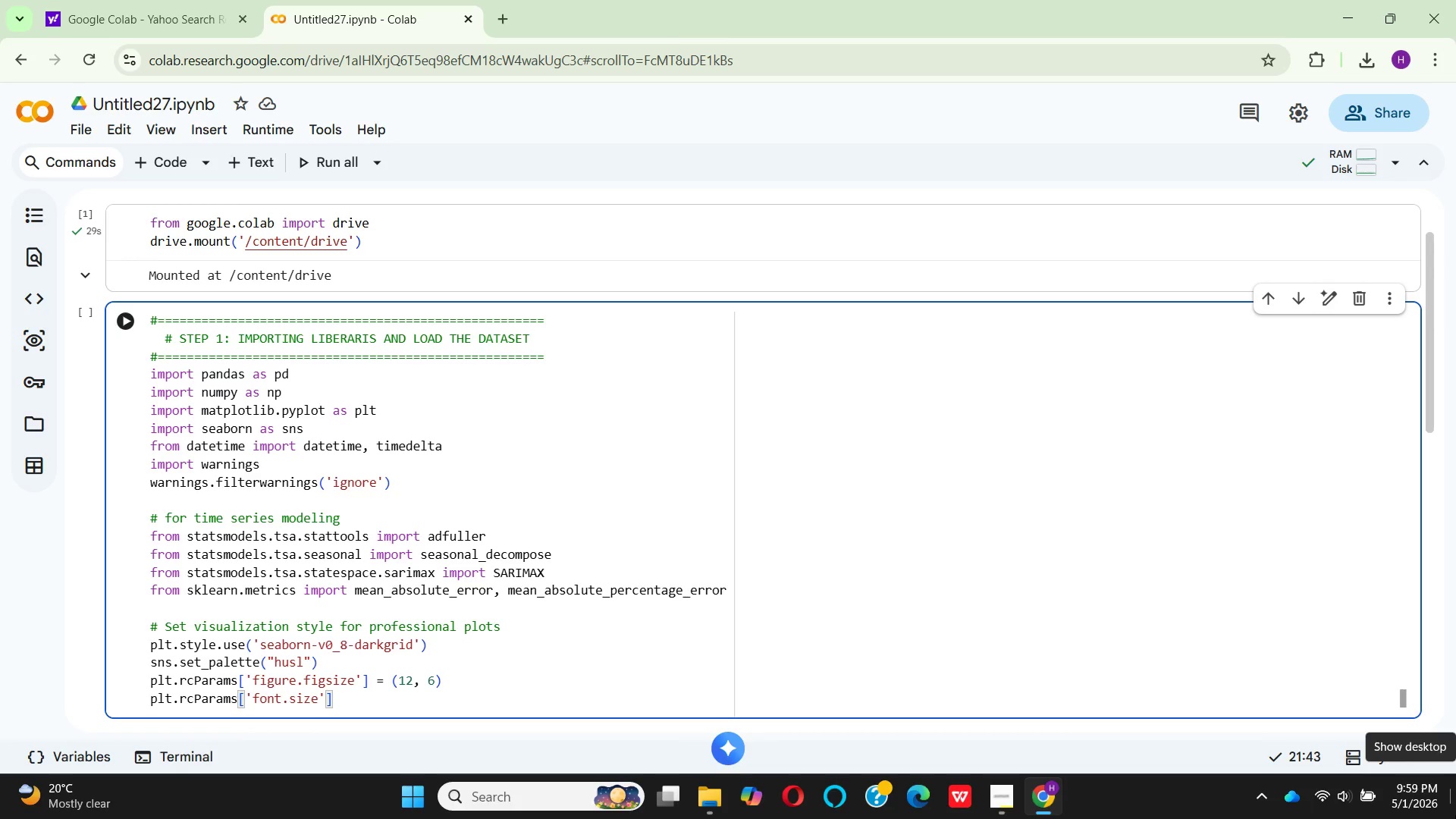 
type( = 11)
 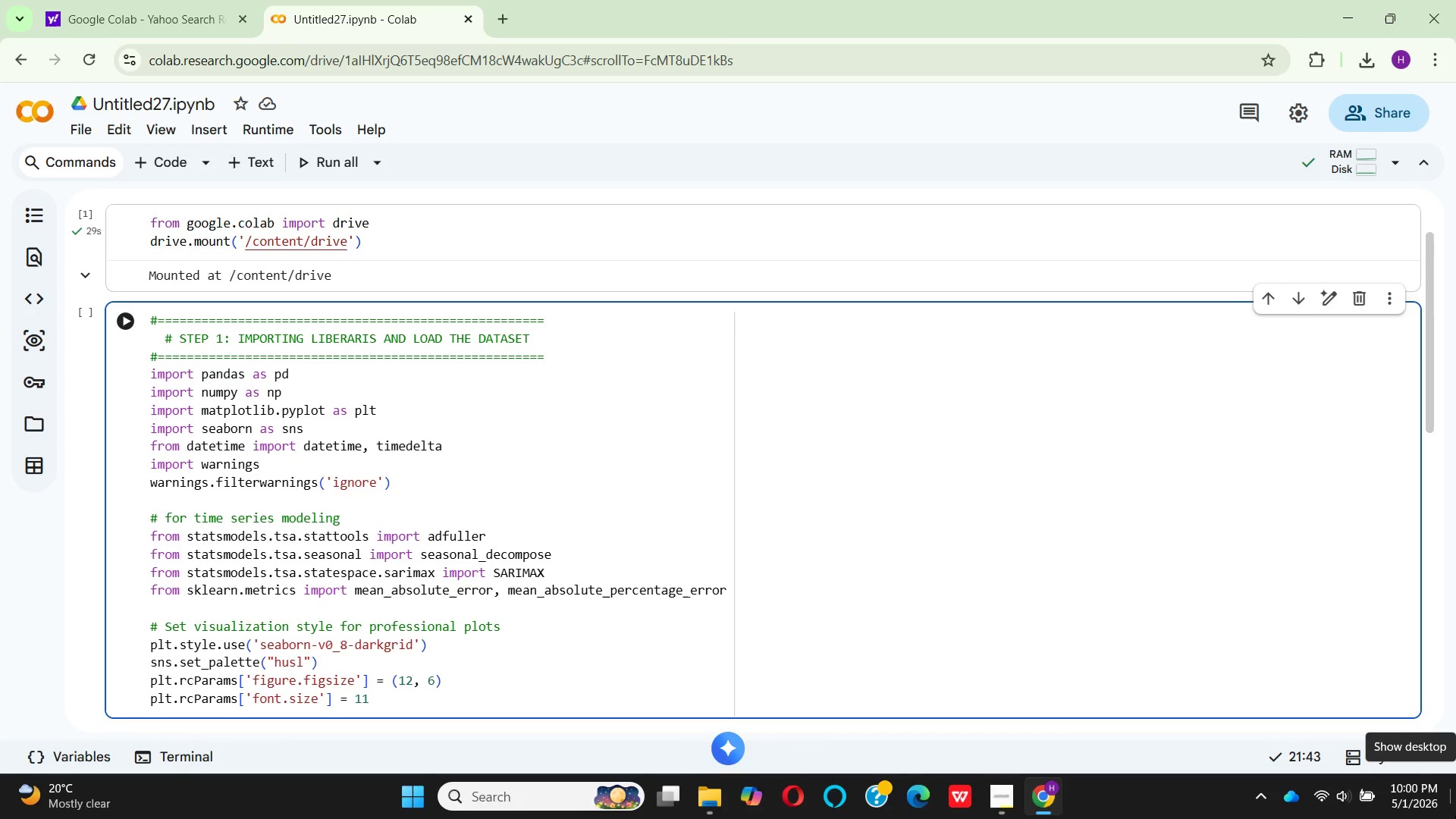 
key(Enter)
 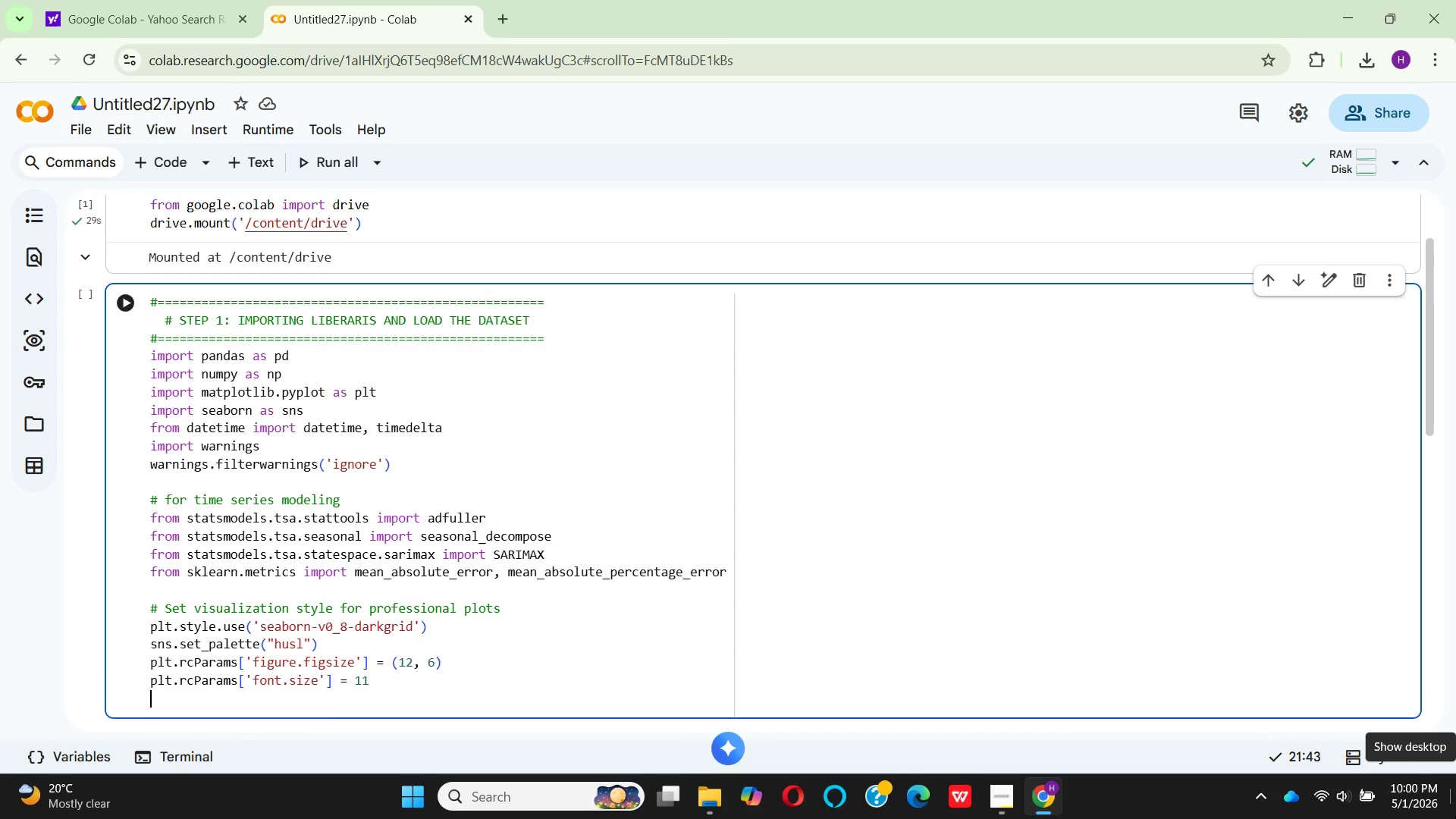 
key(Enter)
 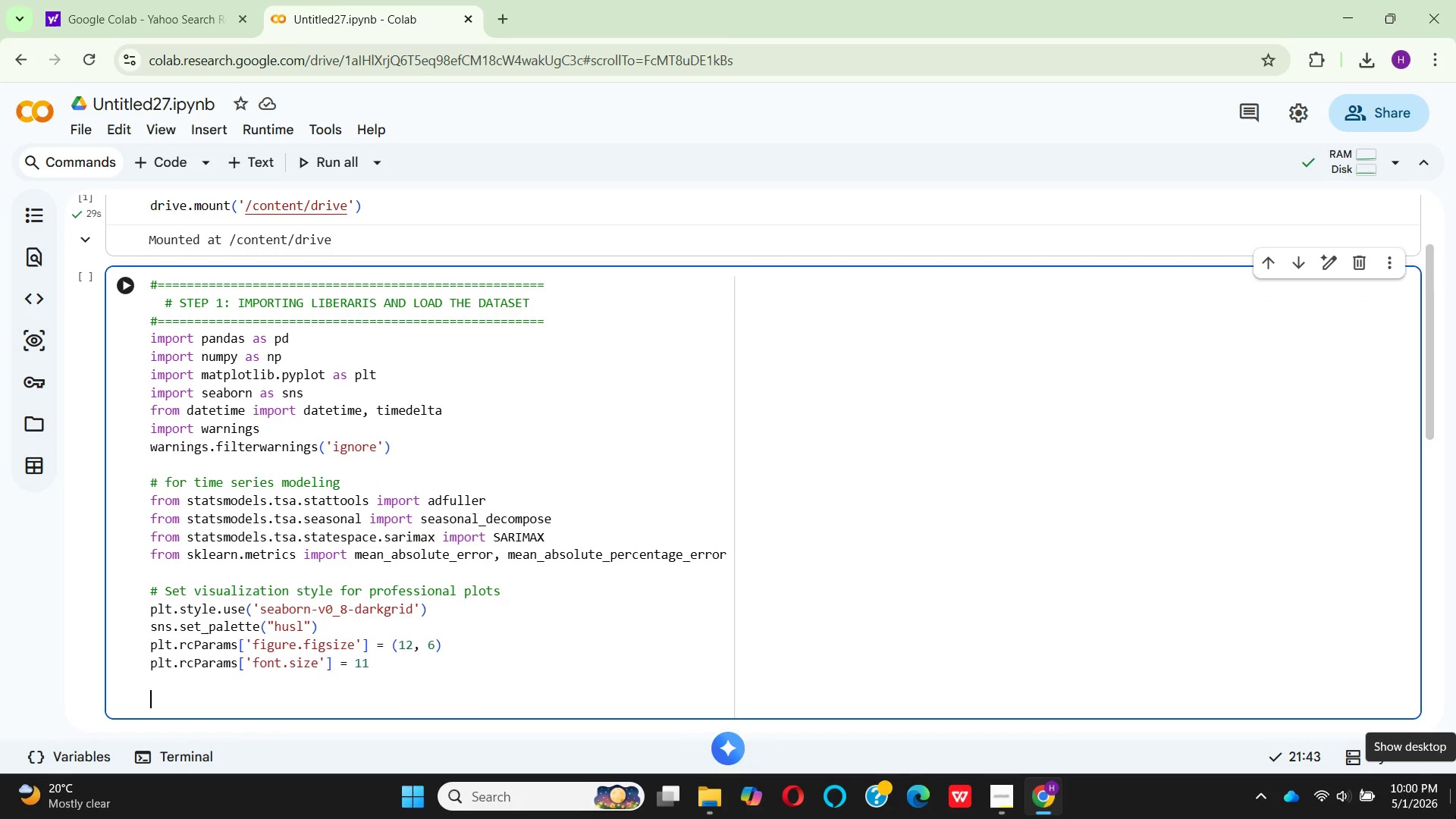 
key(Shift+3)
 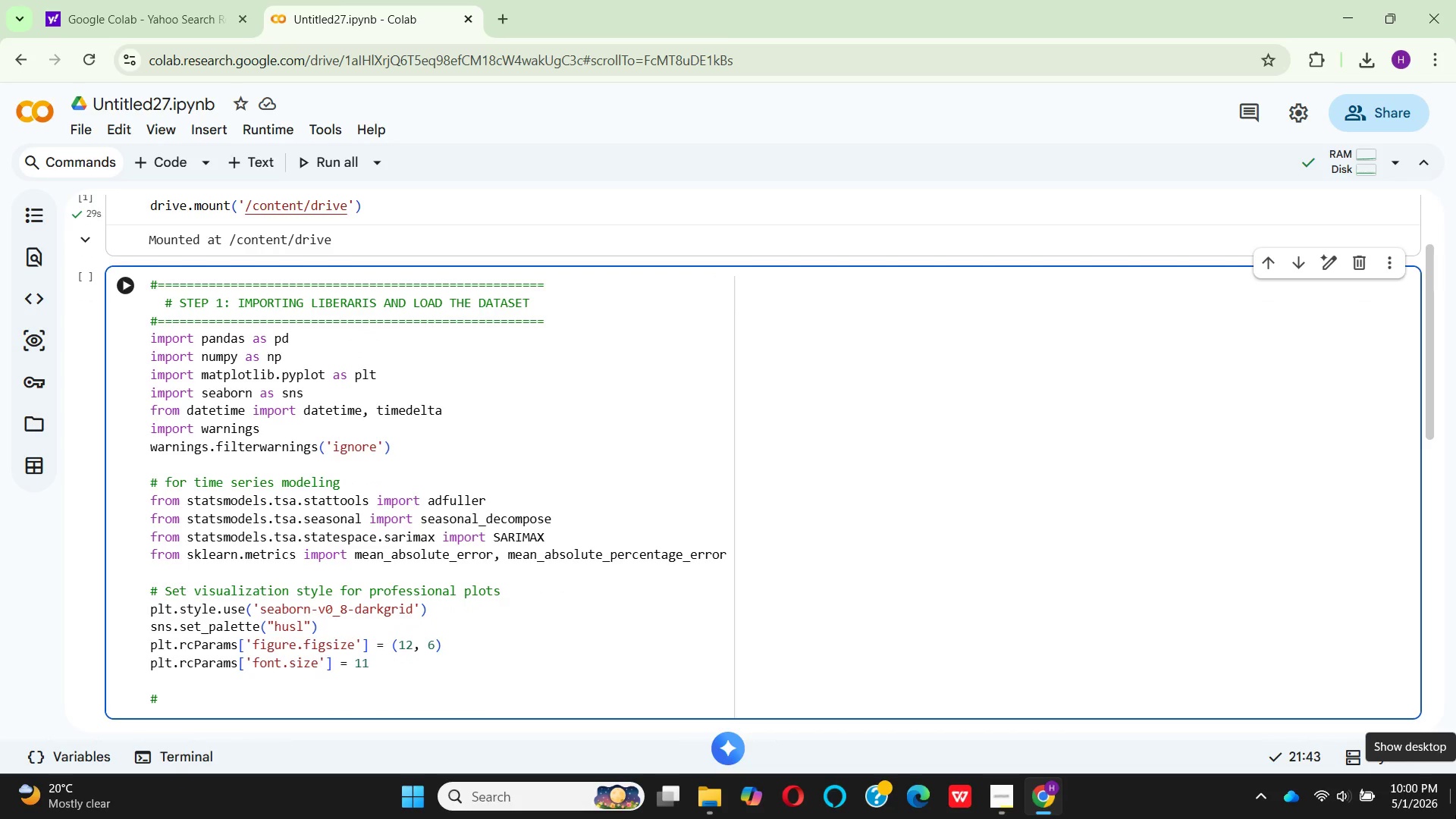 
key(Space)
 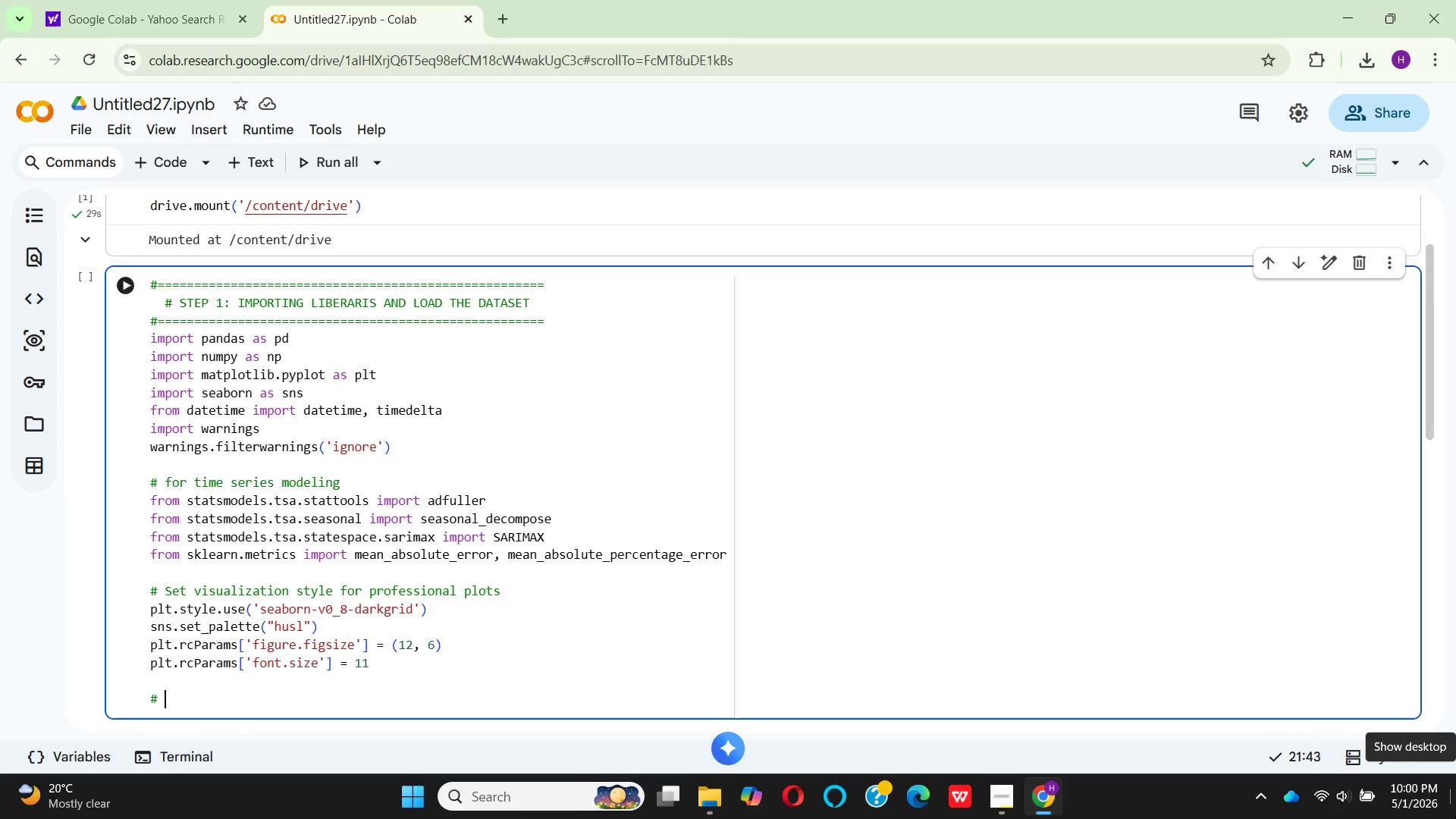 
wait(15.06)
 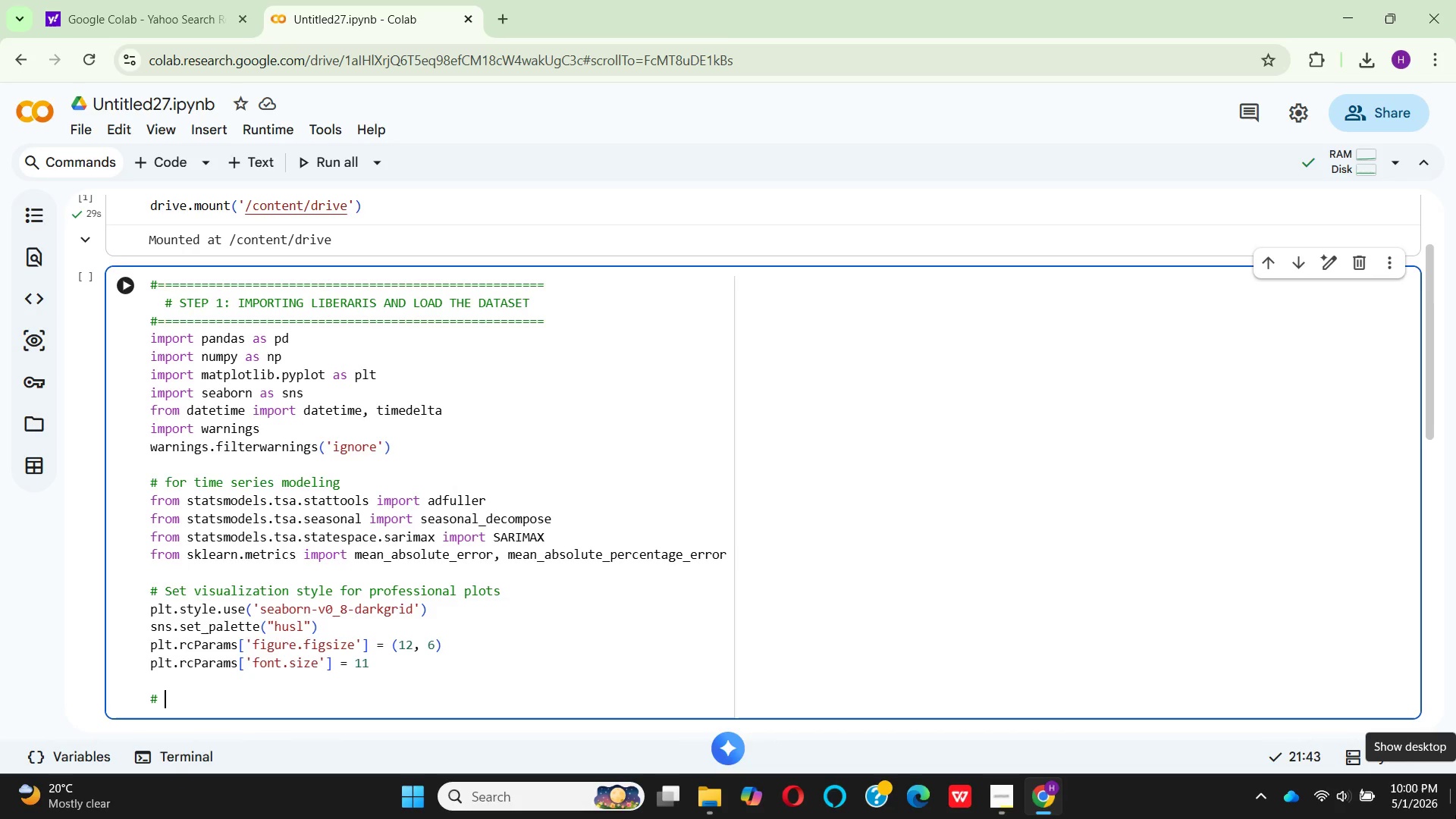 
type(Load)
 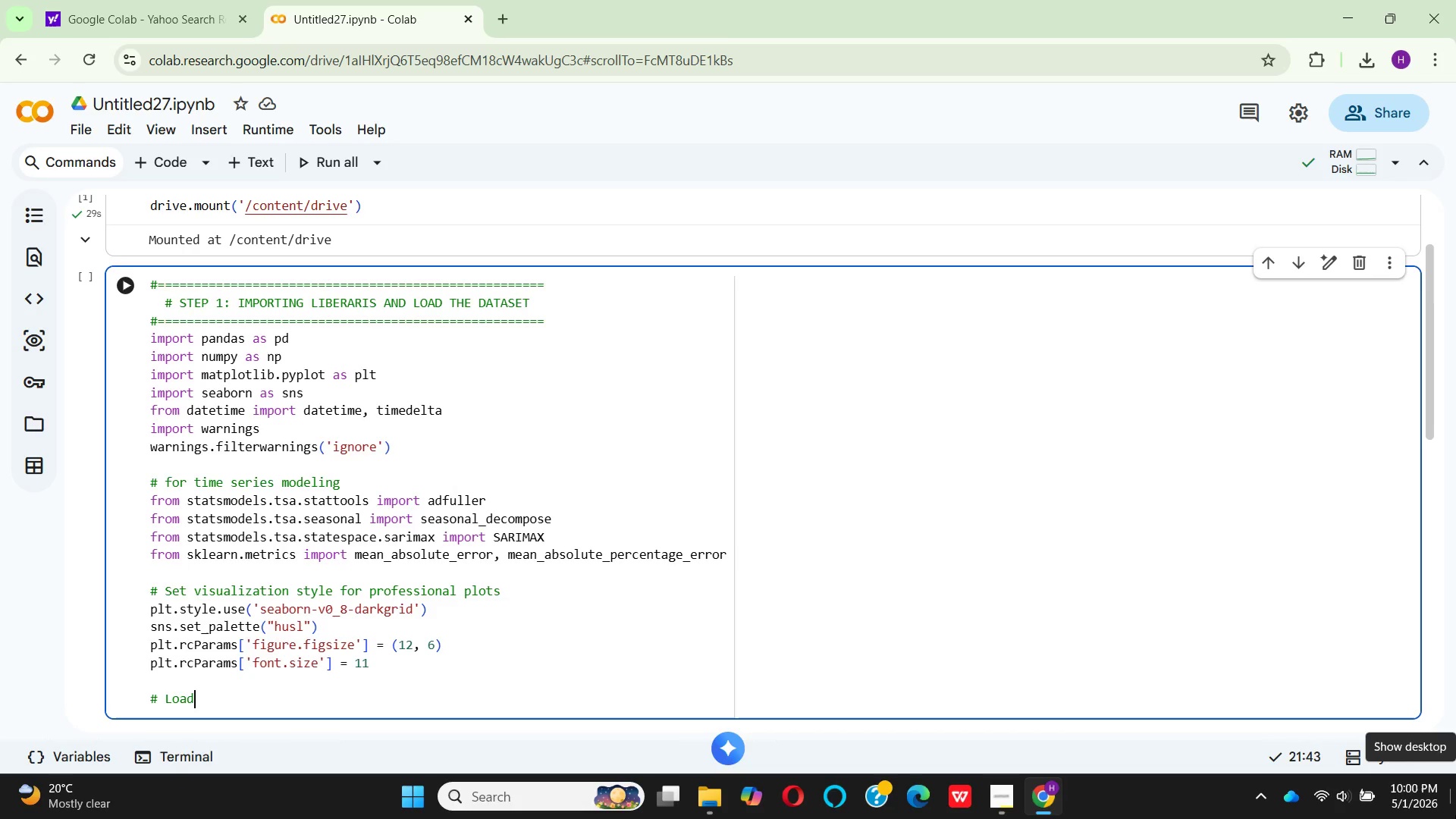 
type( the datase)
 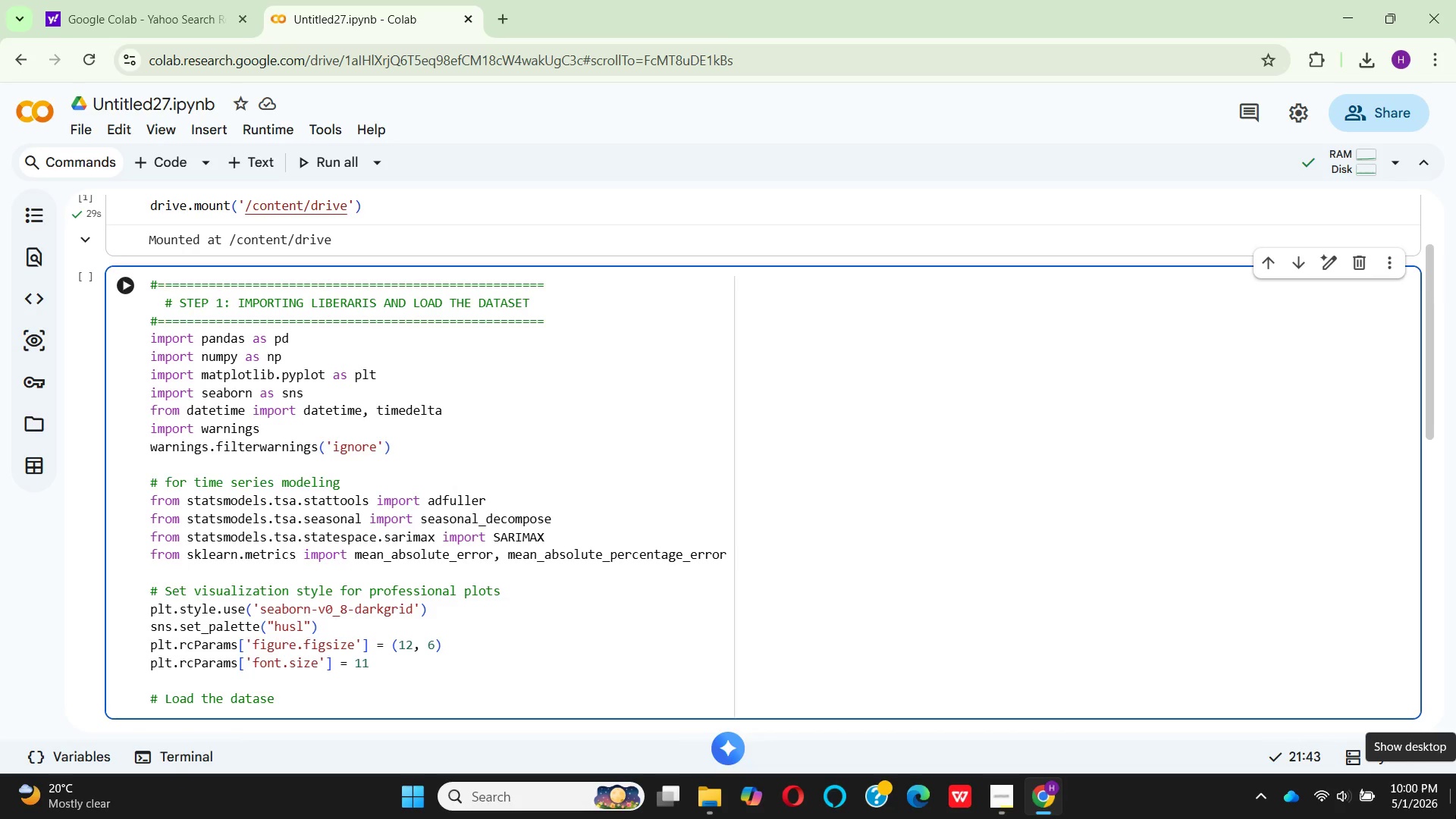 
hold_key(key=T, duration=0.31)
 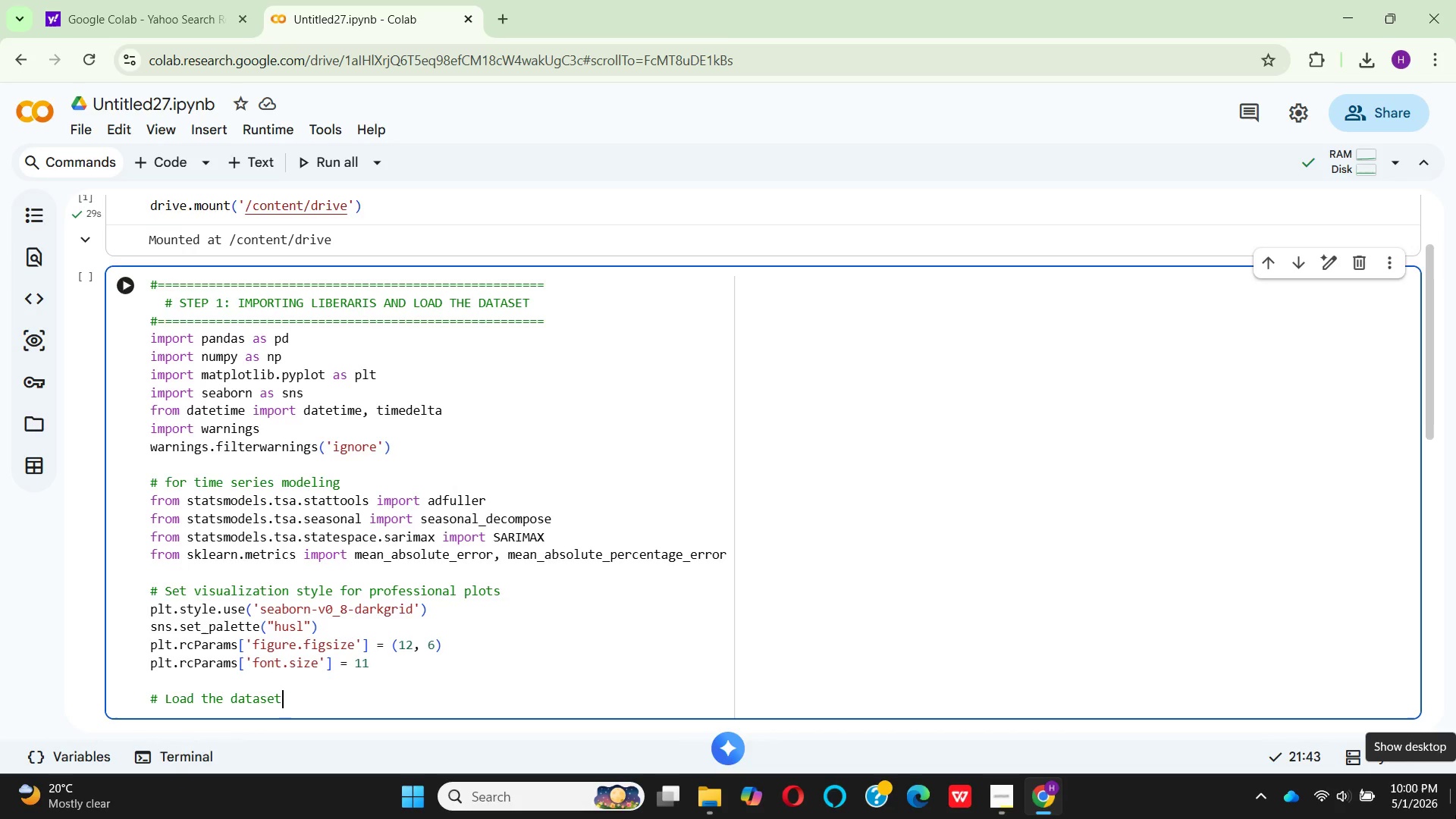 
key(Enter)
 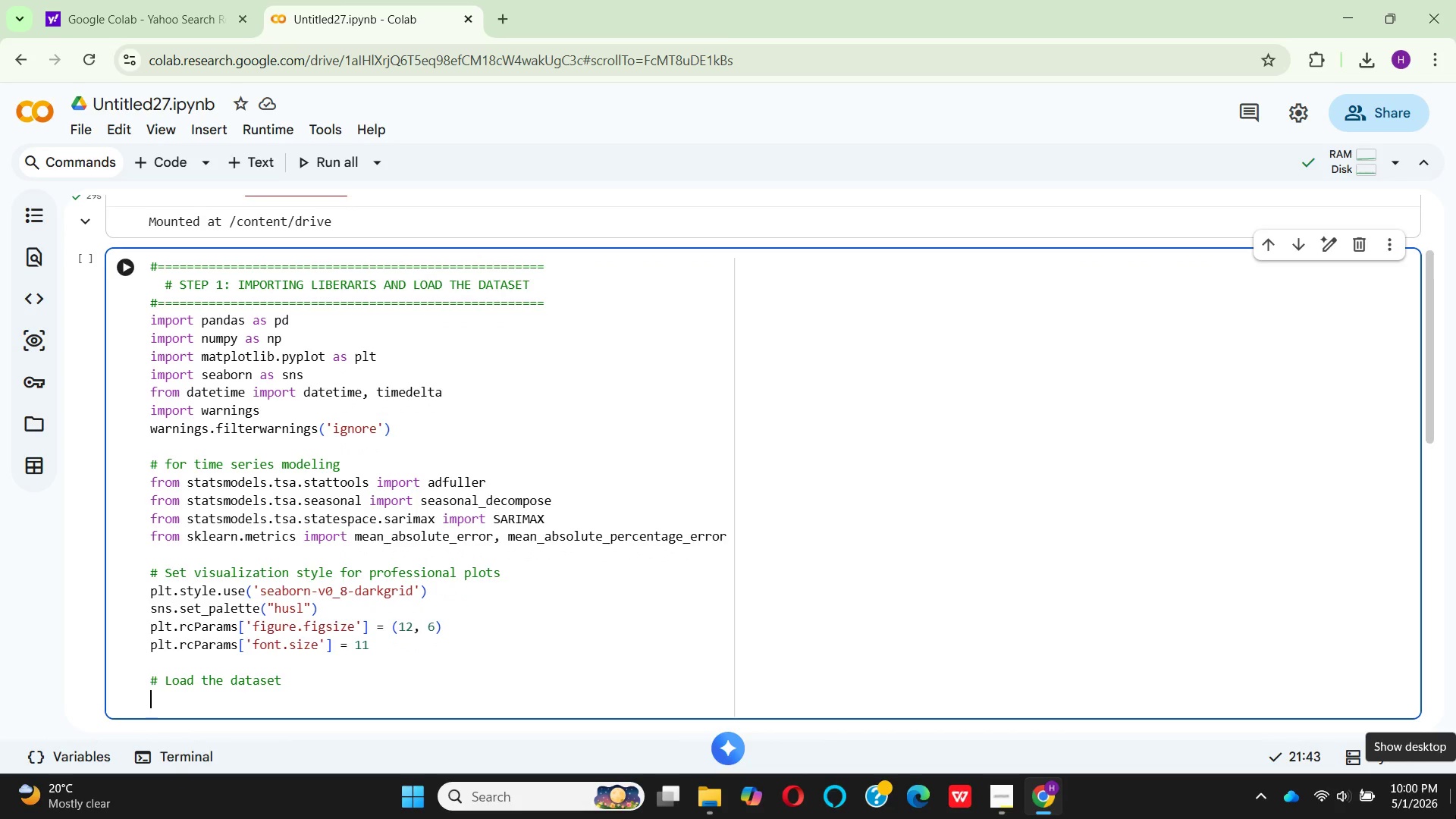 
type(df_Raw)
 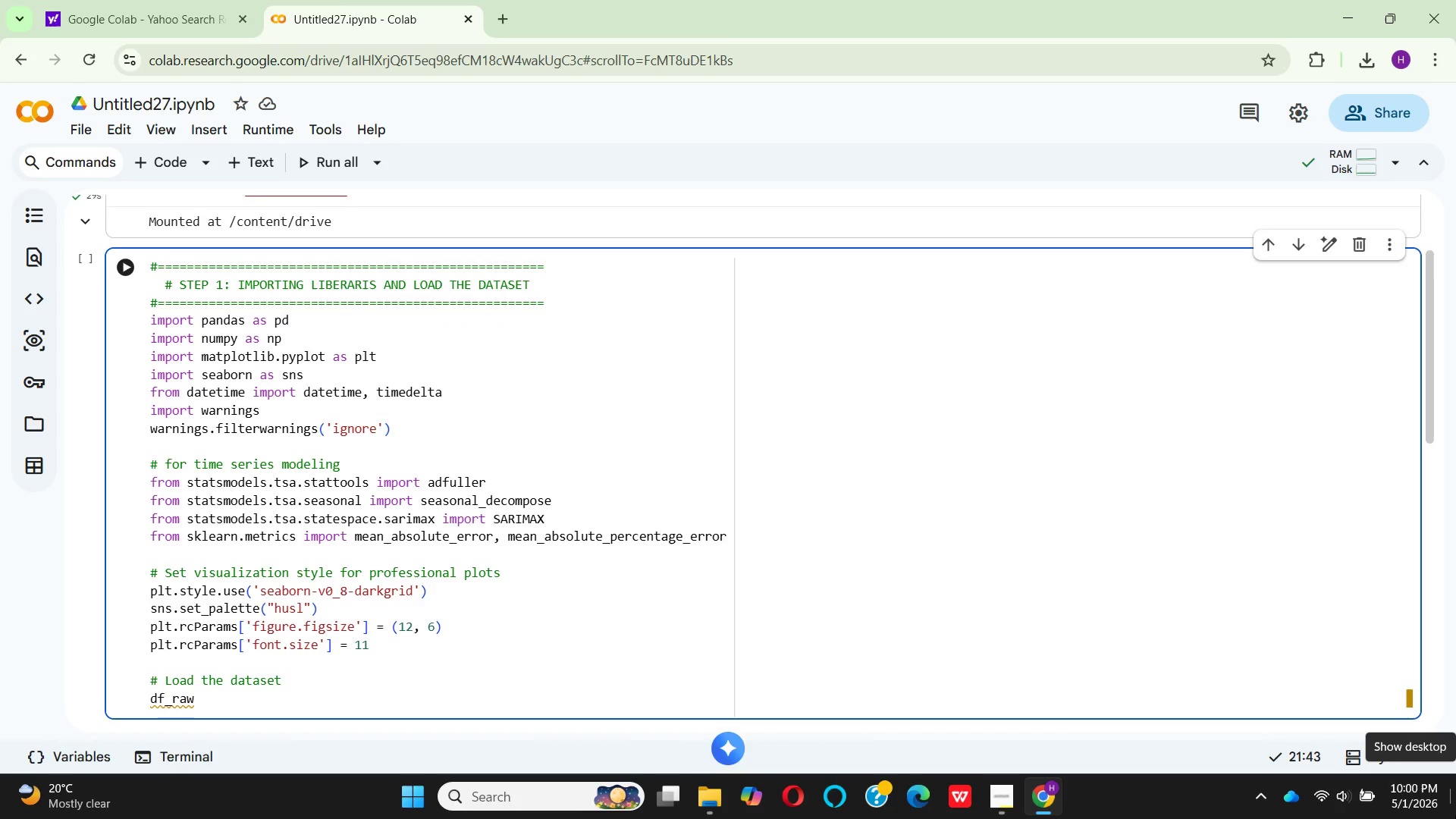 
wait(15.69)
 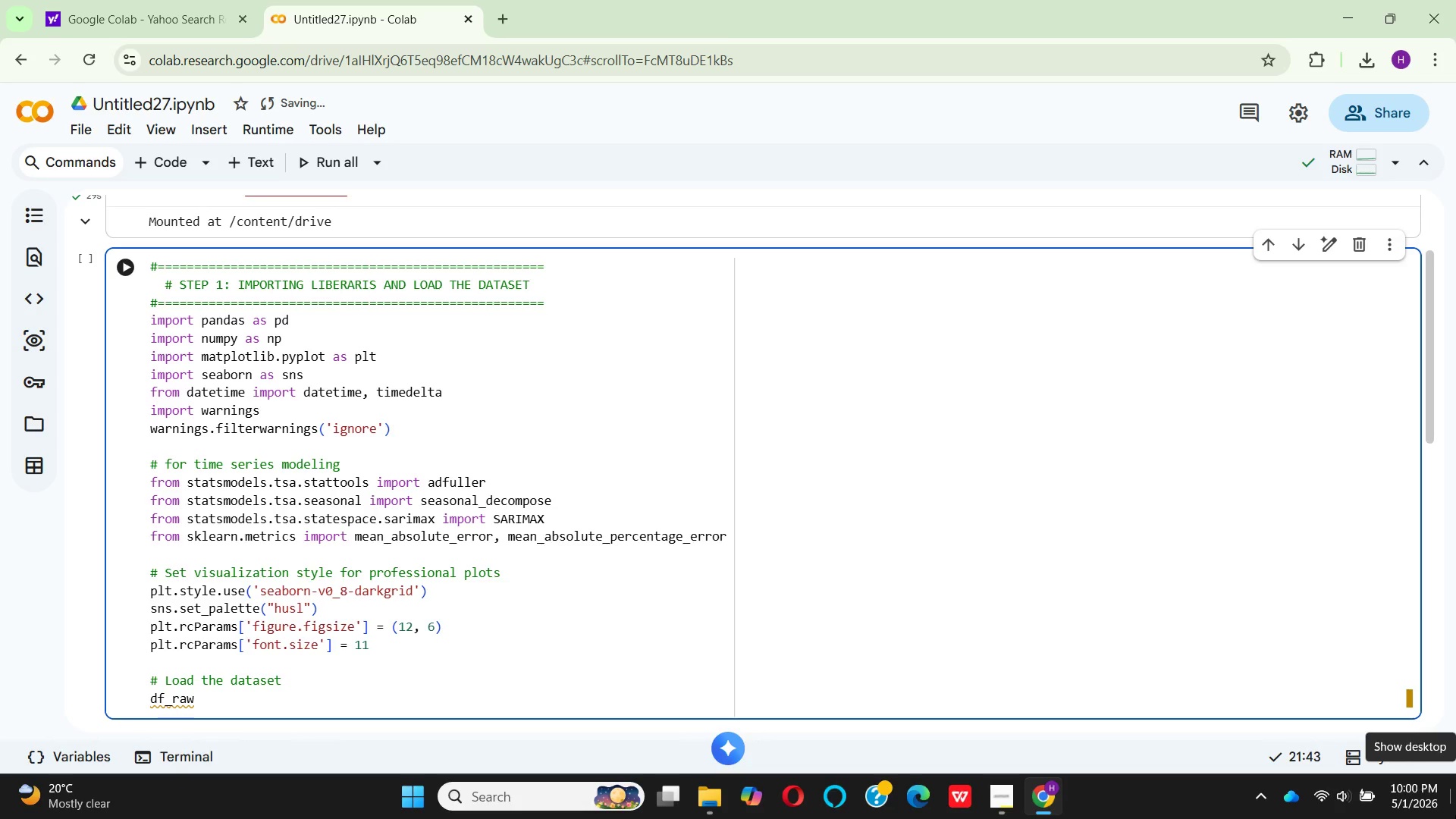 
type( = pd.read_)
 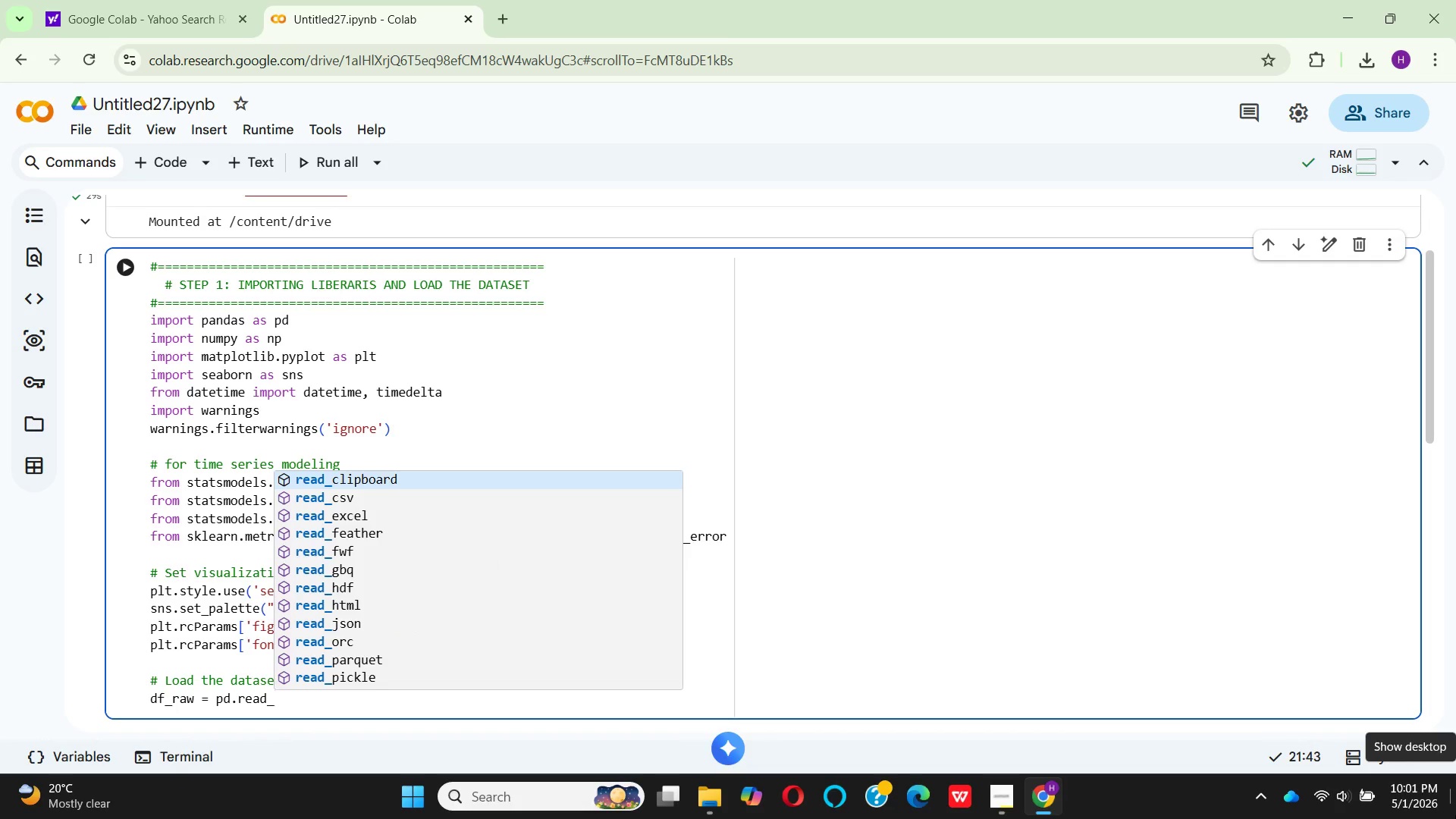 
key(ArrowDown)
 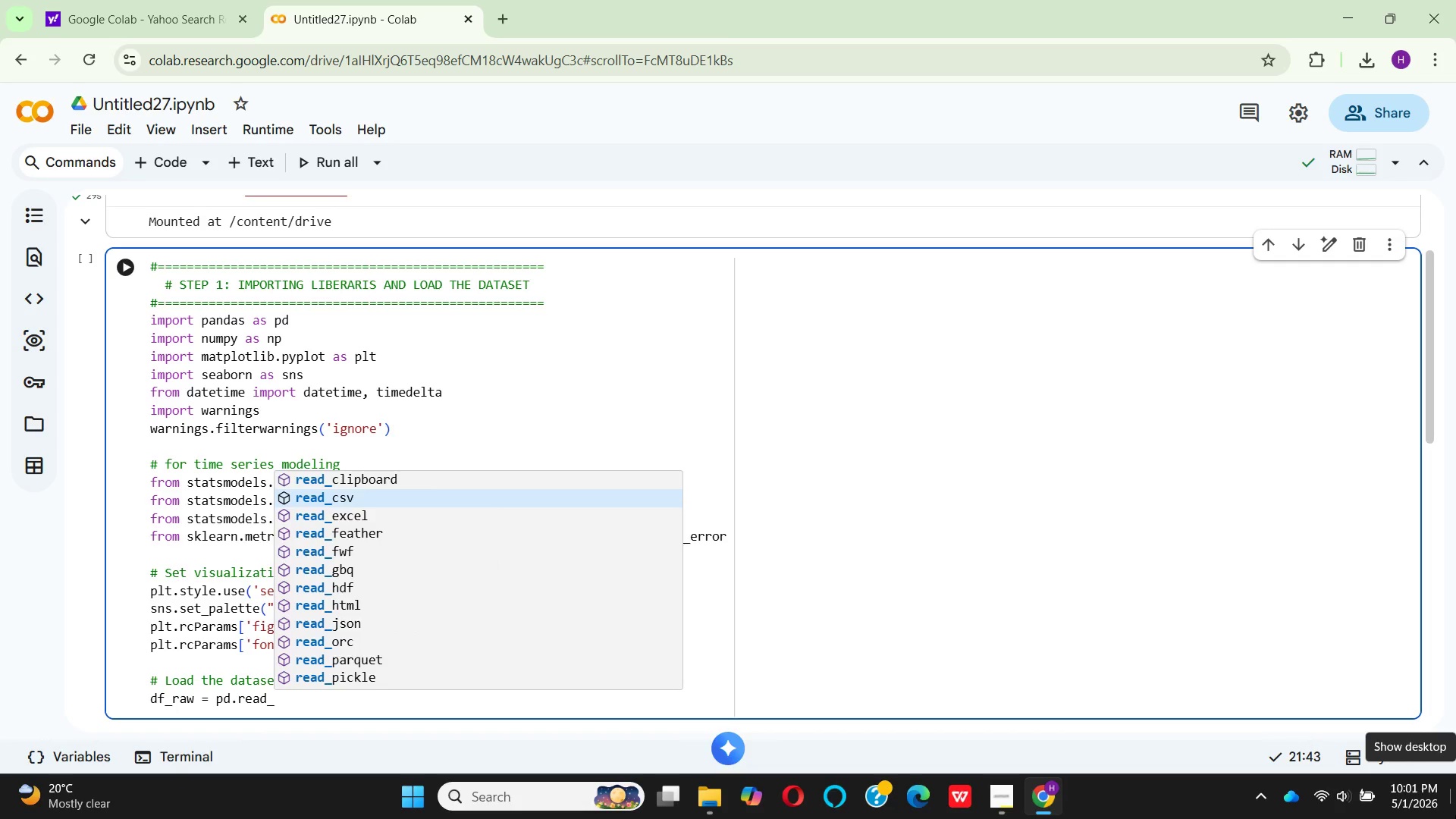 
key(Enter)
 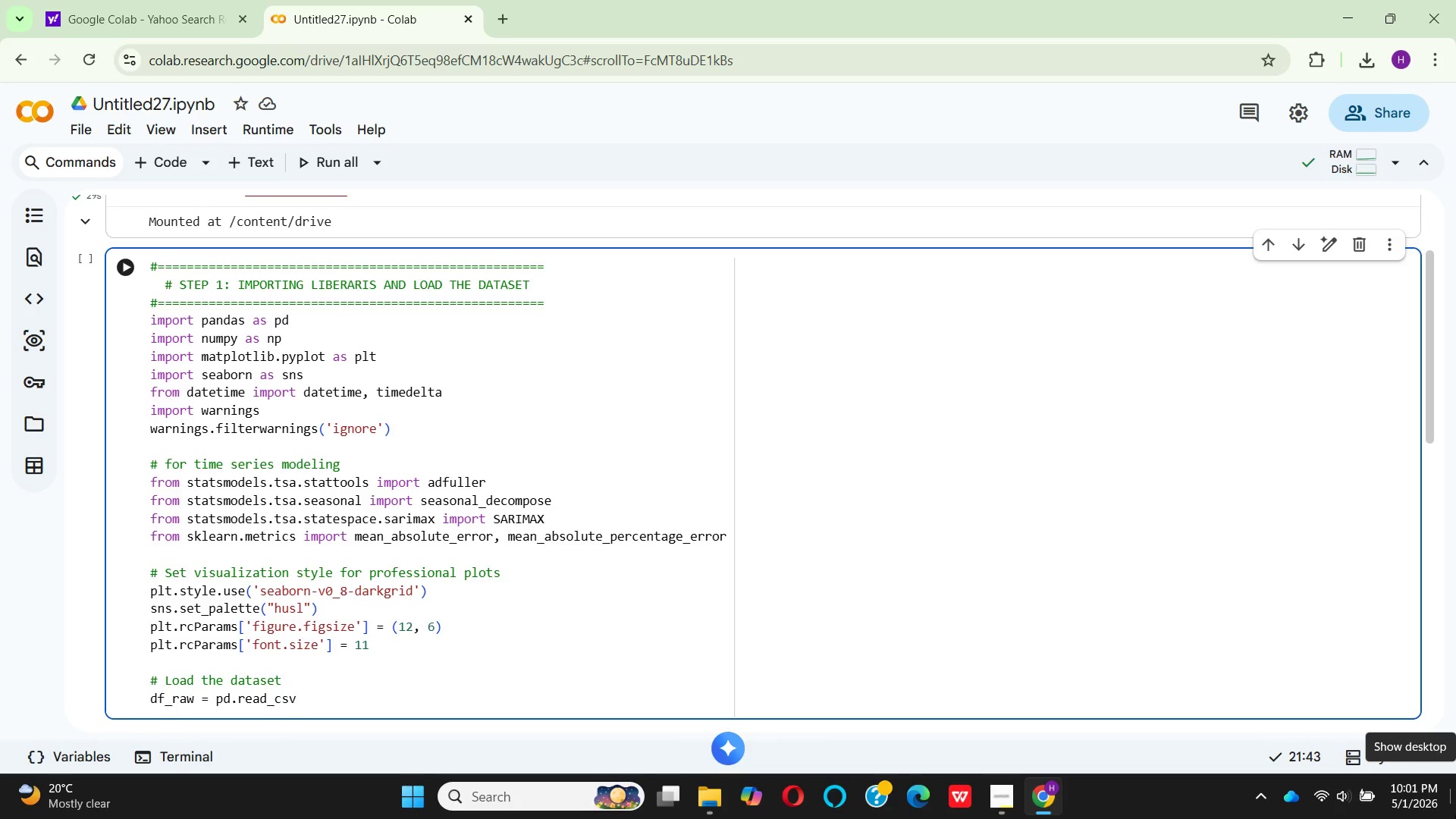 
wait(35.78)
 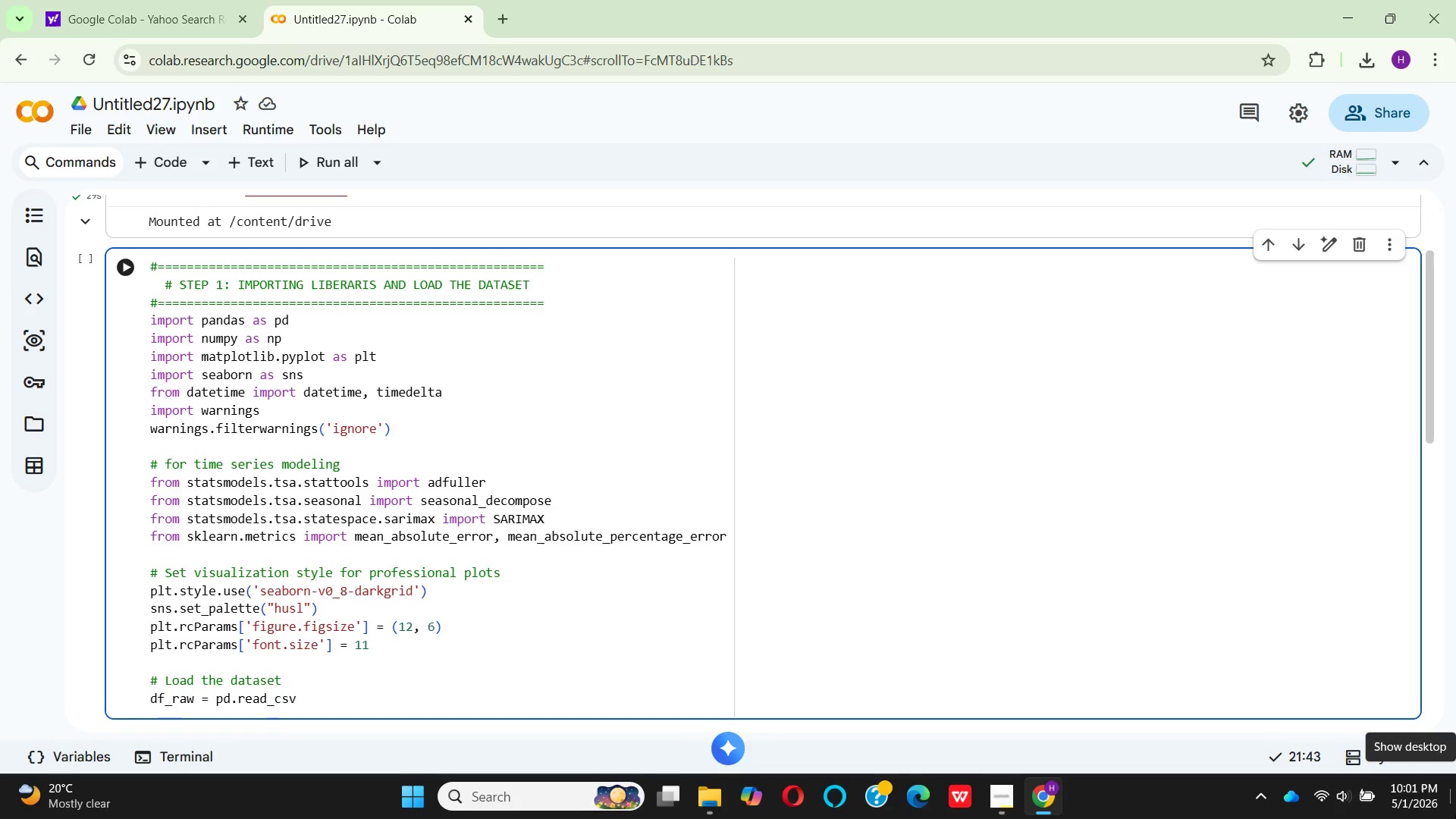 
key(Shift+9)
 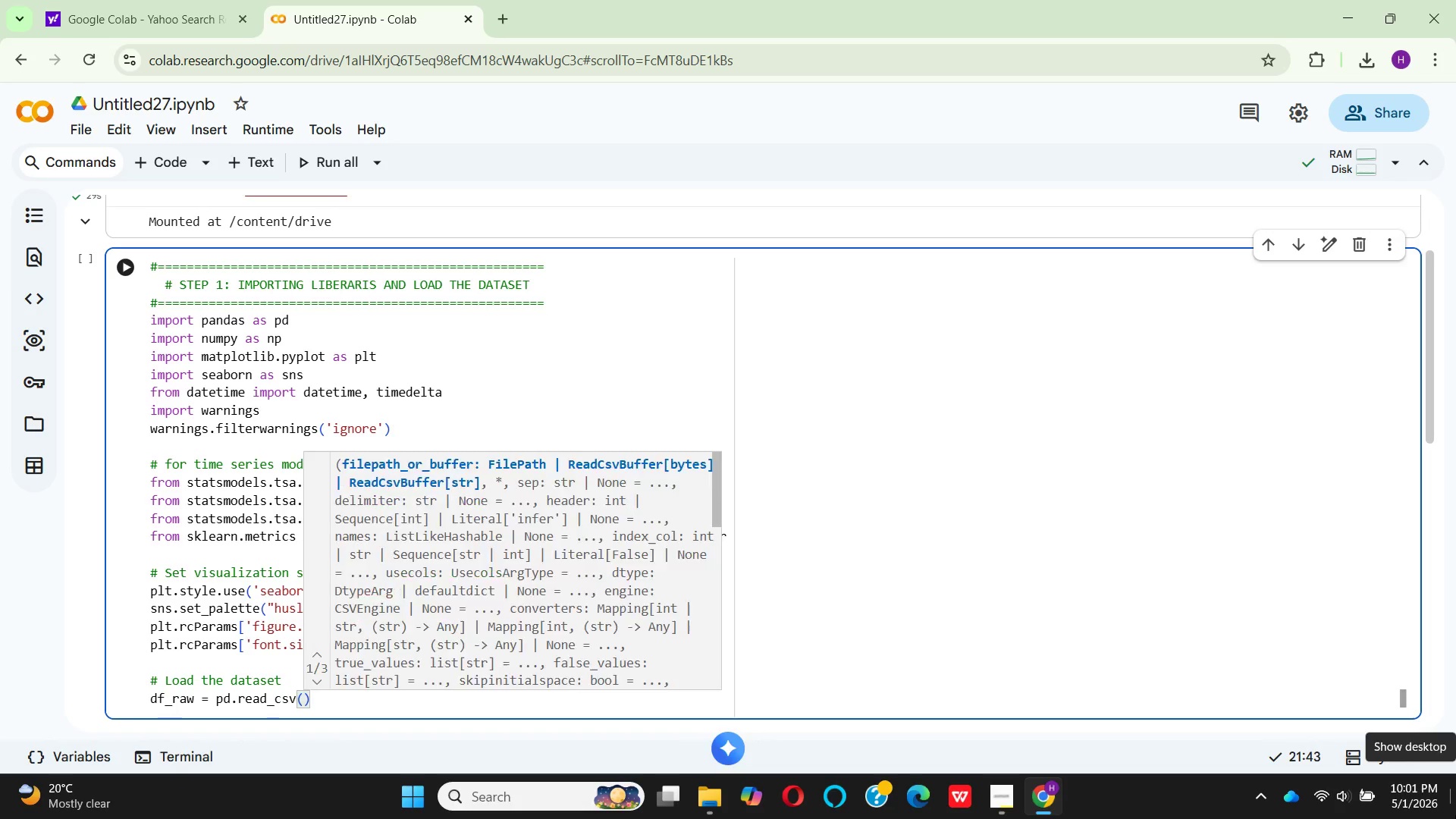 
key(Quote)
 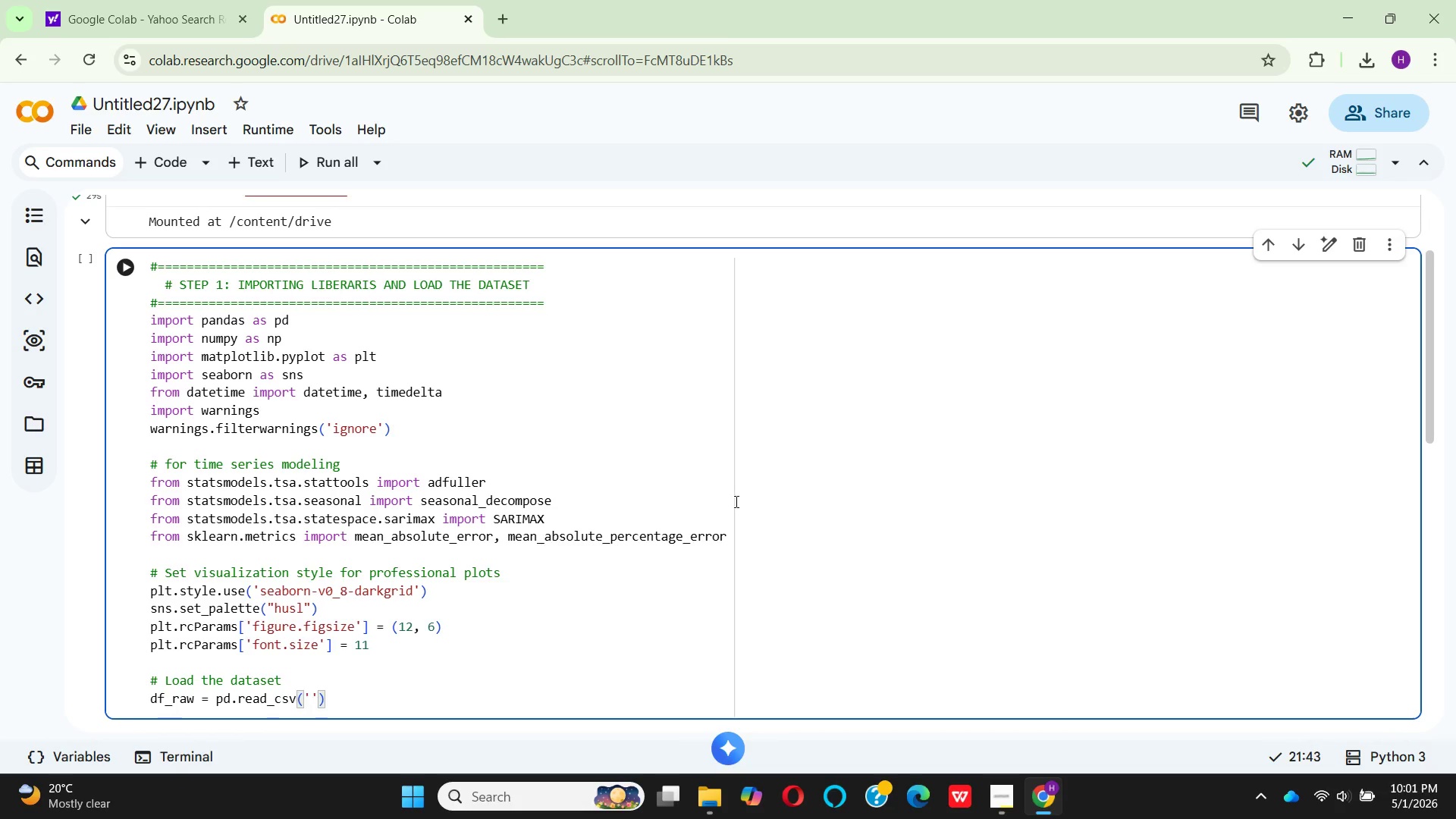 
left_click([40, 416])
 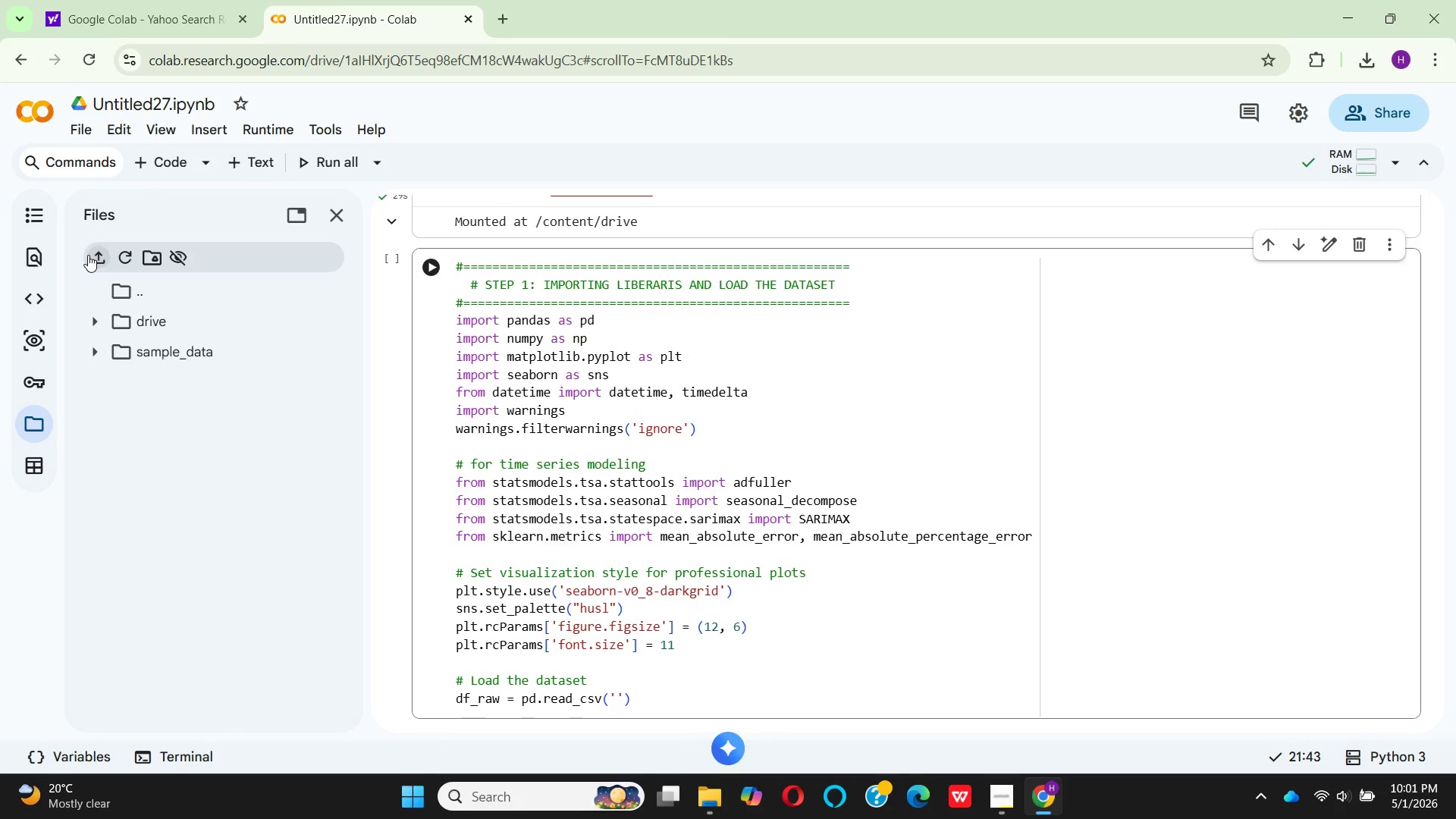 
left_click([88, 256])
 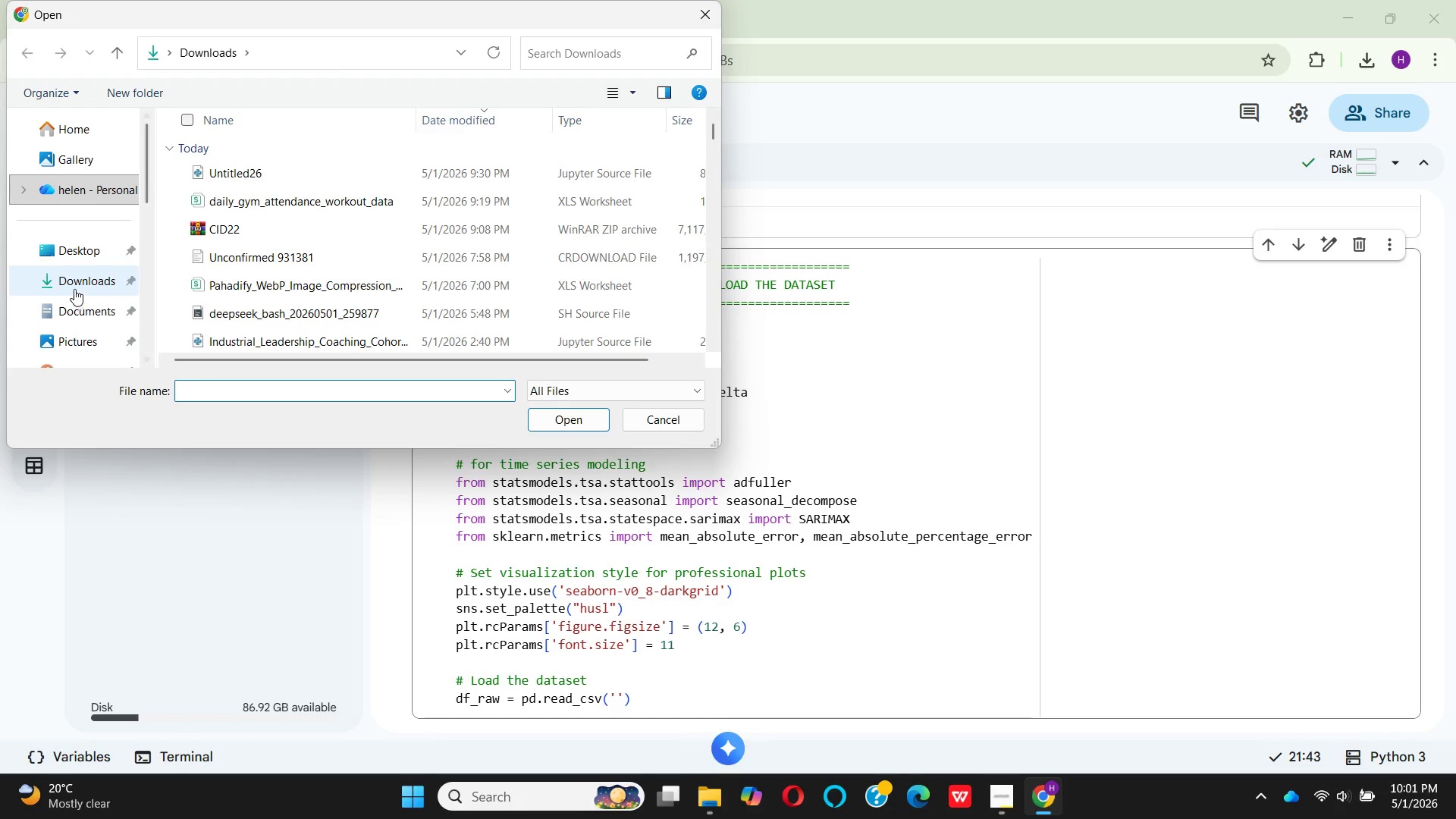 
left_click([71, 252])
 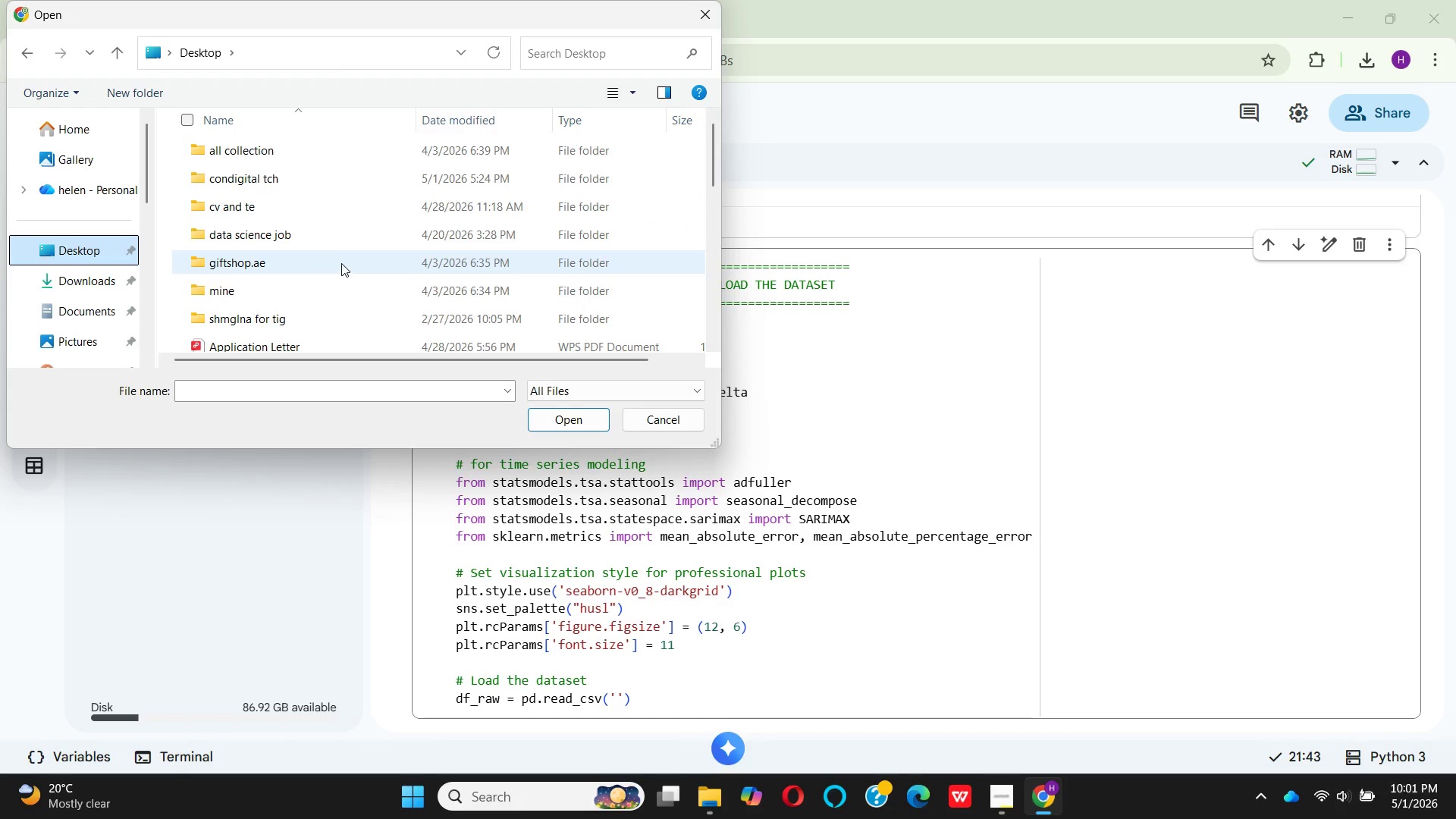 
scroll: coordinate [367, 275], scroll_direction: down, amount: 4.0
 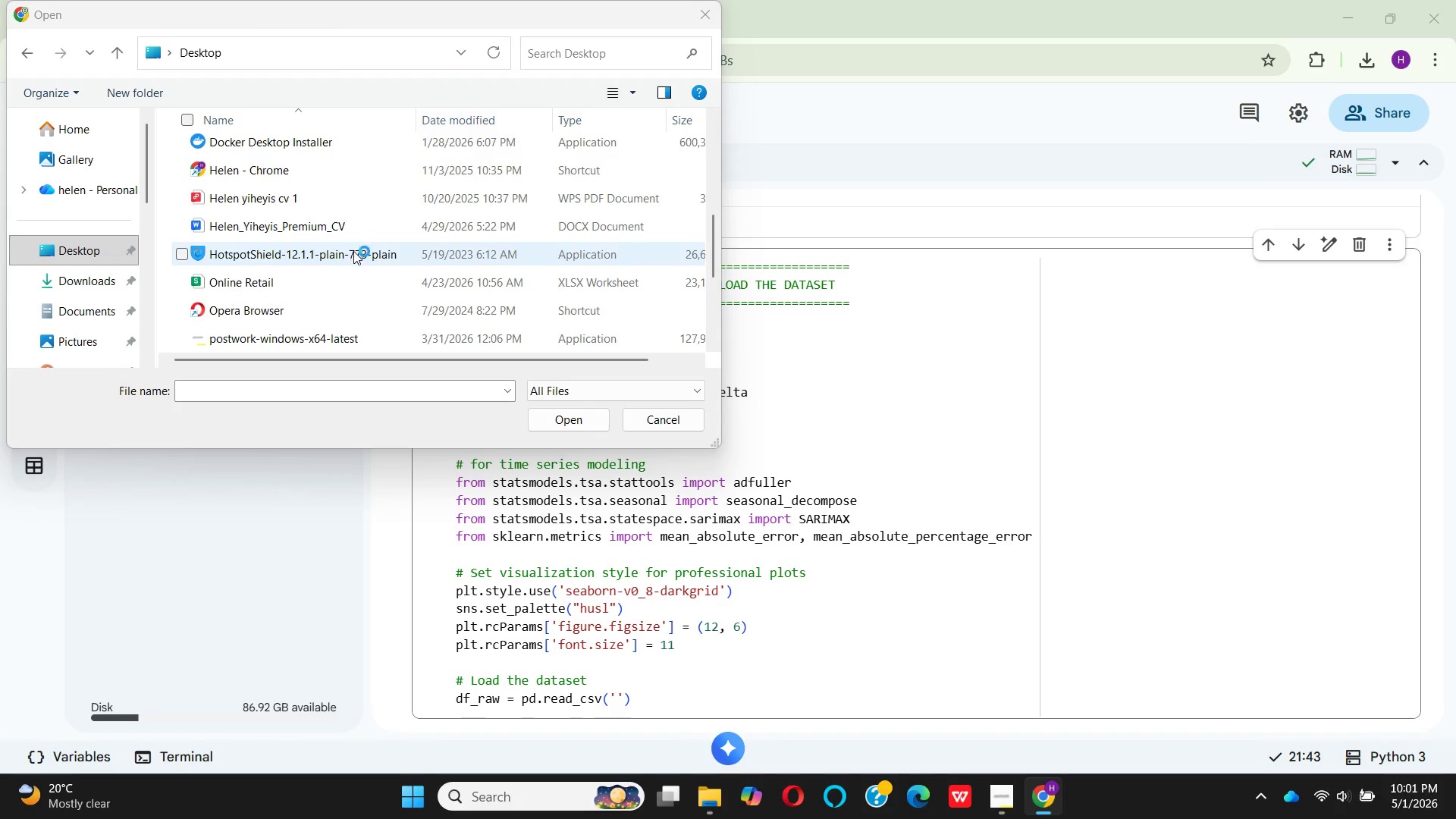 
scroll: coordinate [353, 250], scroll_direction: up, amount: 2.0
 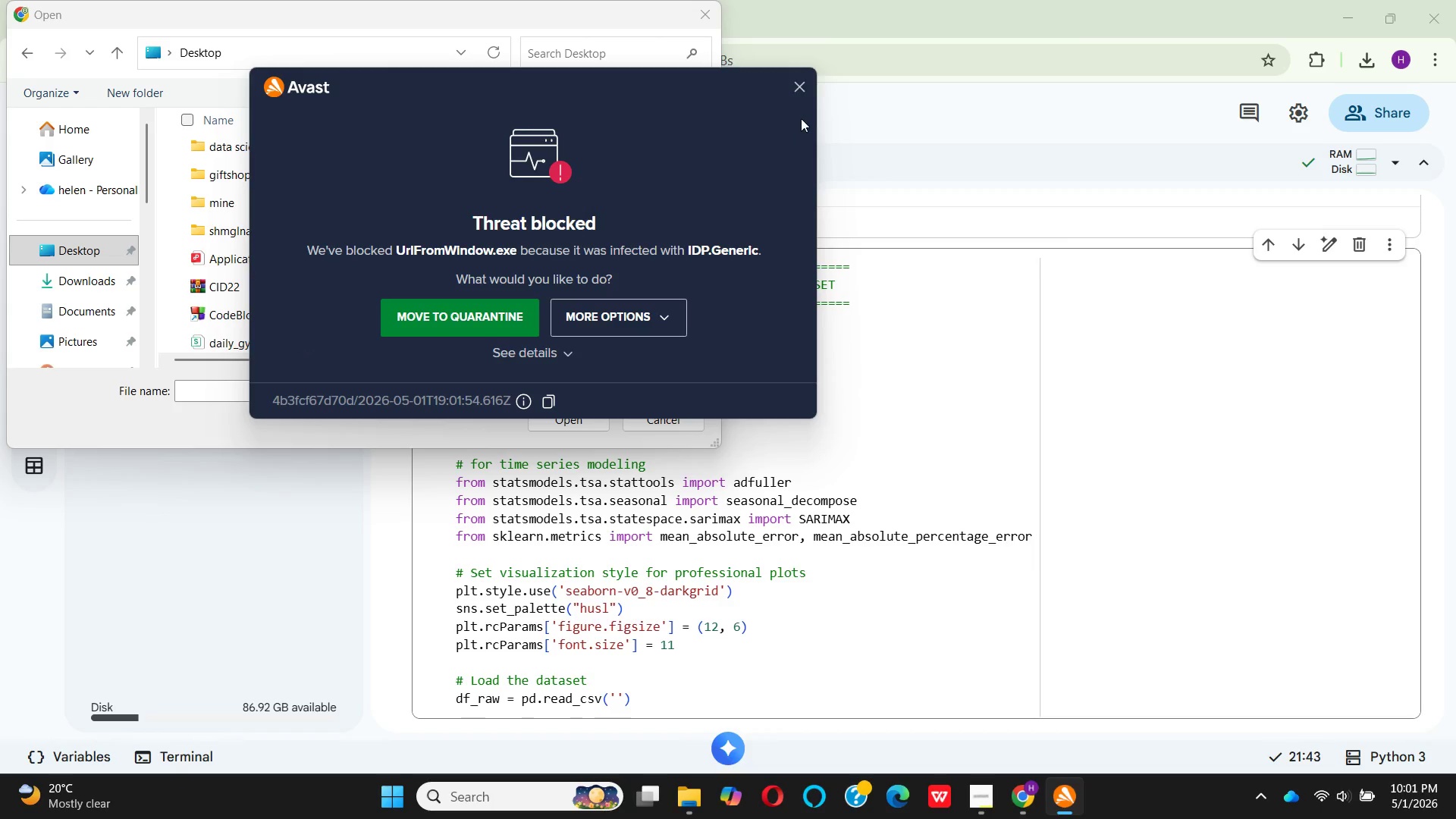 
left_click([793, 89])
 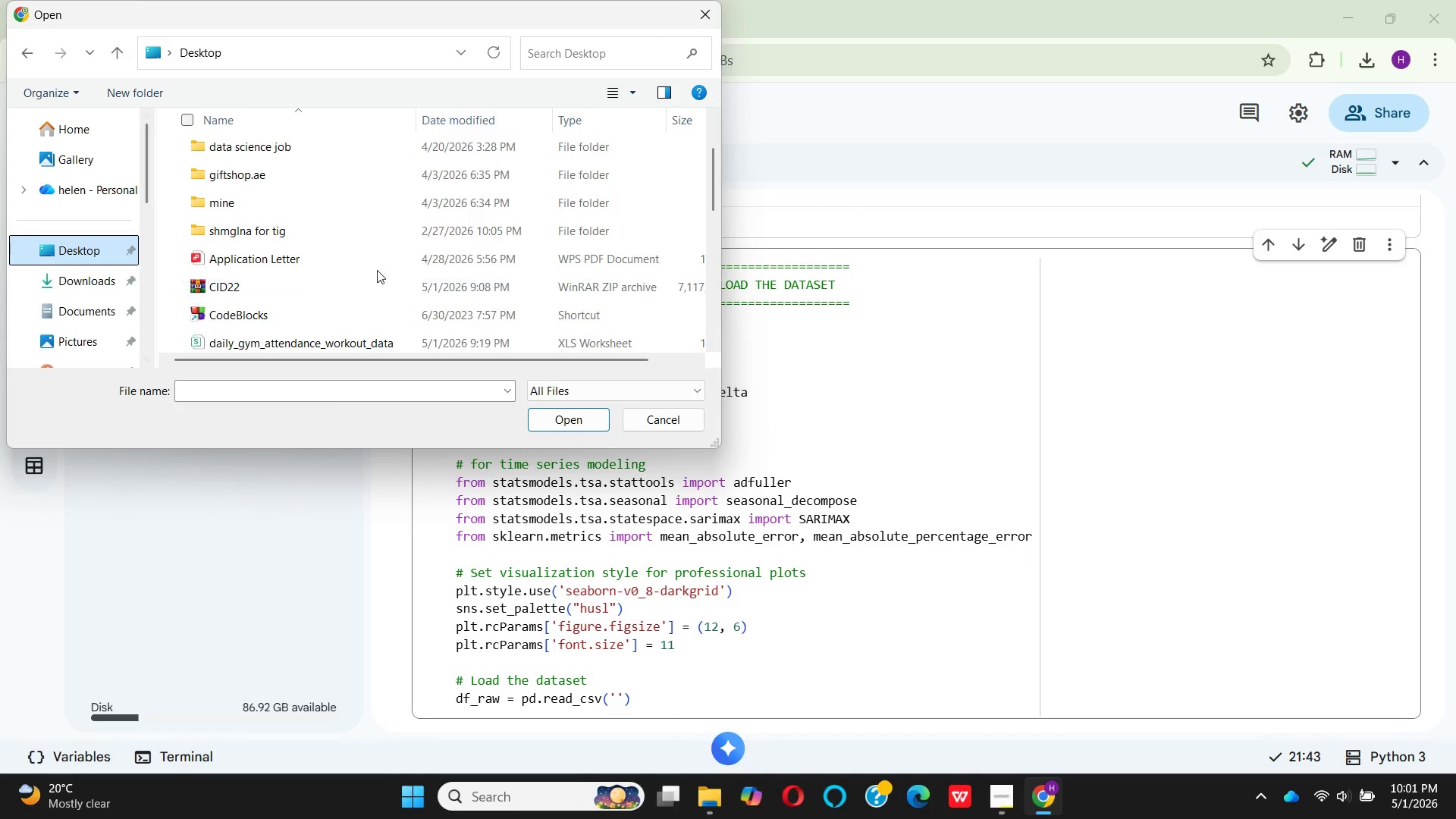 
scroll: coordinate [377, 268], scroll_direction: none, amount: 0.0
 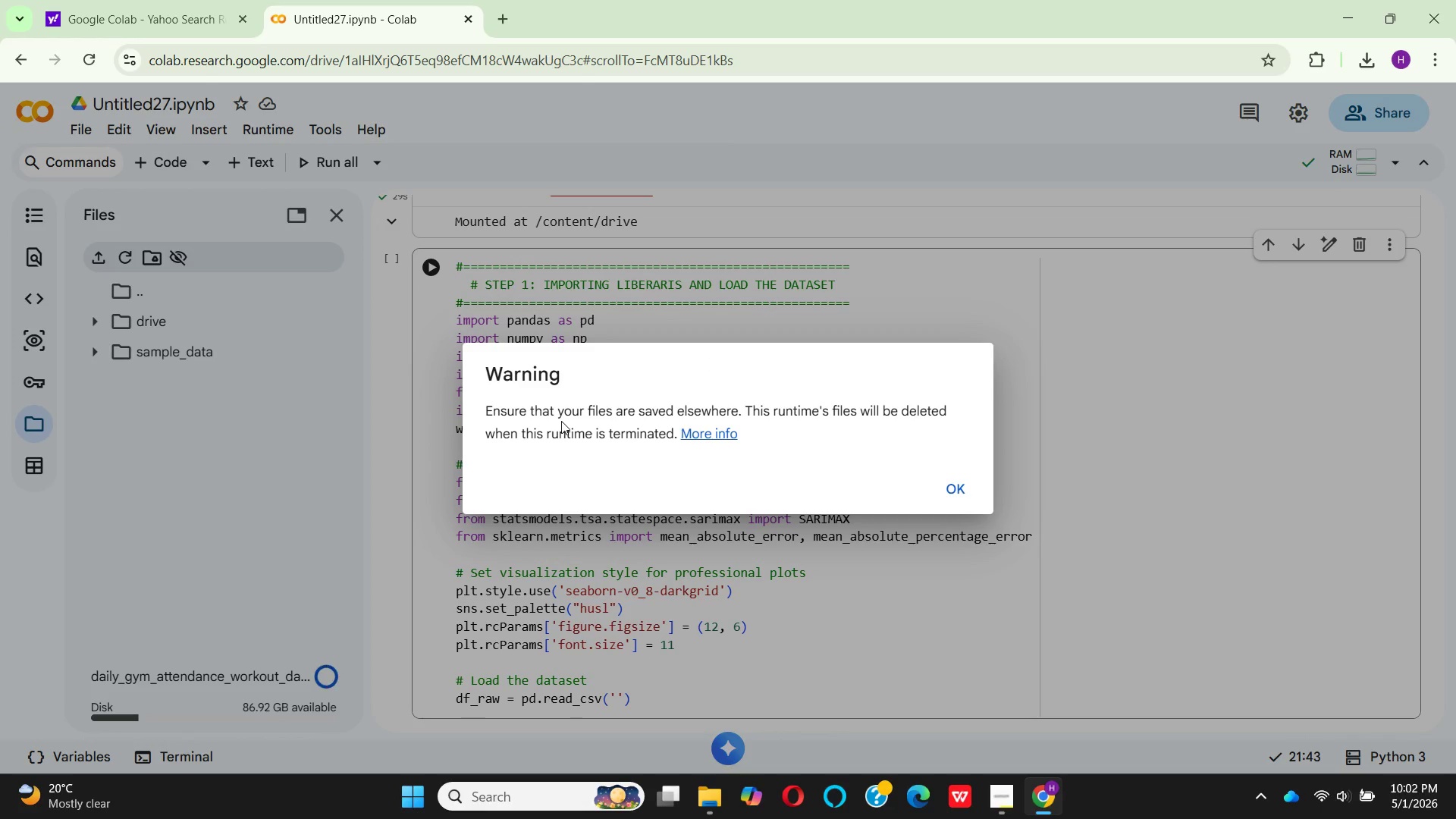 
wait(5.77)
 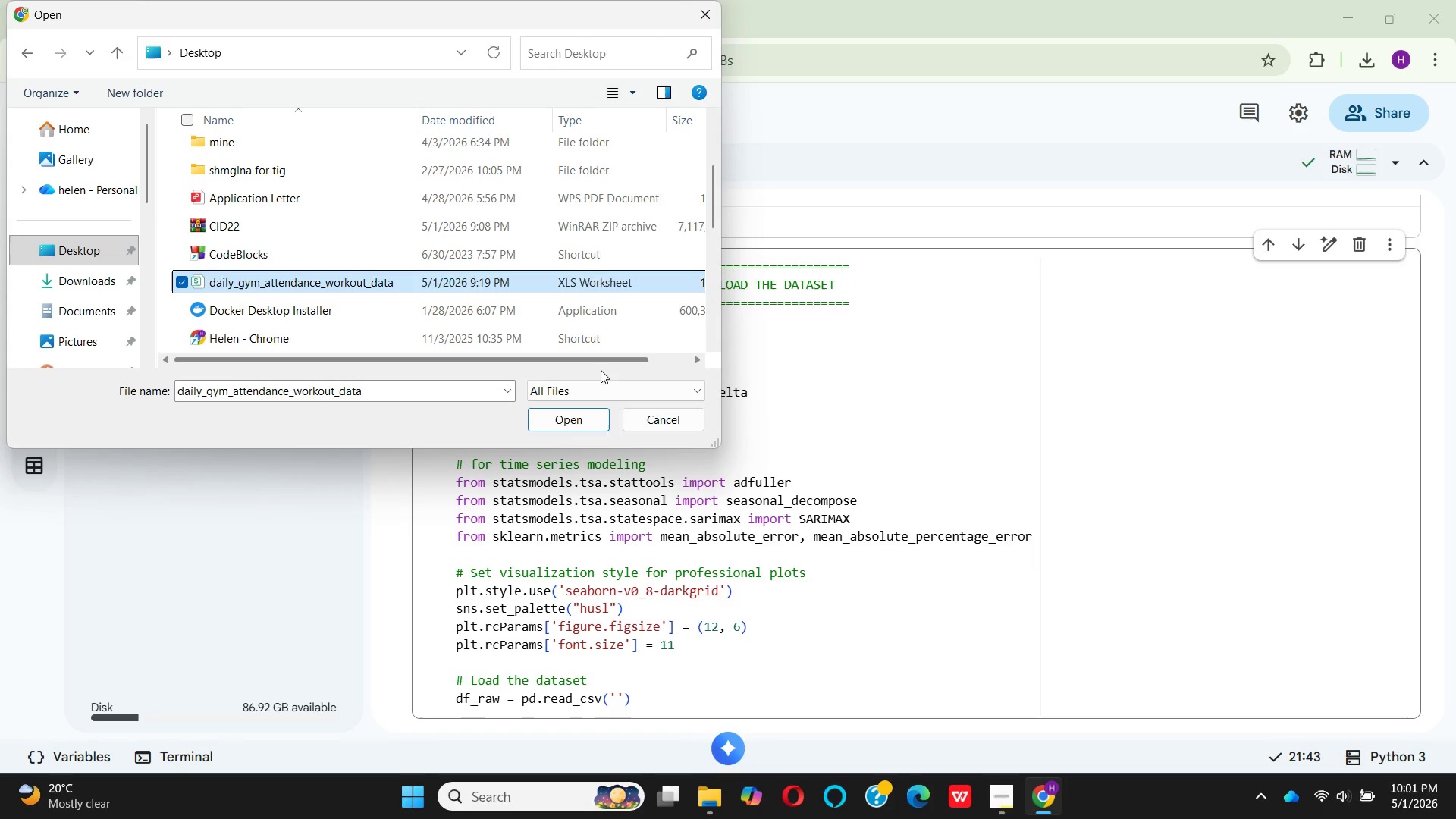 
left_click([953, 494])
 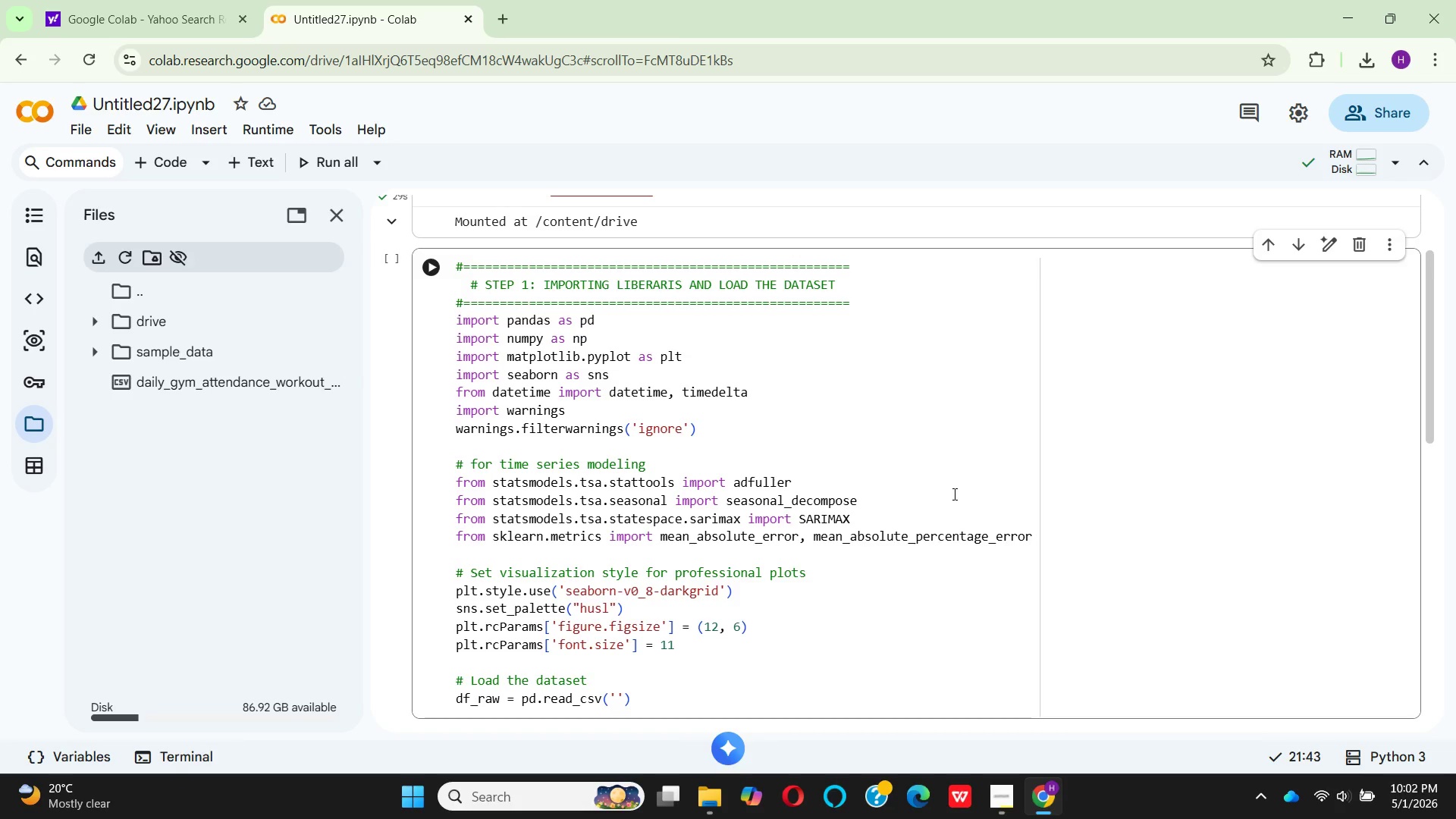 
wait(9.03)
 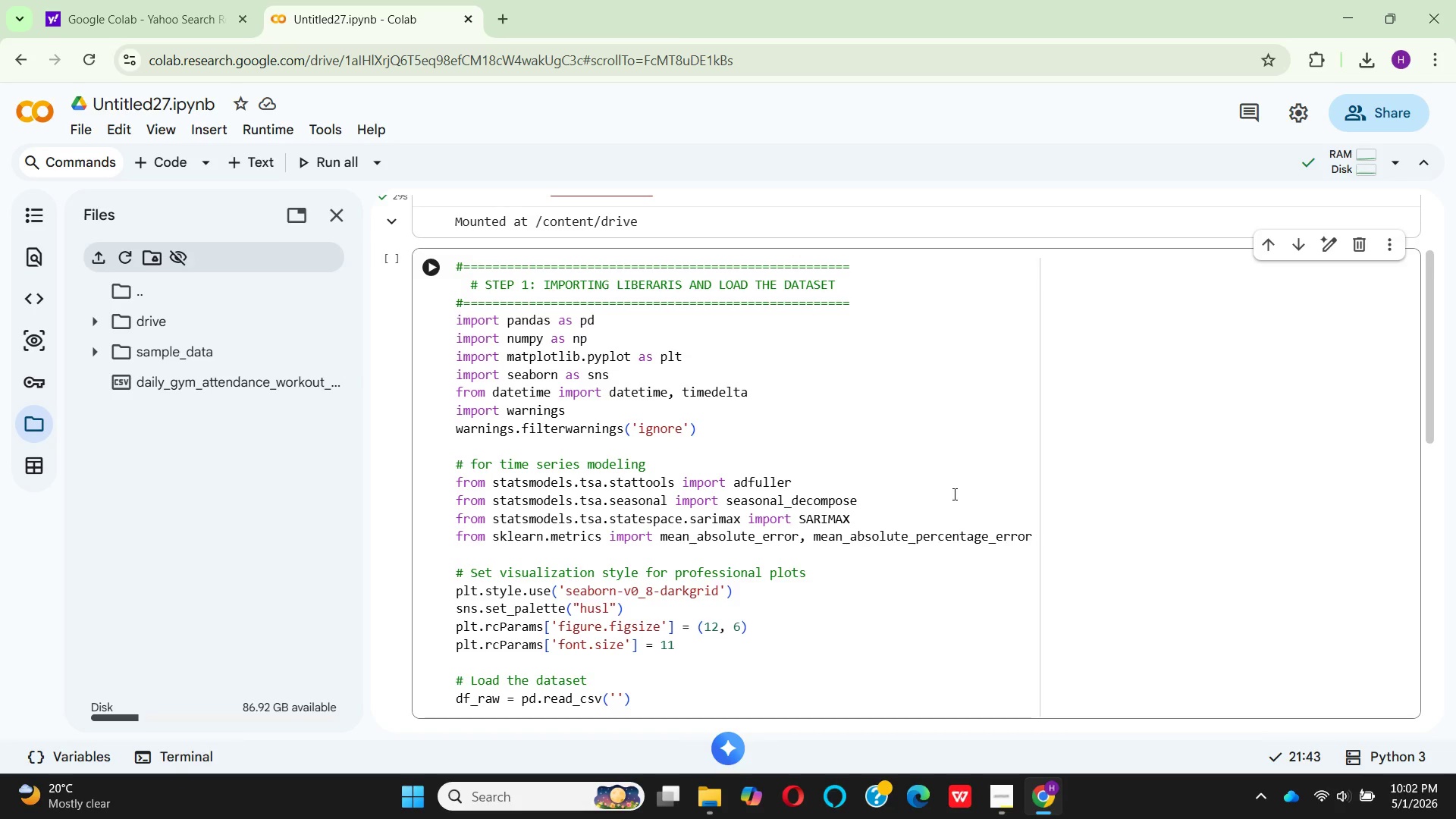 
left_click([786, 90])
 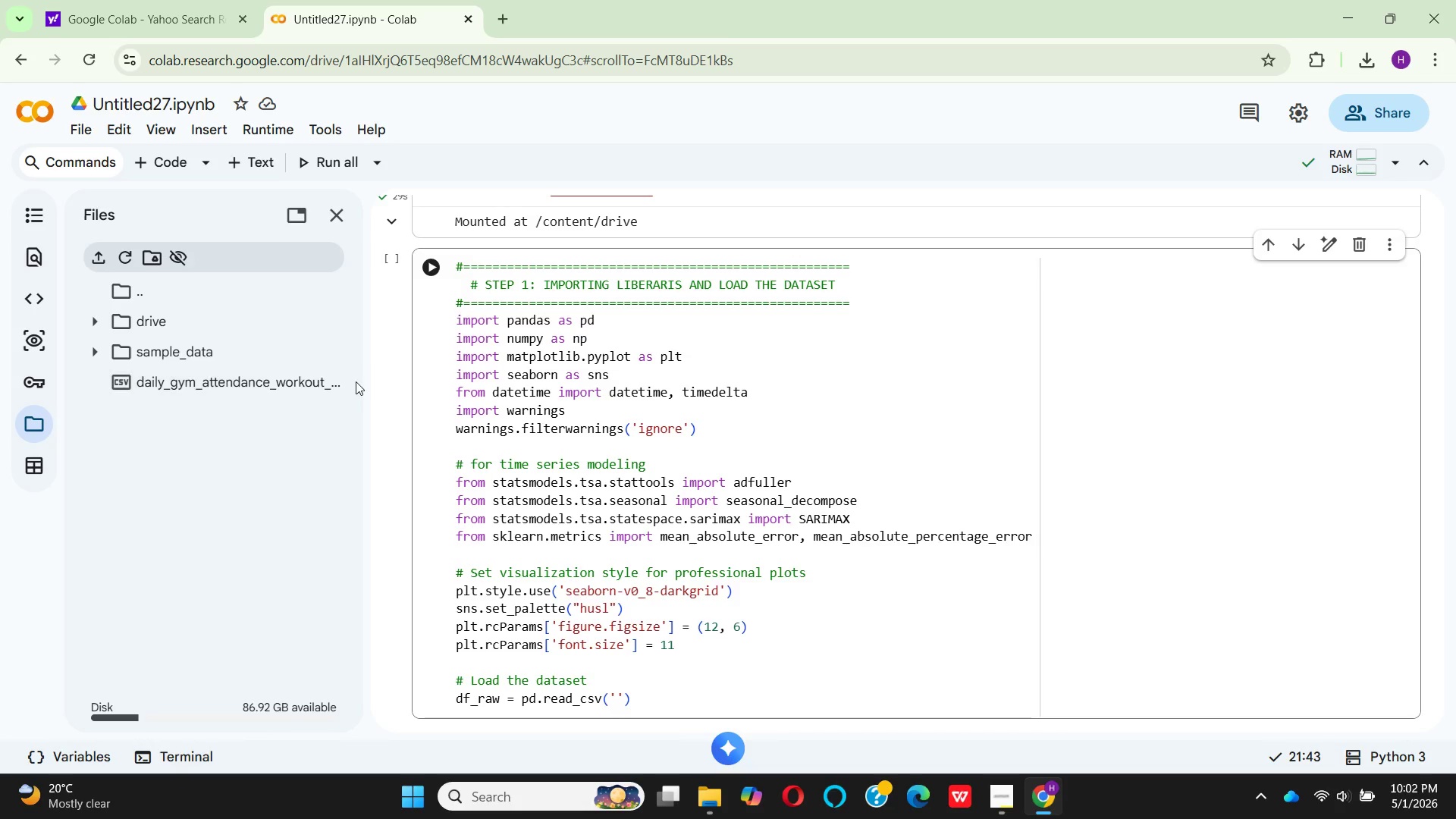 
left_click([332, 388])
 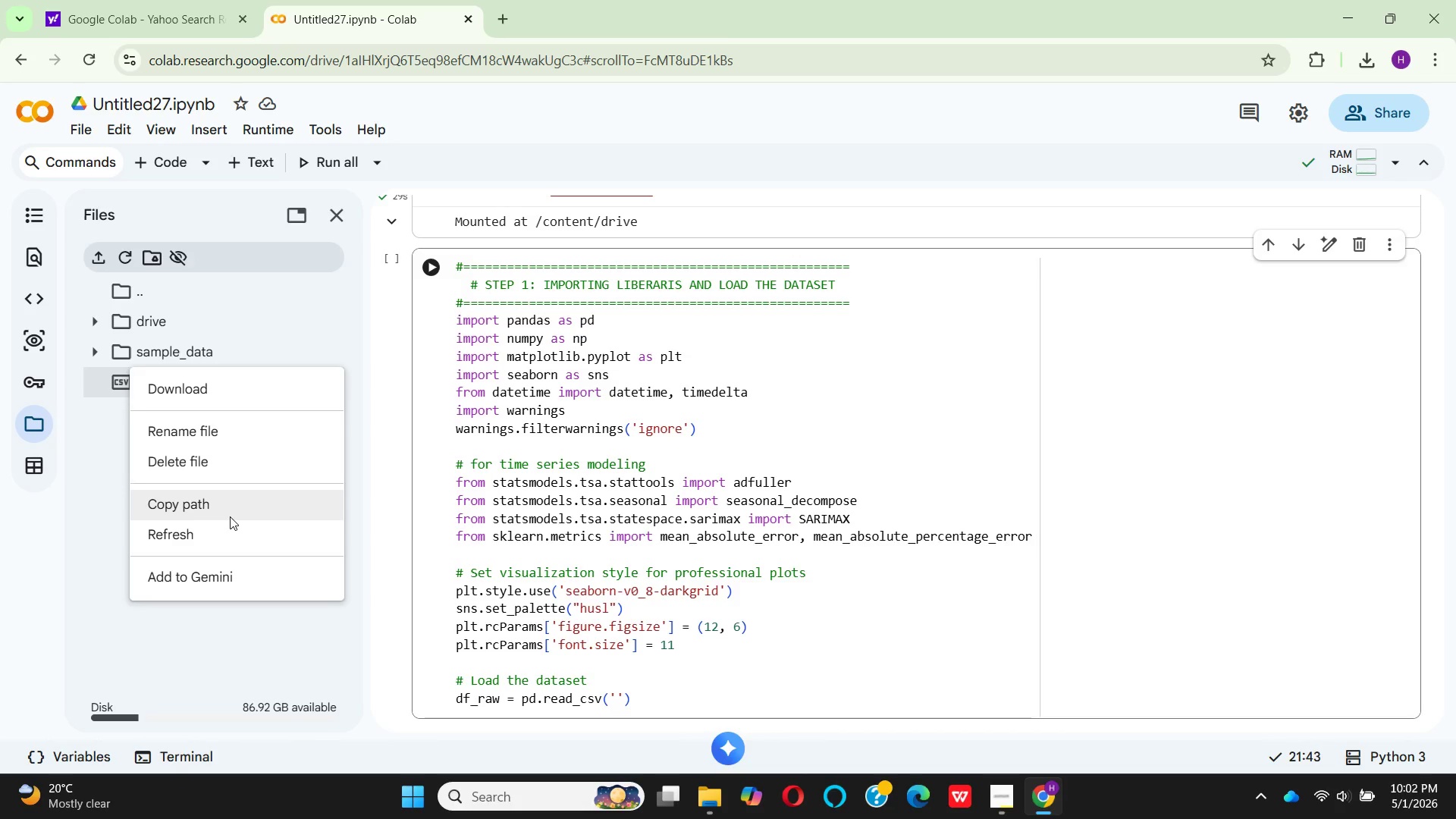 
left_click([230, 516])
 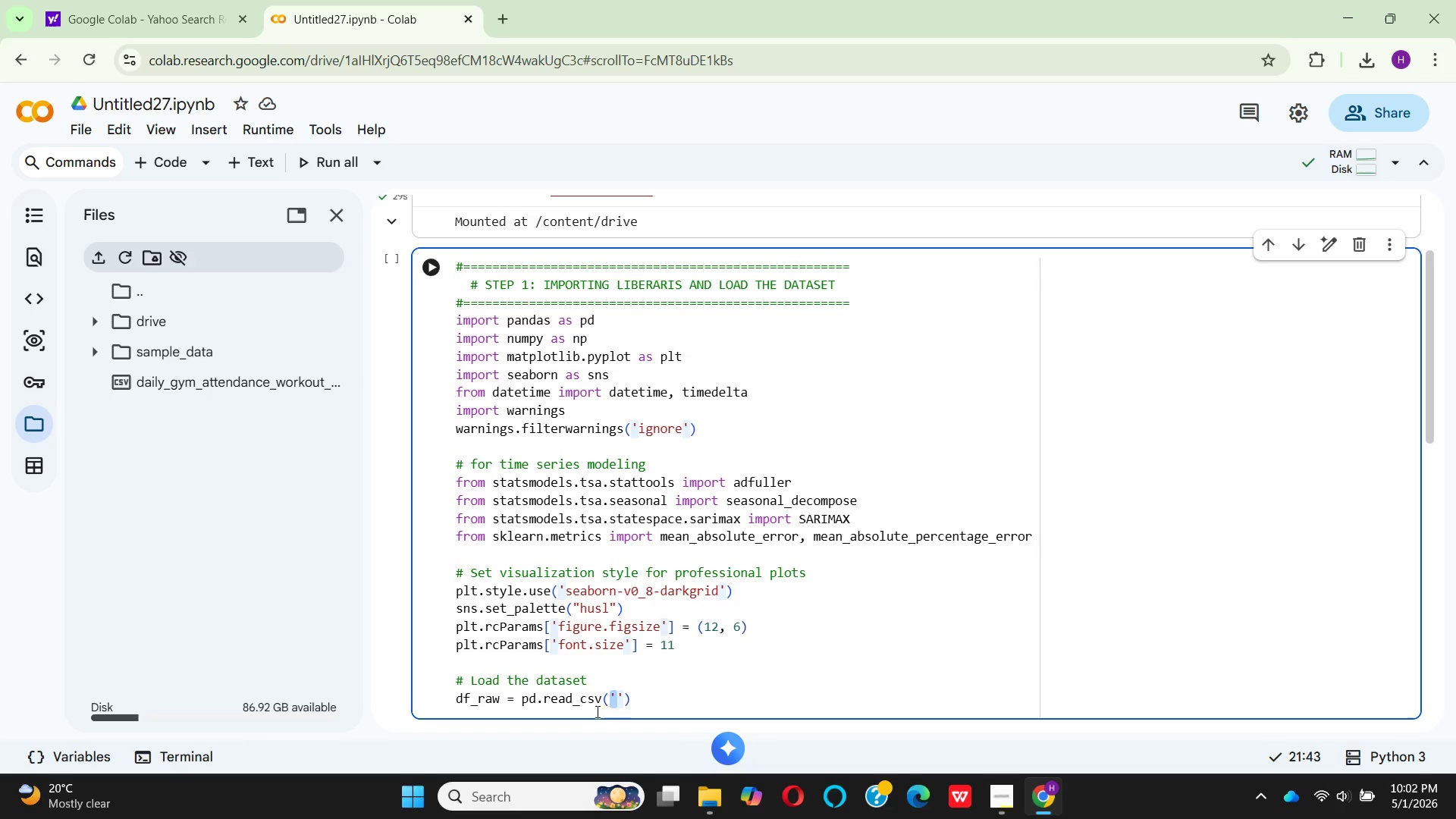 
wait(6.22)
 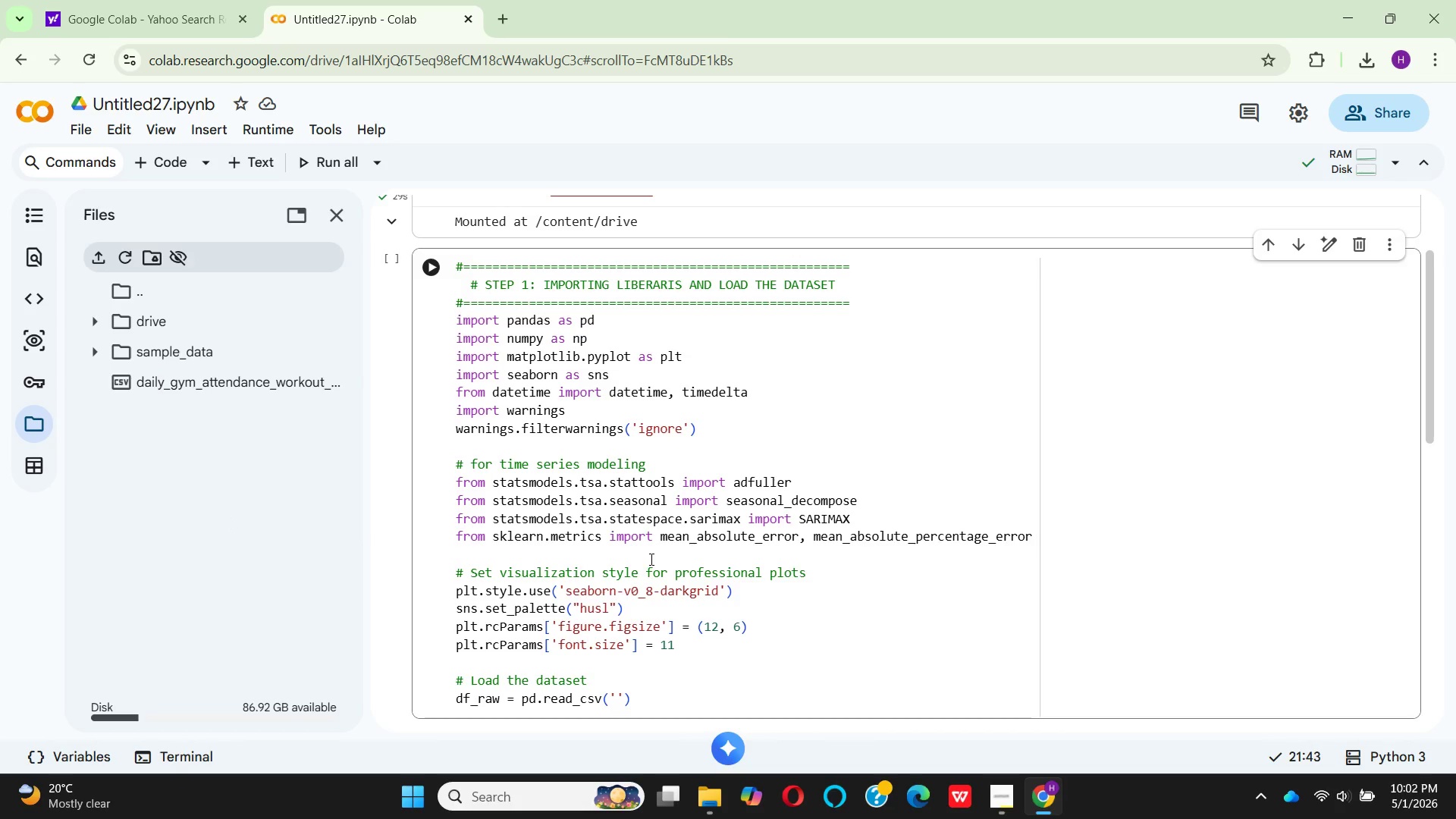 
left_click([614, 697])
 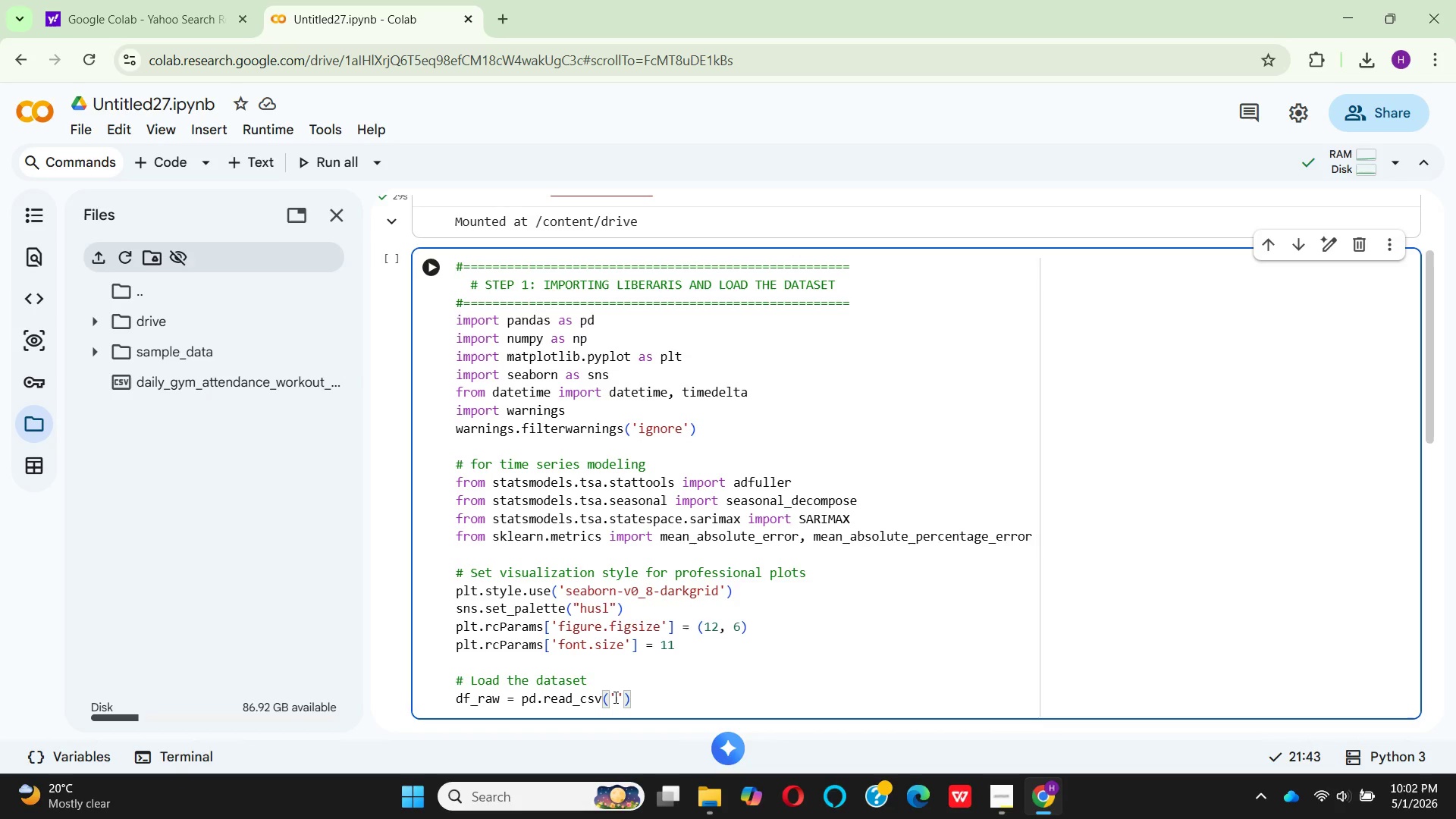 
key(Control+V)
 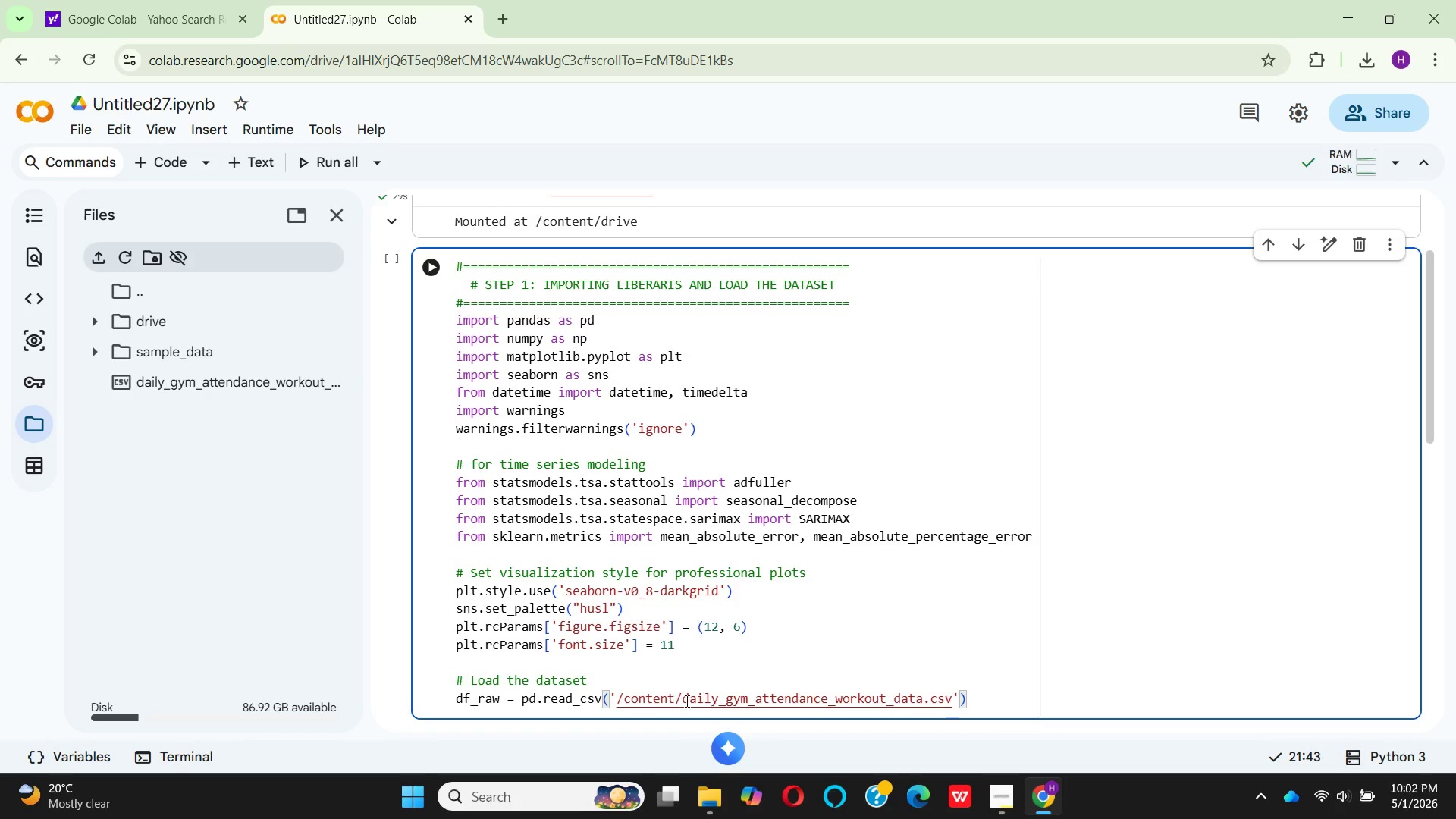 
left_click([686, 701])
 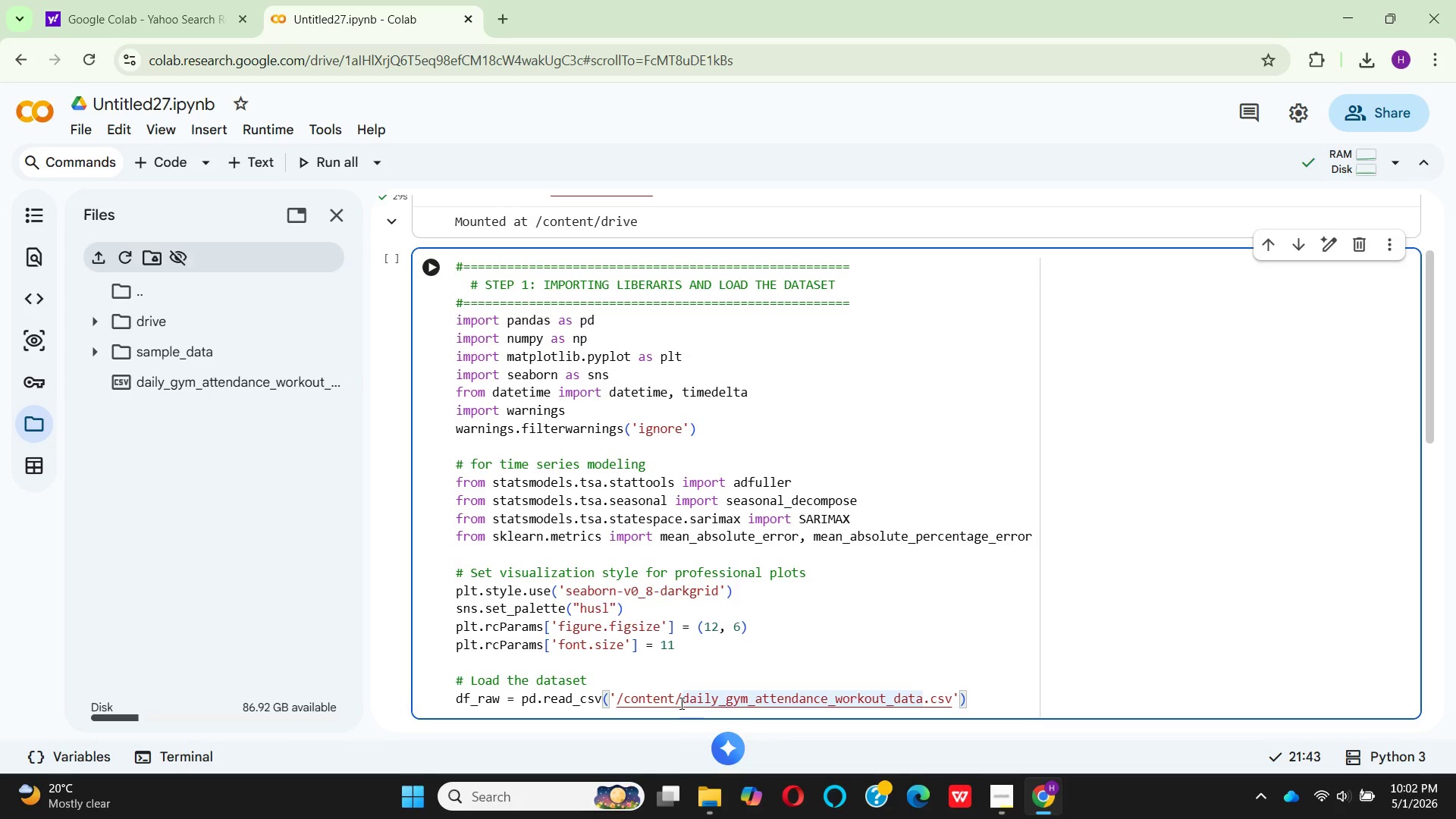 
left_click([680, 703])
 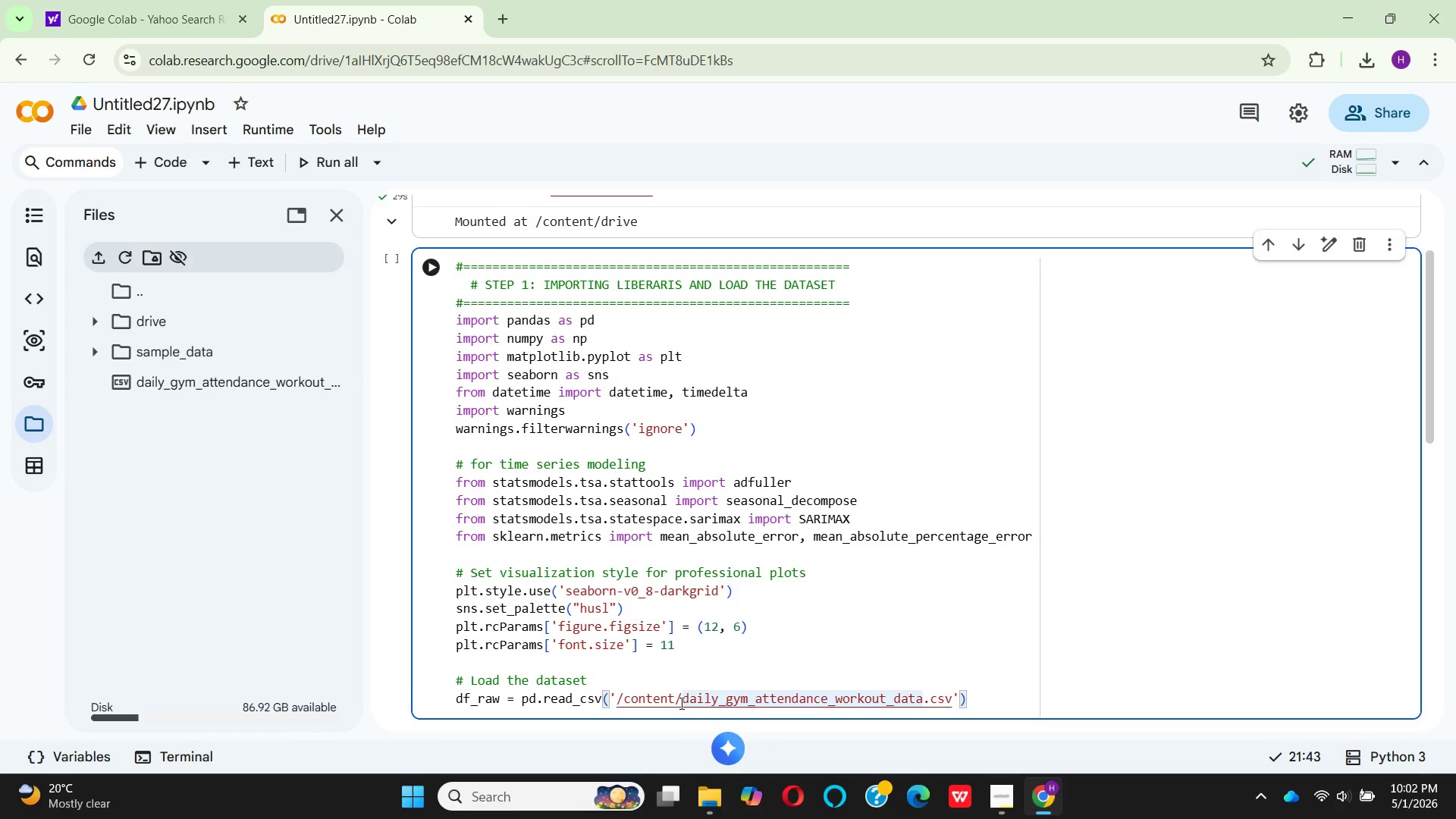 
key(Backspace)
 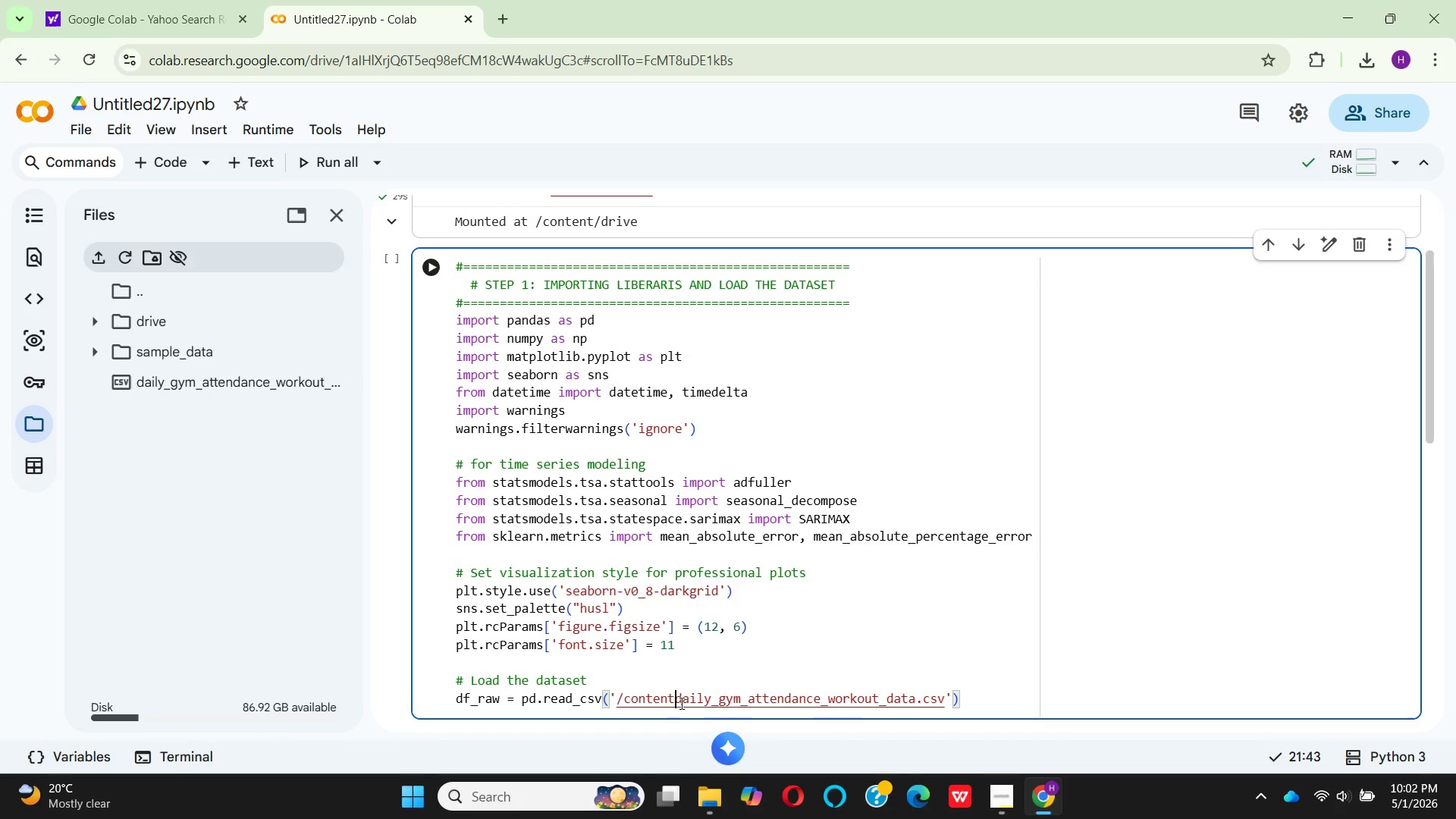 
key(Backspace)
 